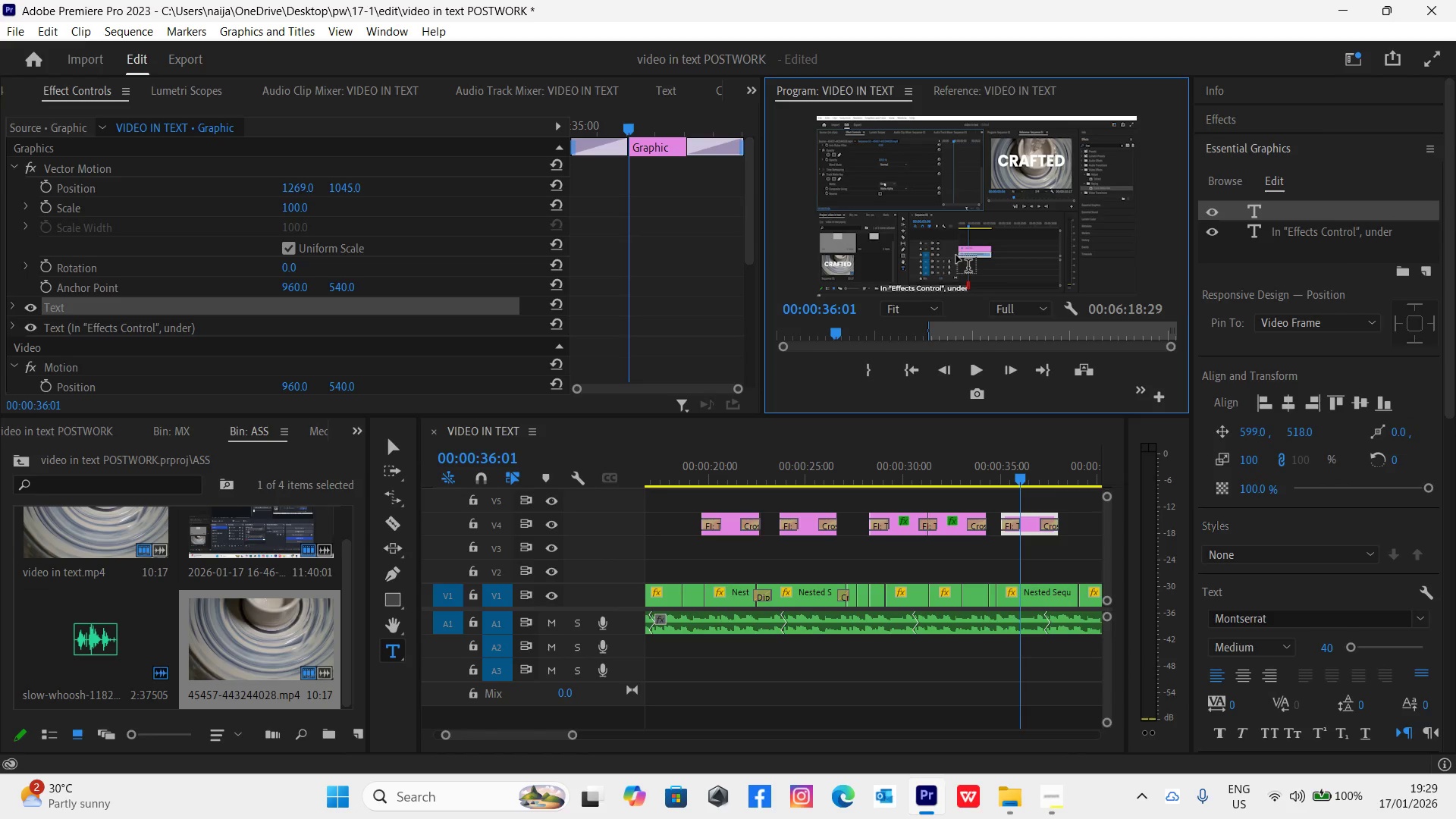 
key(Control+Z)
 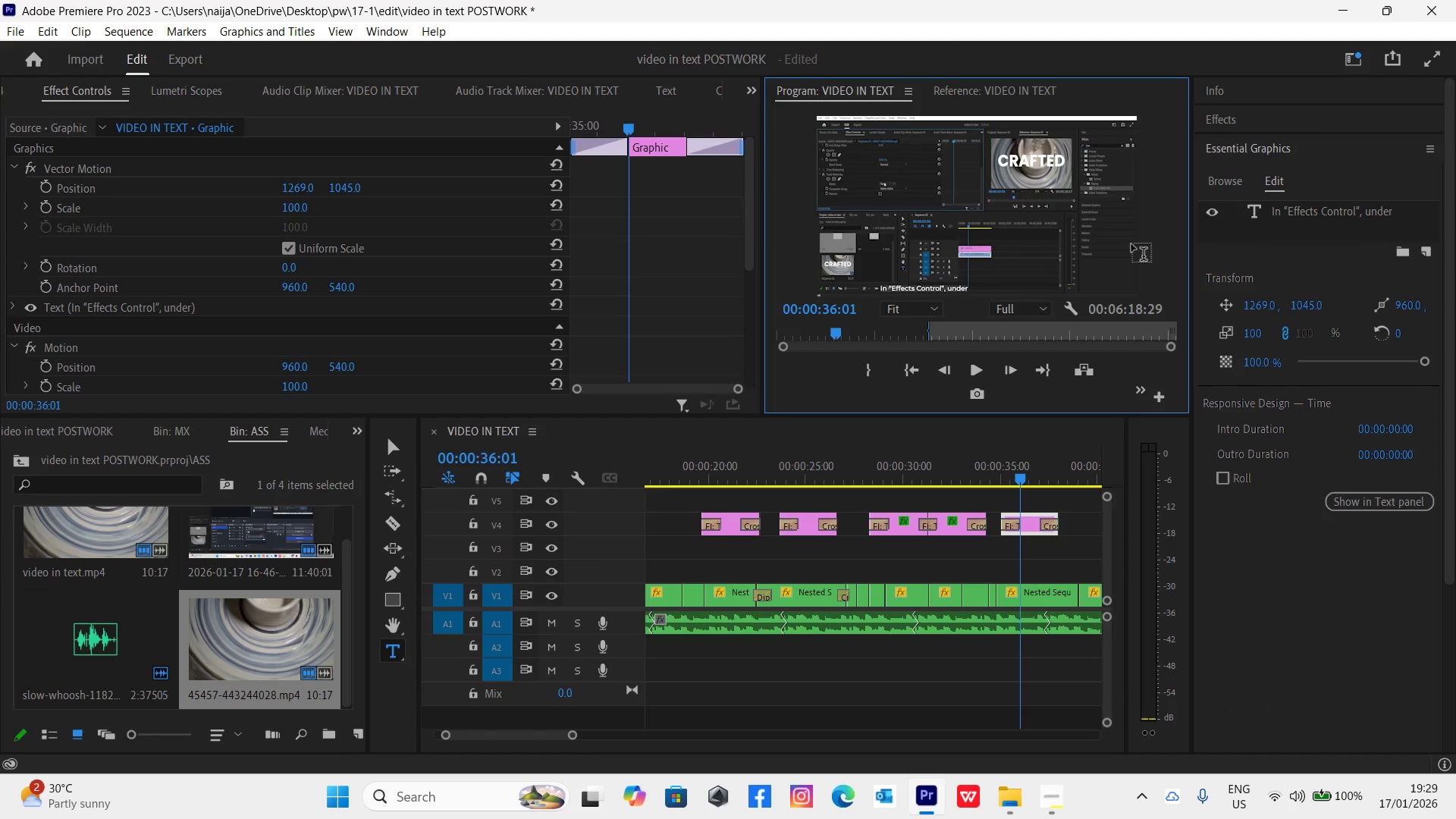 
double_click([1301, 210])
 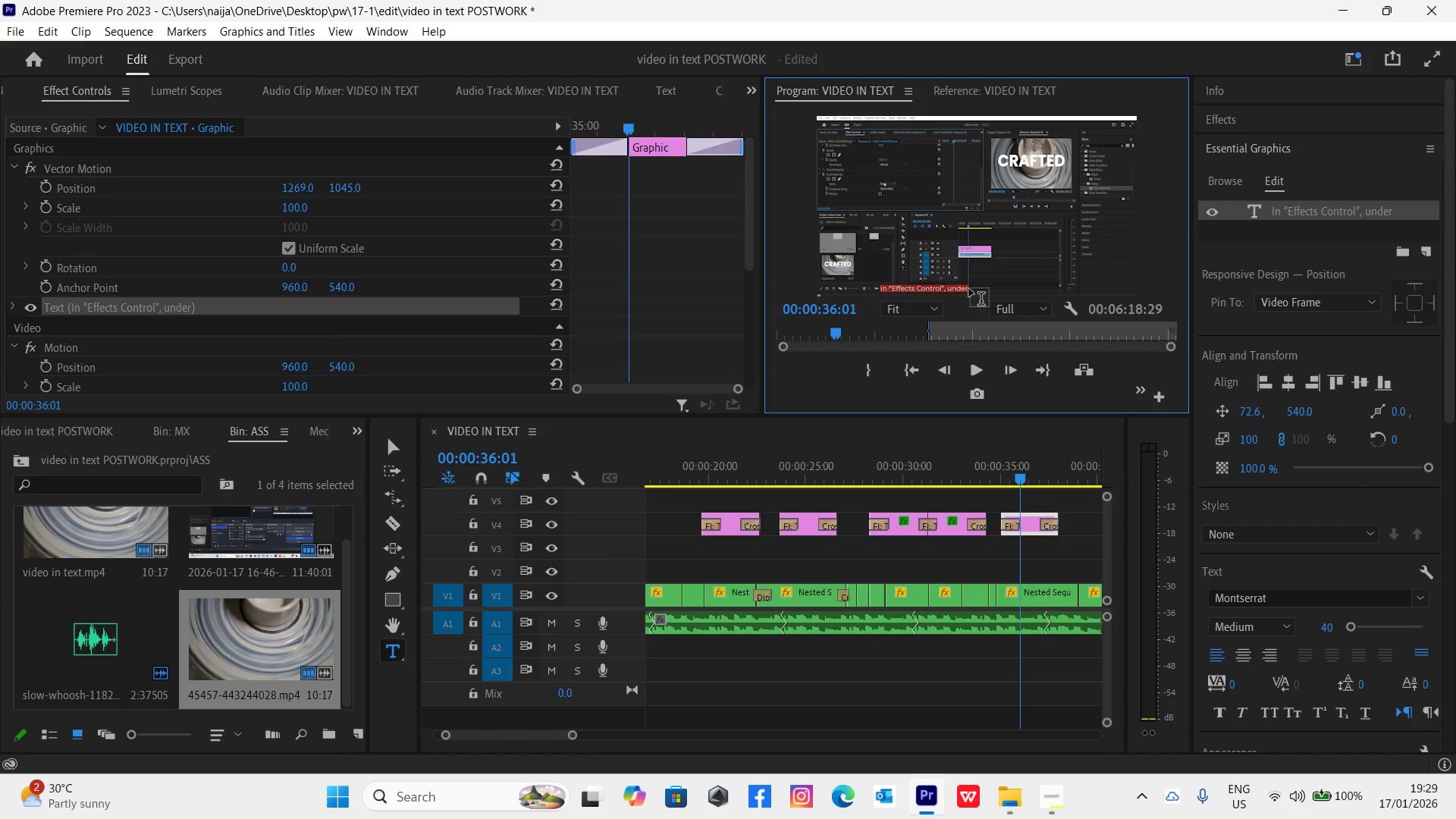 
left_click([969, 289])
 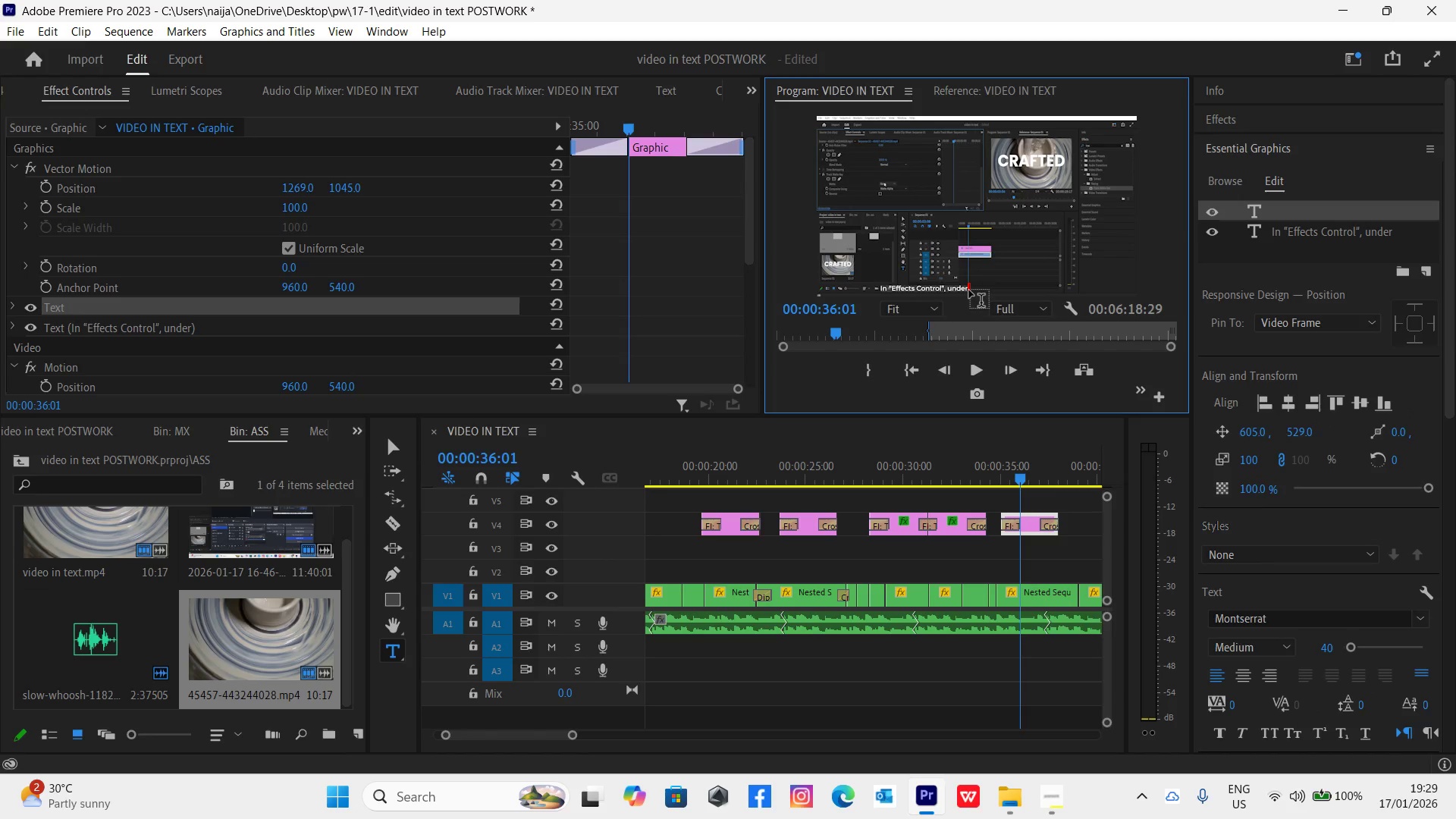 
key(Control+Z)
 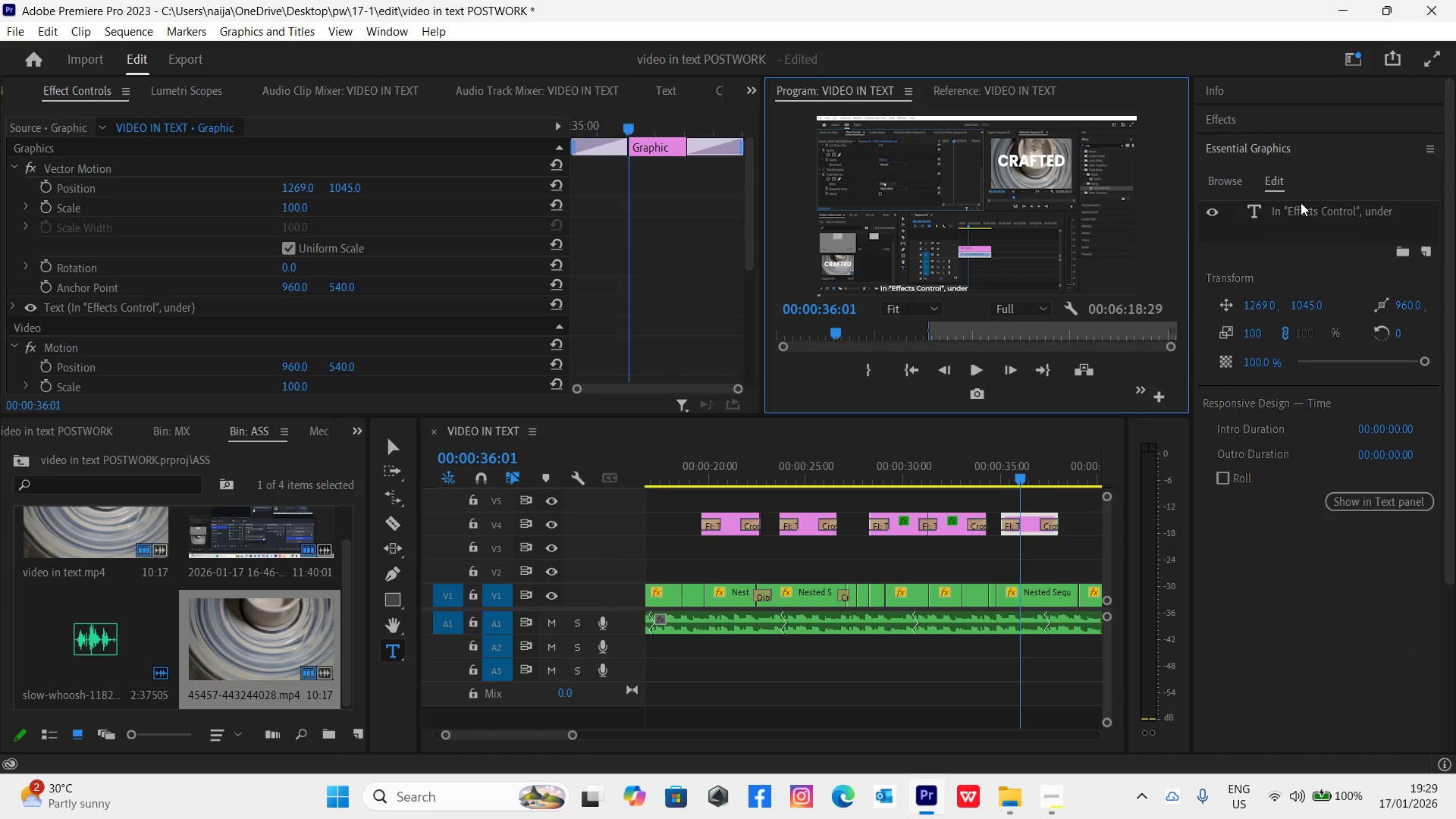 
double_click([1306, 209])
 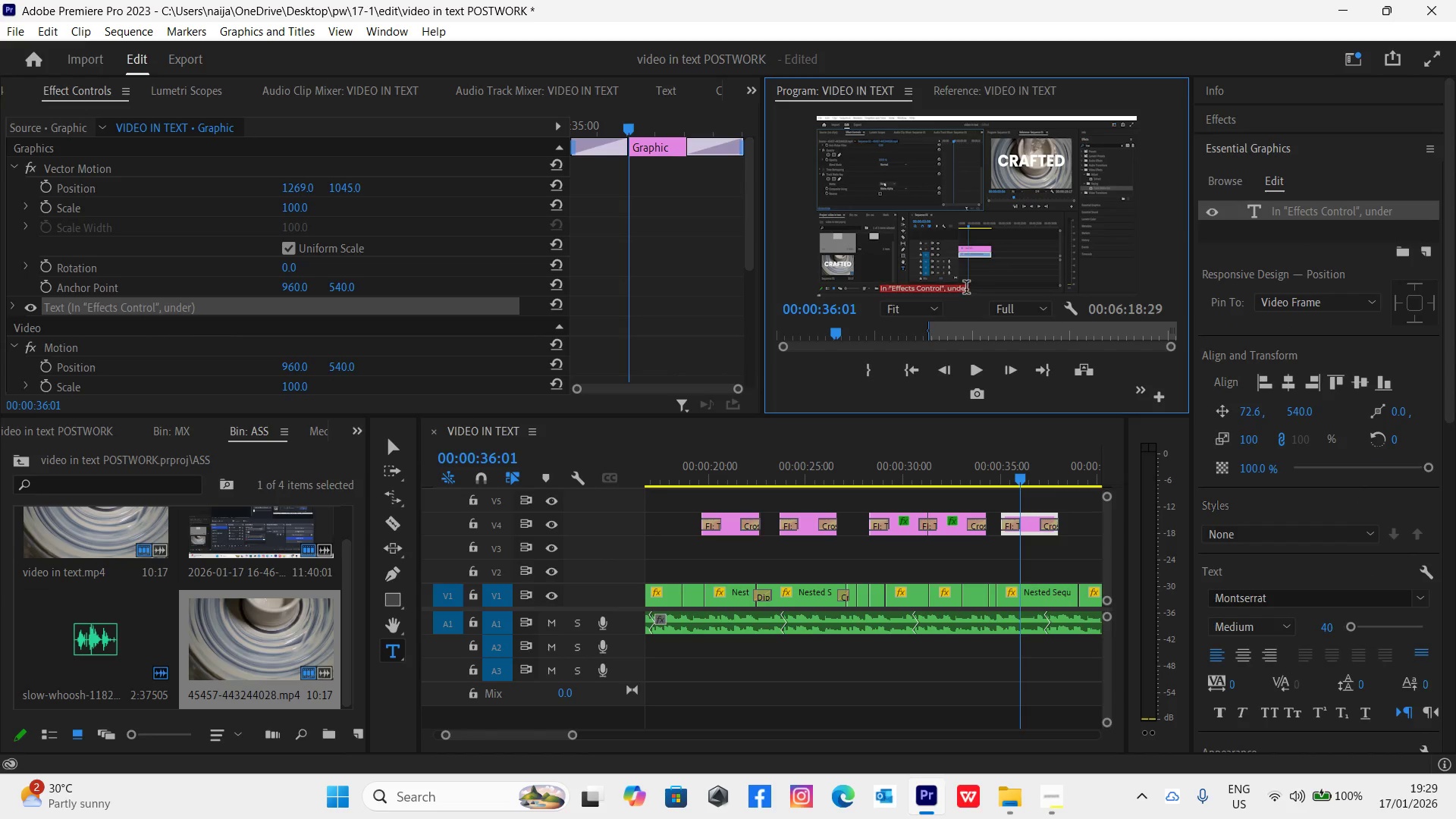 
left_click([966, 289])
 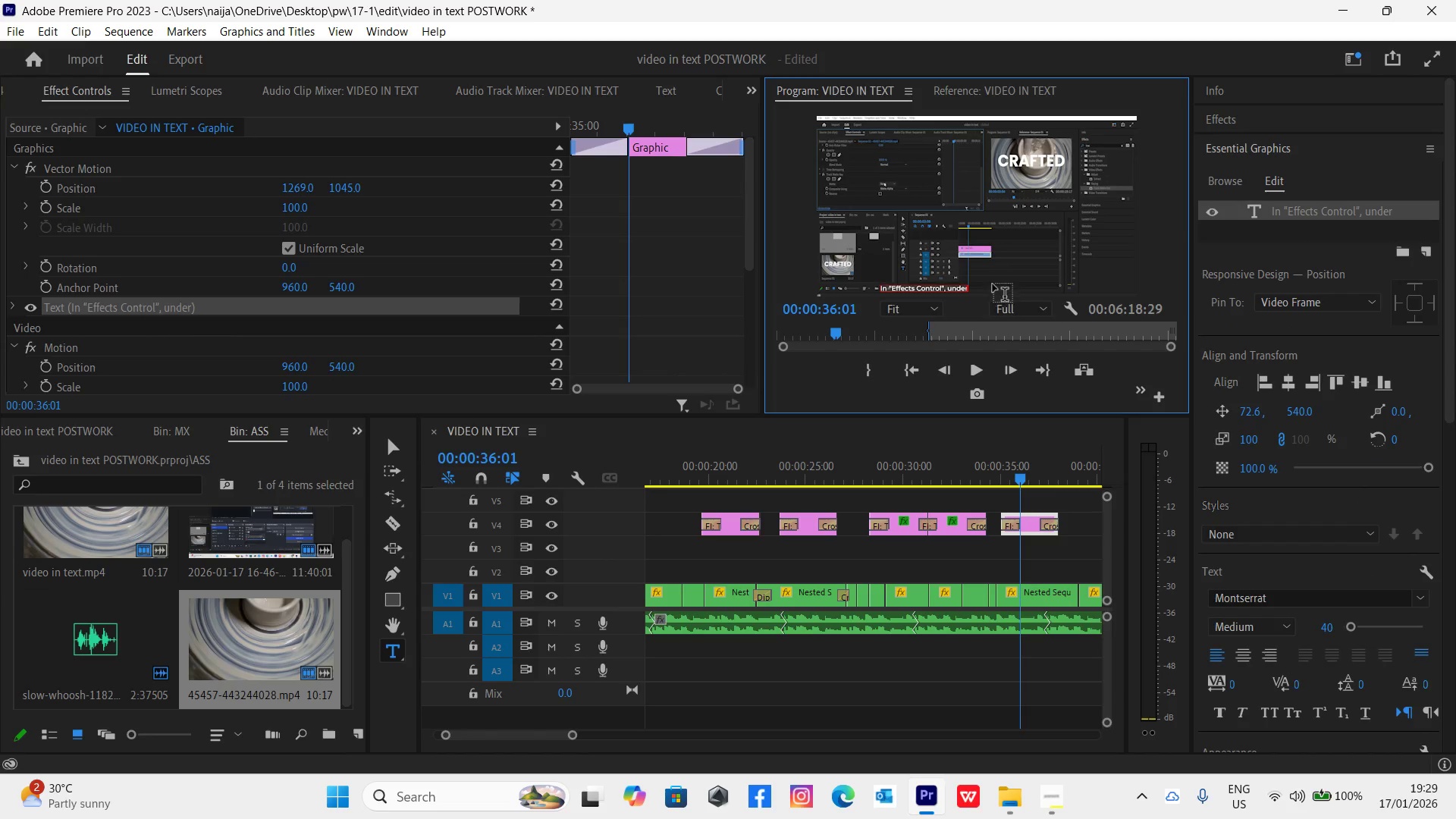 
type( "Track Matte Key", Change Matte )
 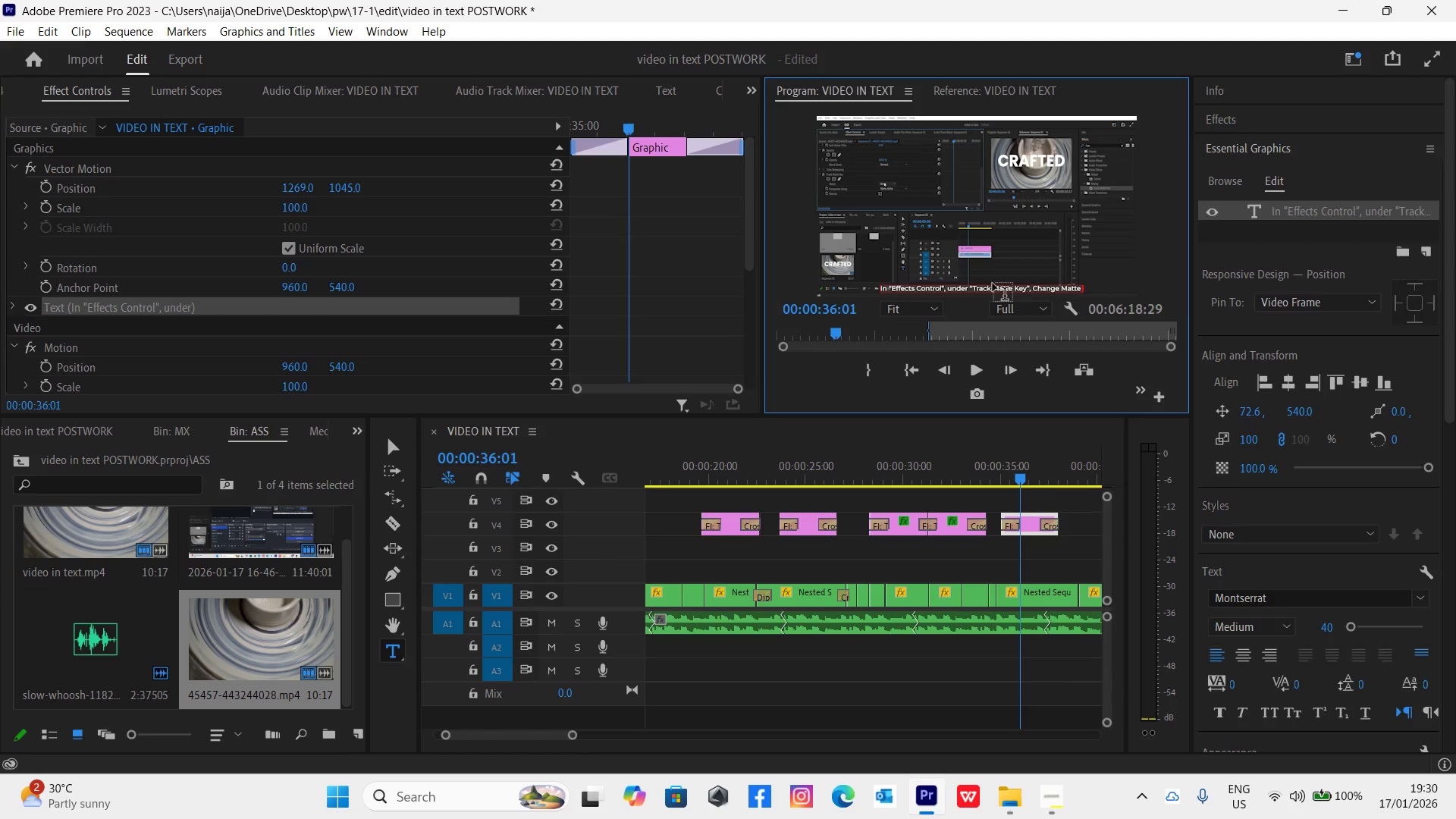 
wait(9.11)
 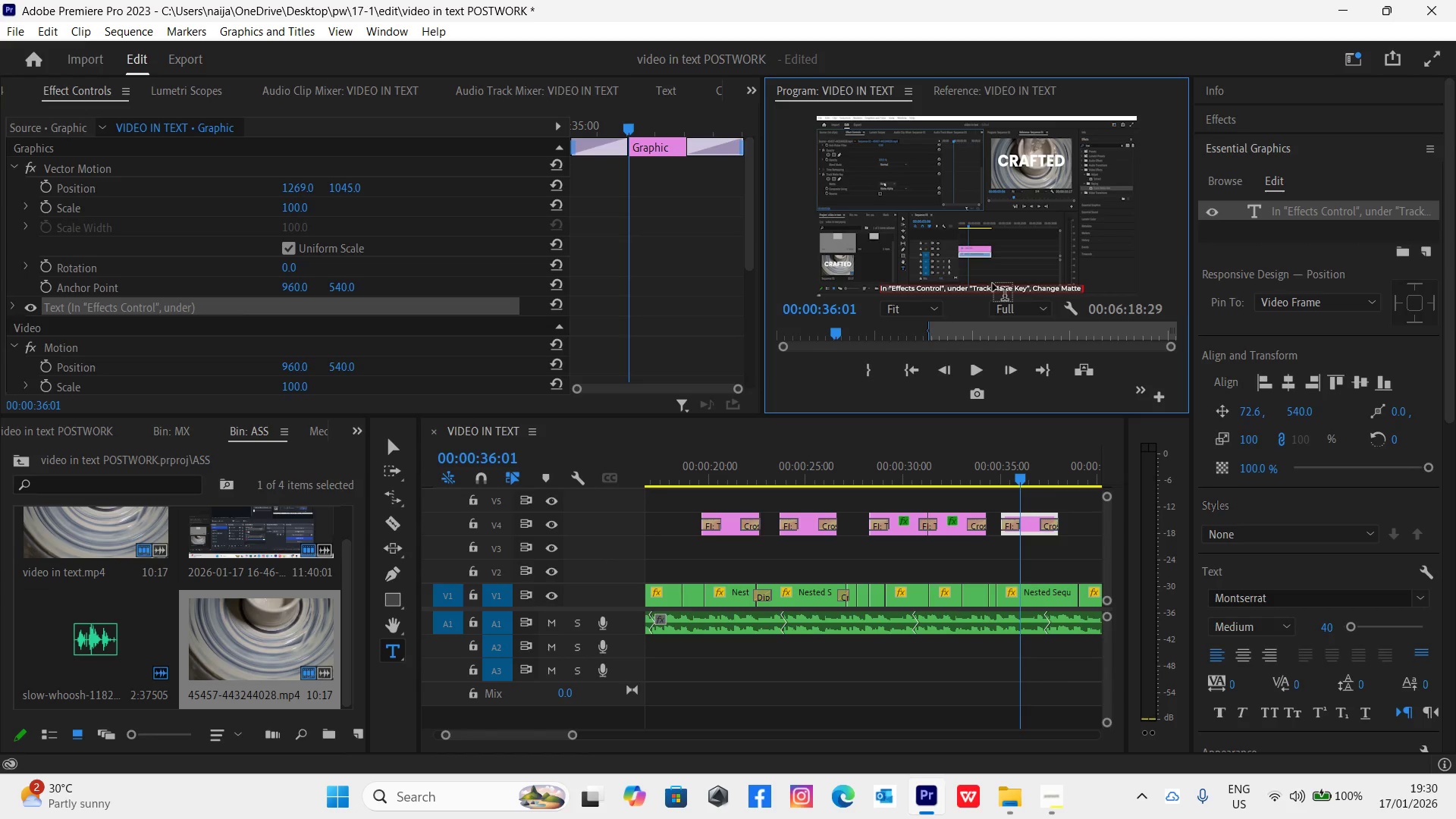 
type(from none )
key(Backspace)
key(Backspace)
key(Backspace)
key(Backspace)
key(Backspace)
type("None" to ')
key(Backspace)
type("Vide0)
 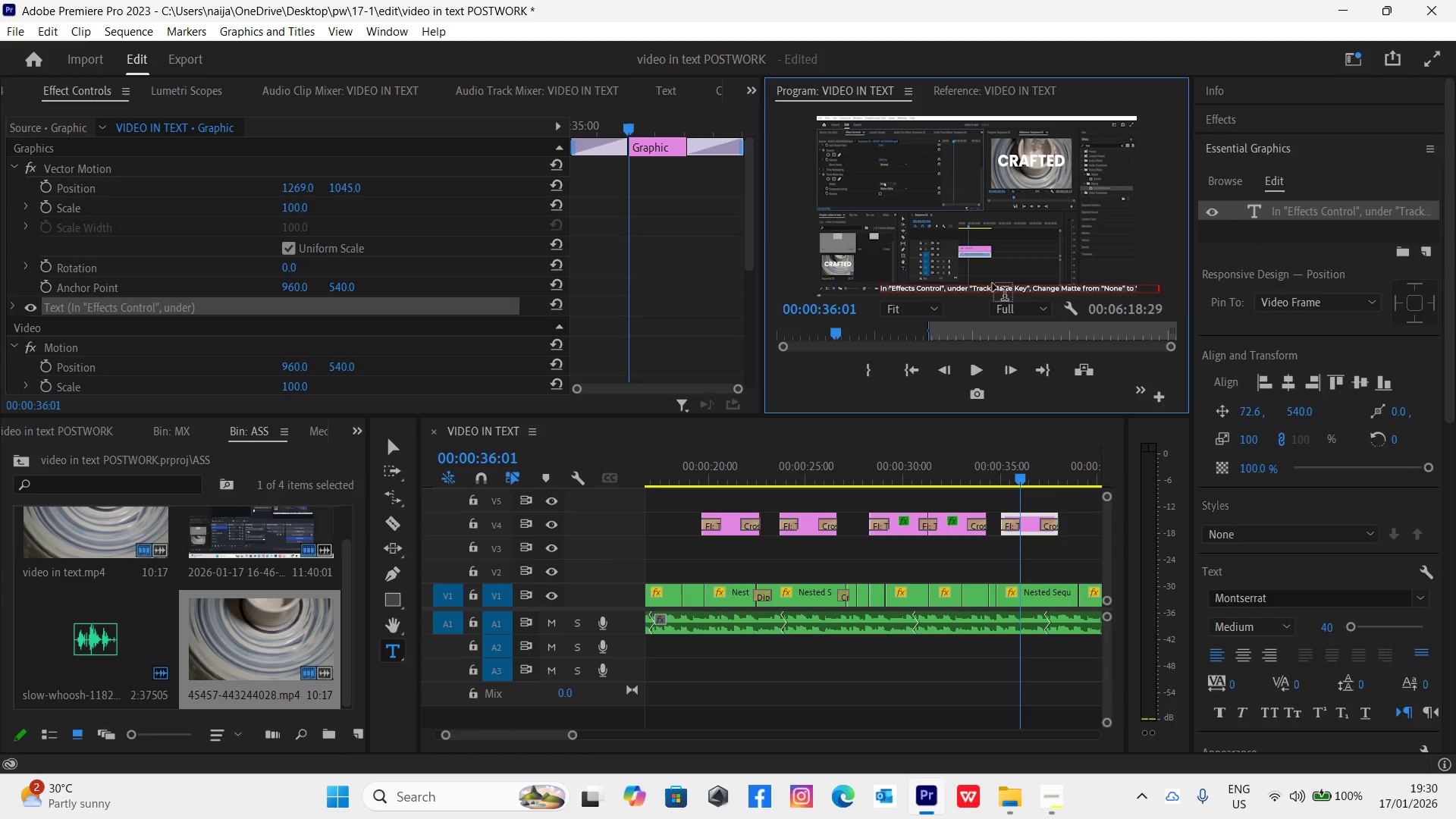 
wait(5.03)
 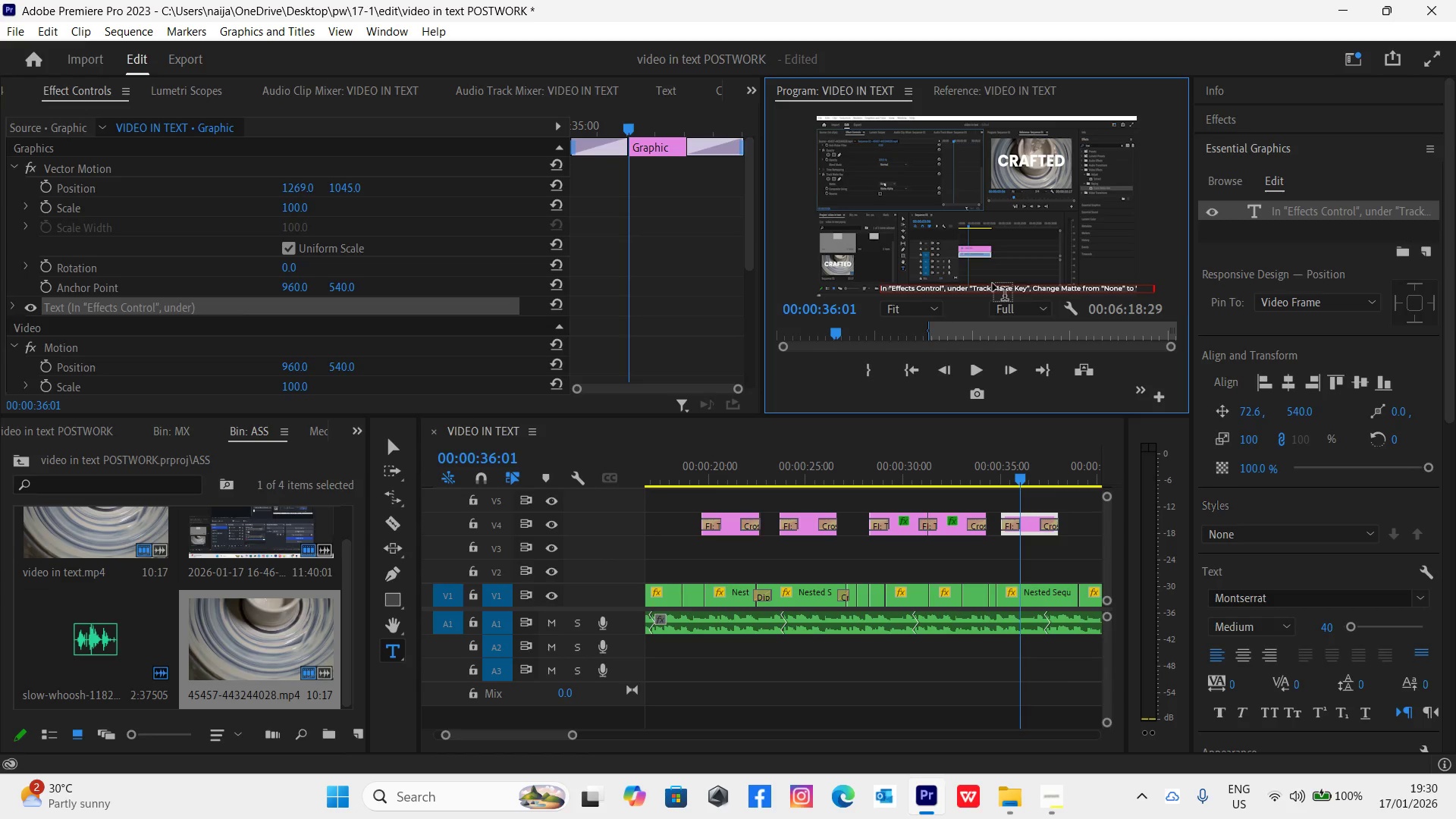 
type( No@)
 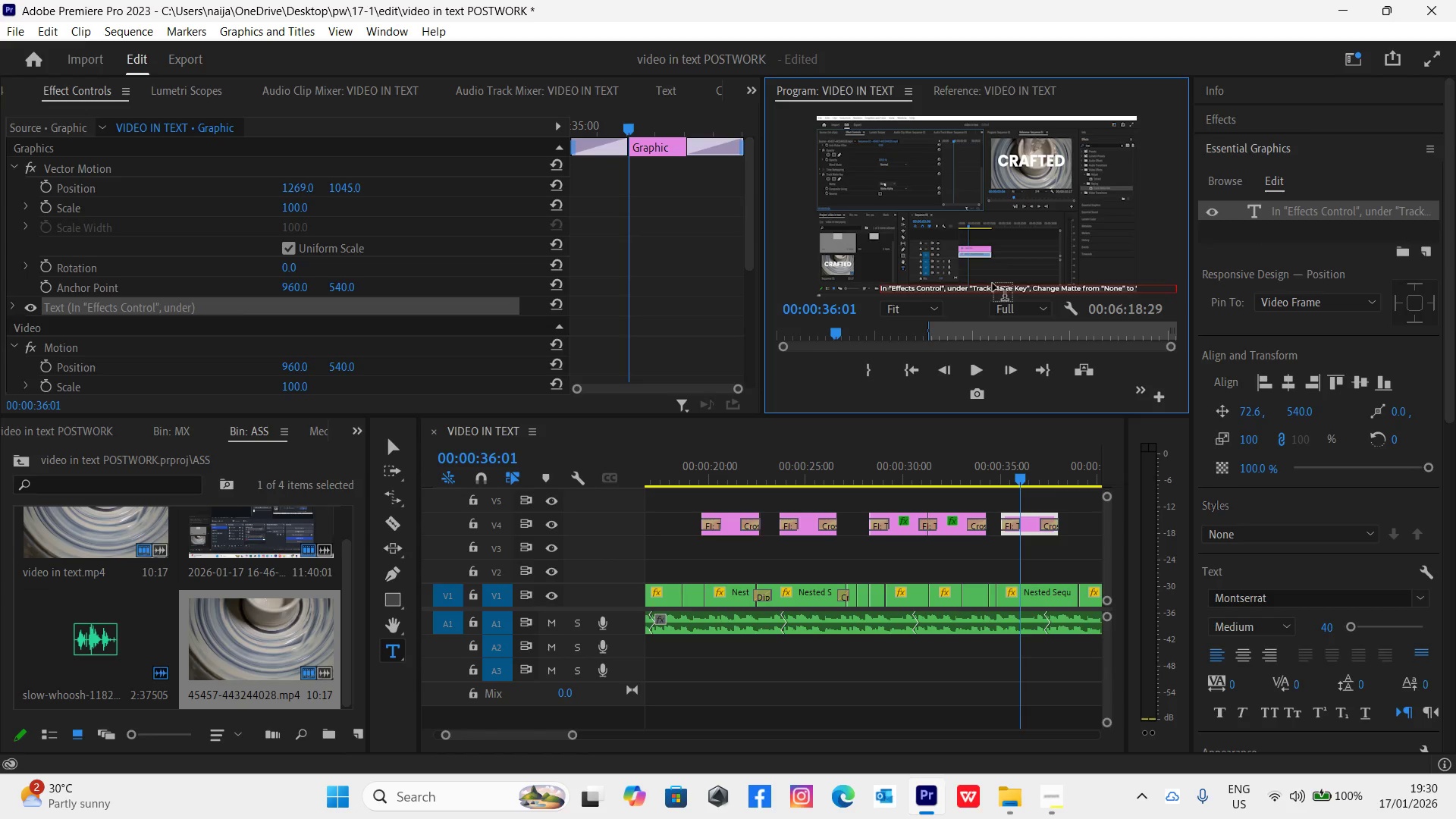 
wait(5.5)
 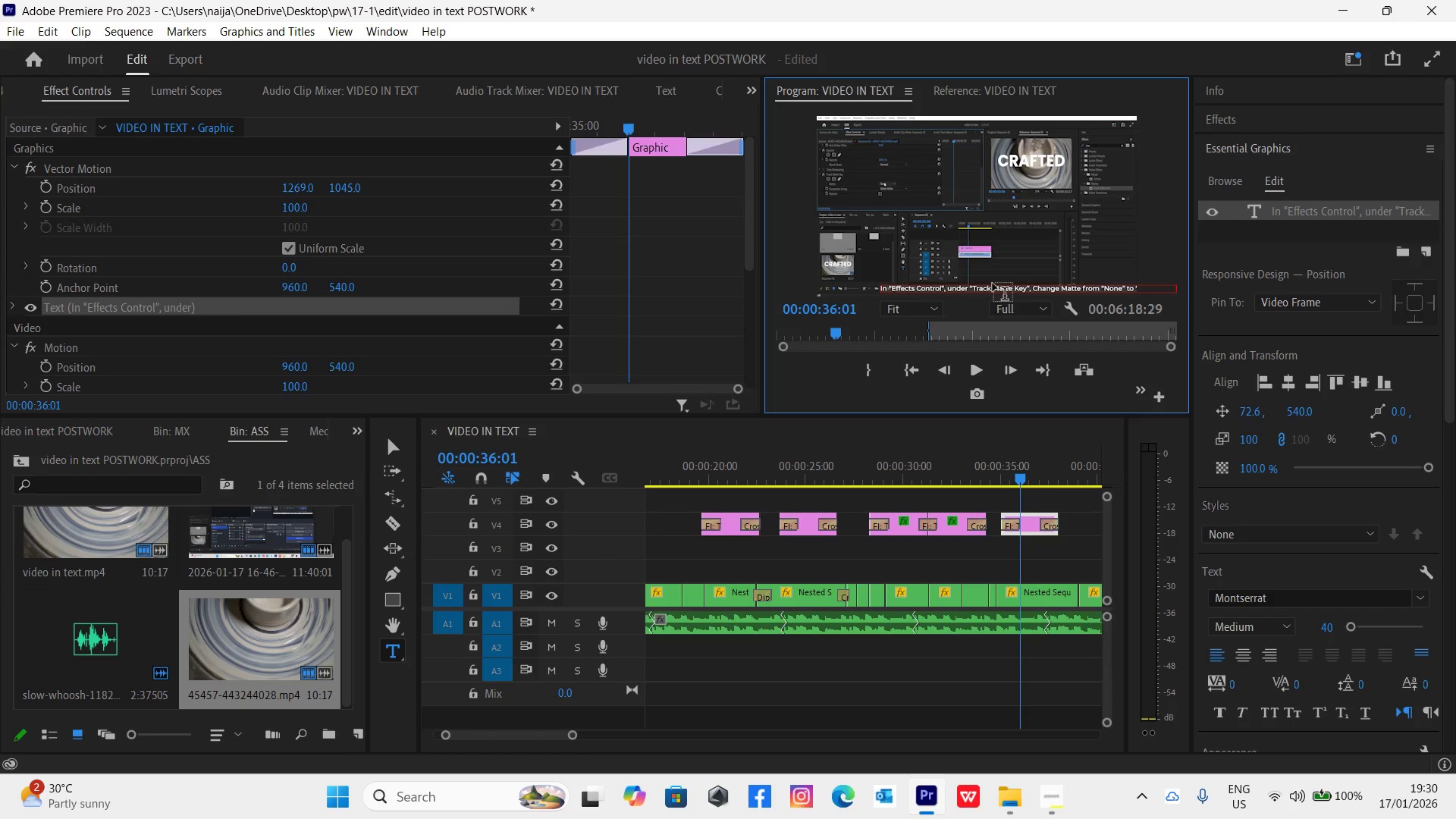 
key(2)
 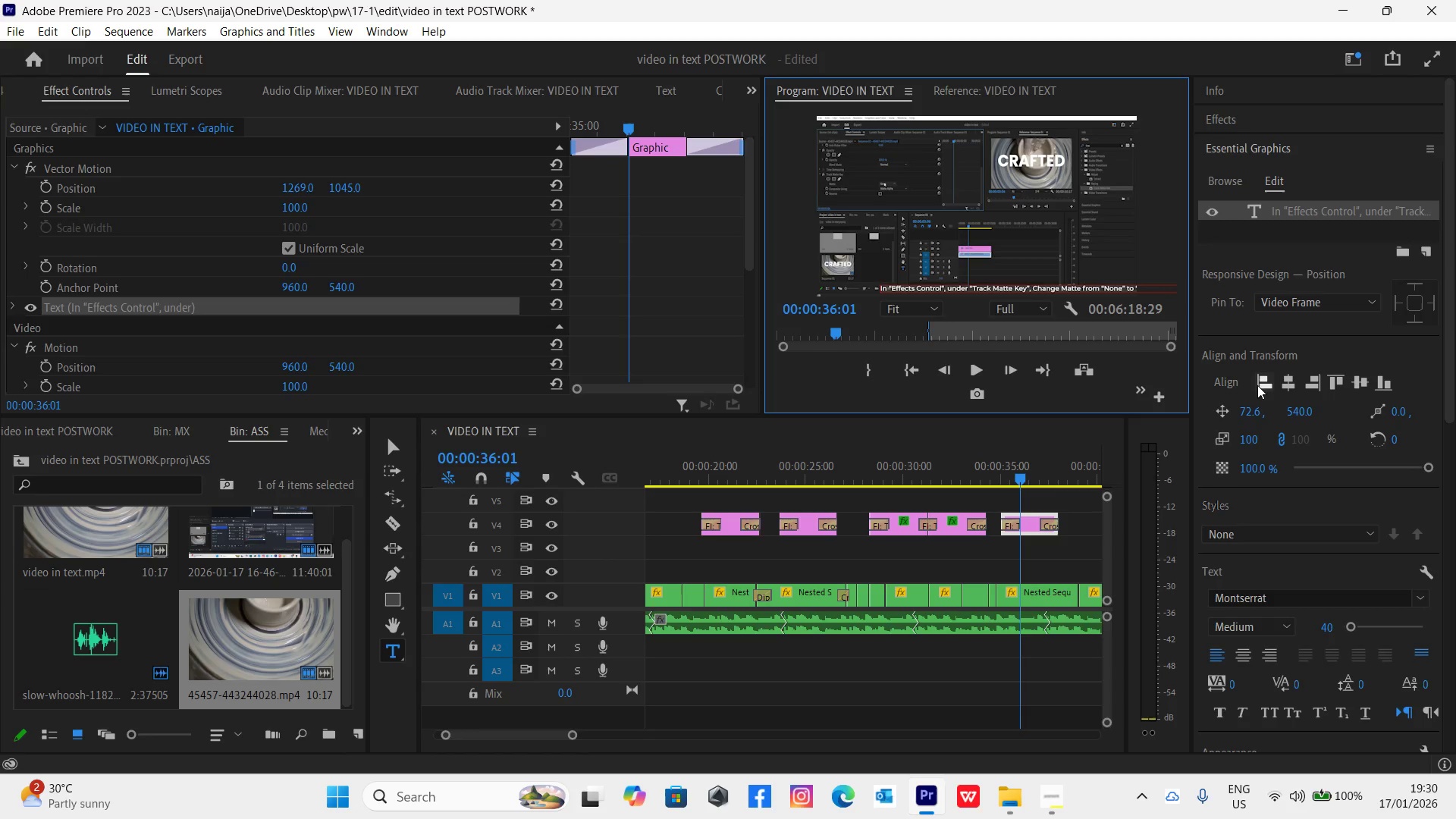 
left_click([1292, 374])
 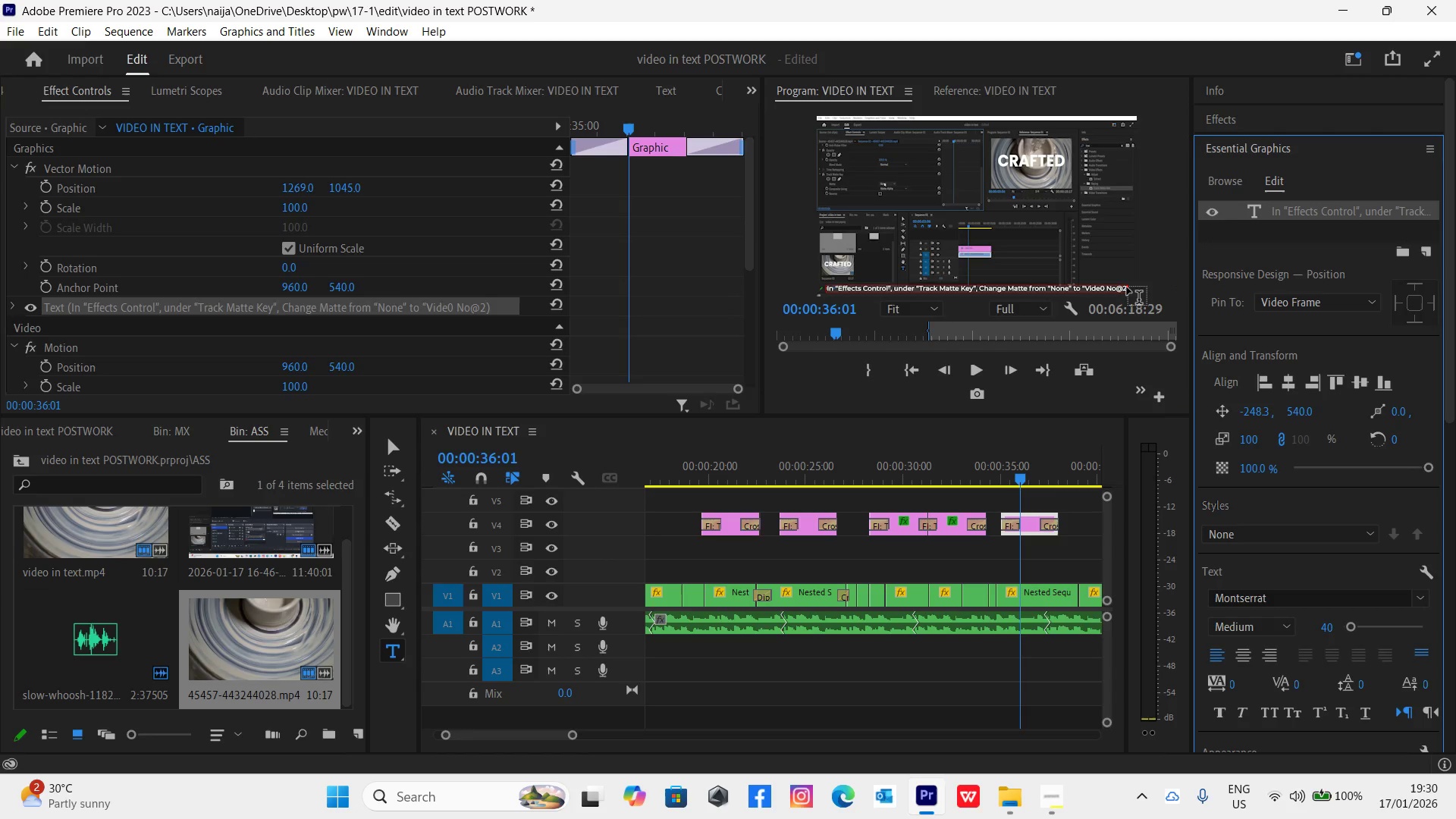 
left_click([1125, 287])
 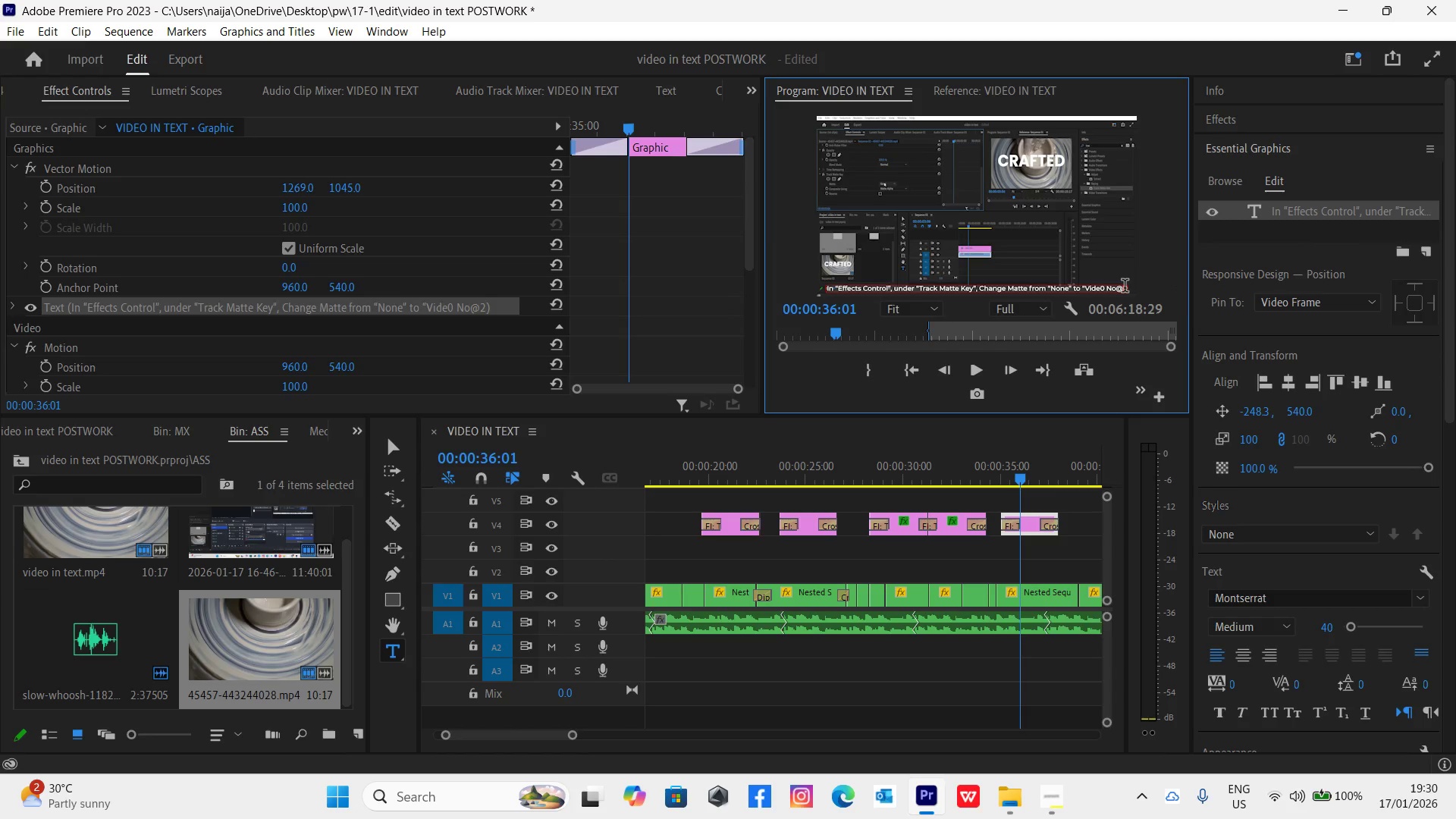 
key(Backspace)
 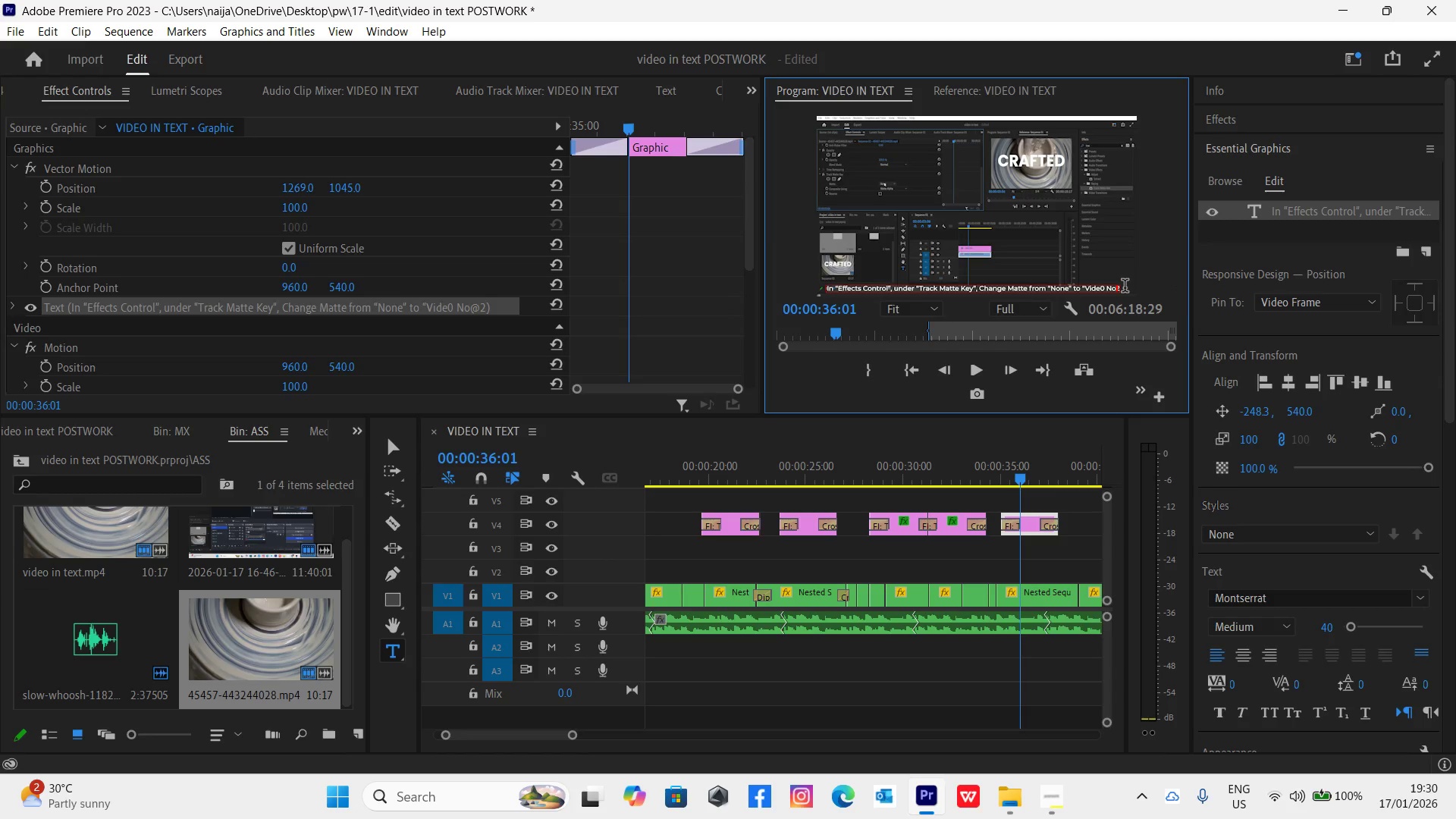 
key(Control+Backquote)
 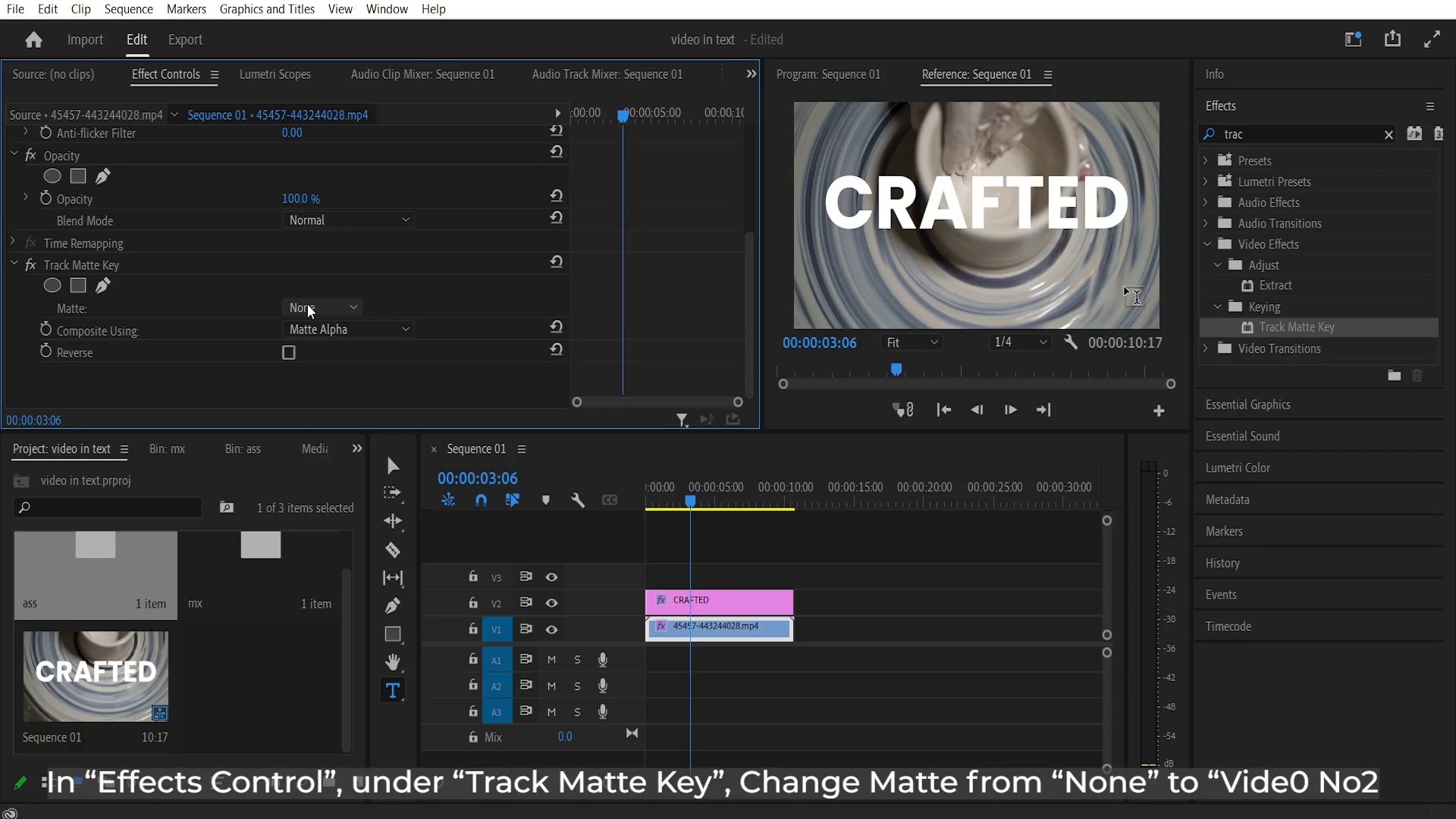 
wait(10.64)
 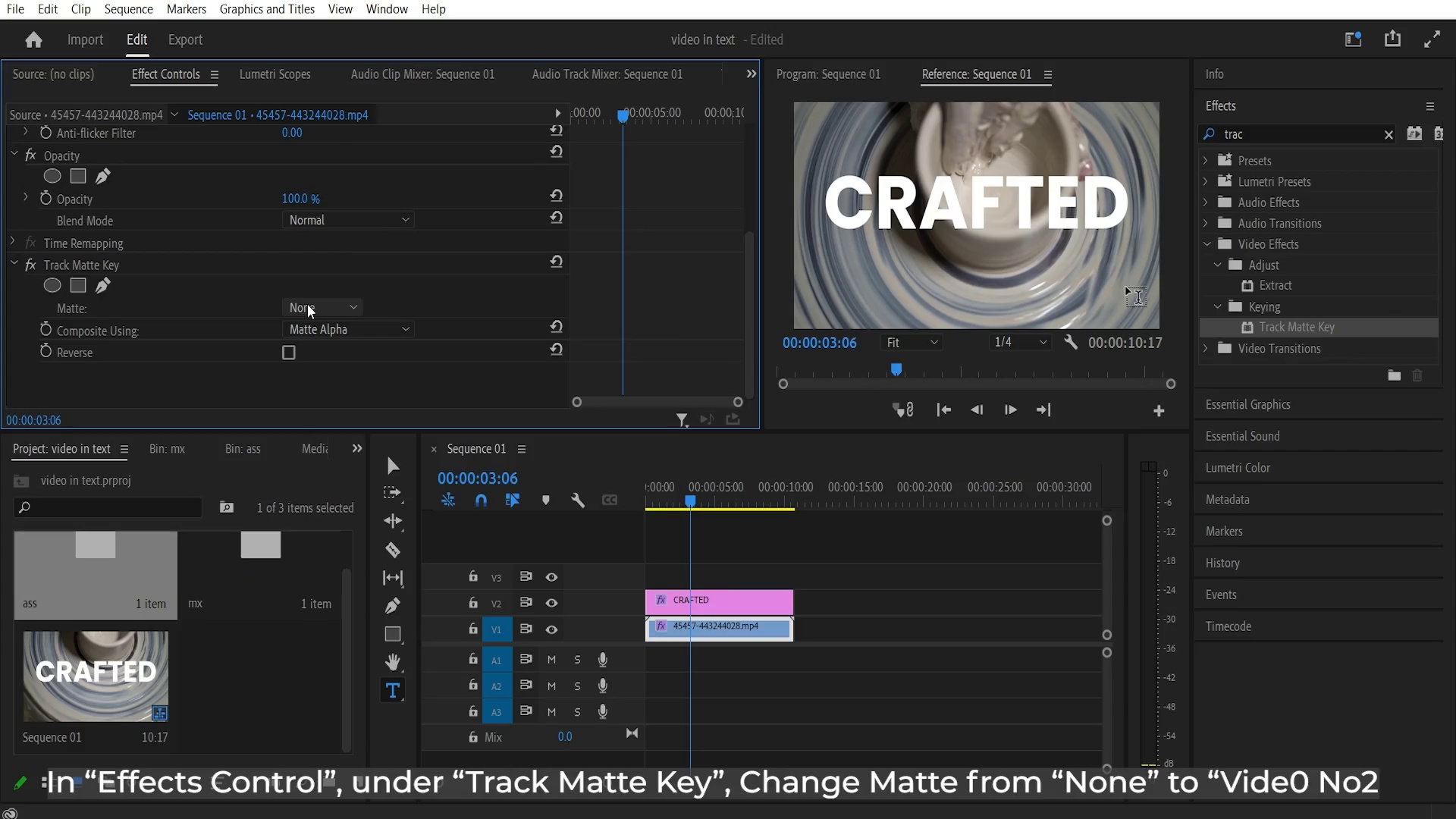 
key(Control+Backquote)
 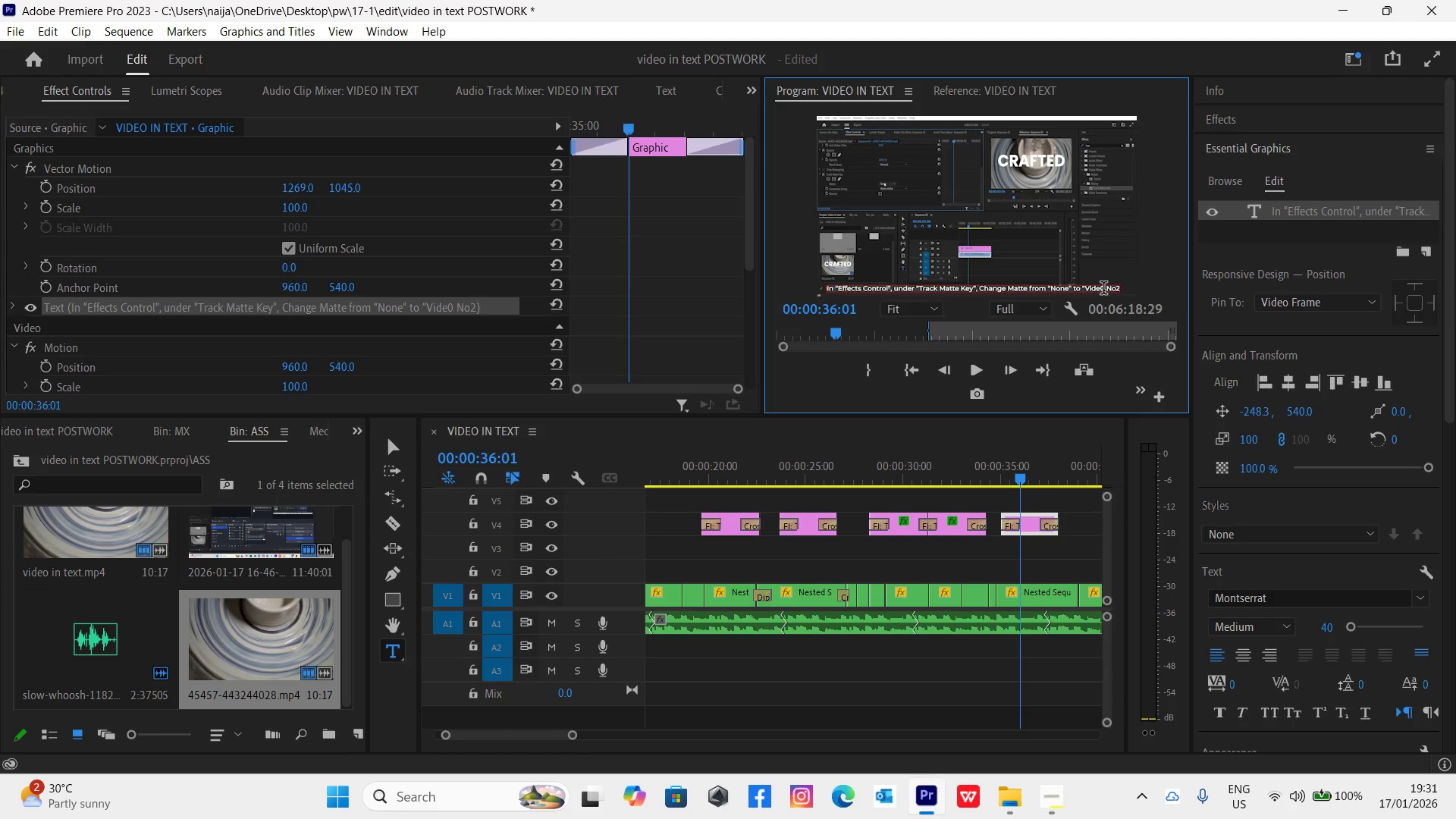 
left_click([1104, 290])
 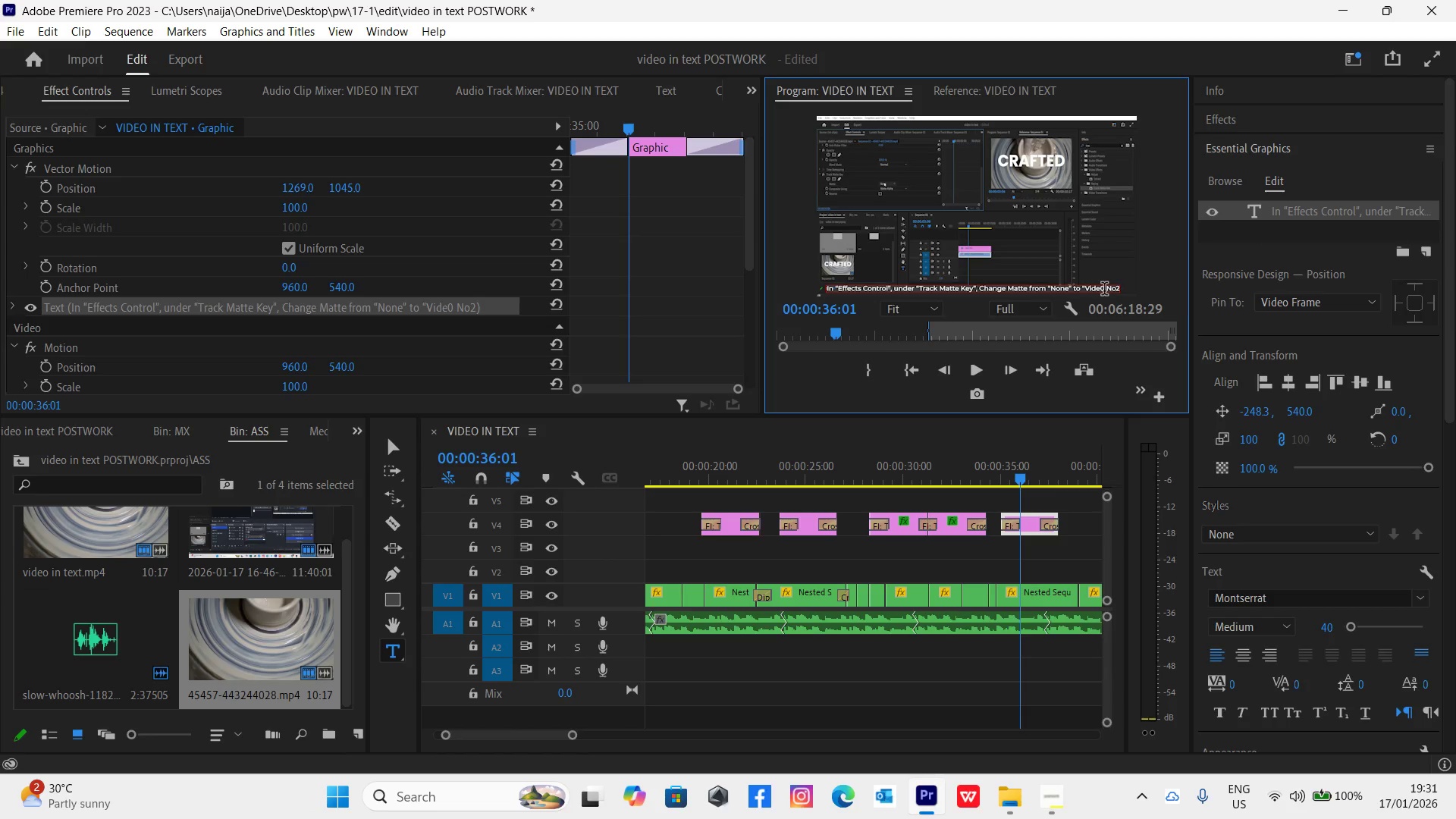 
key(Backspace)
 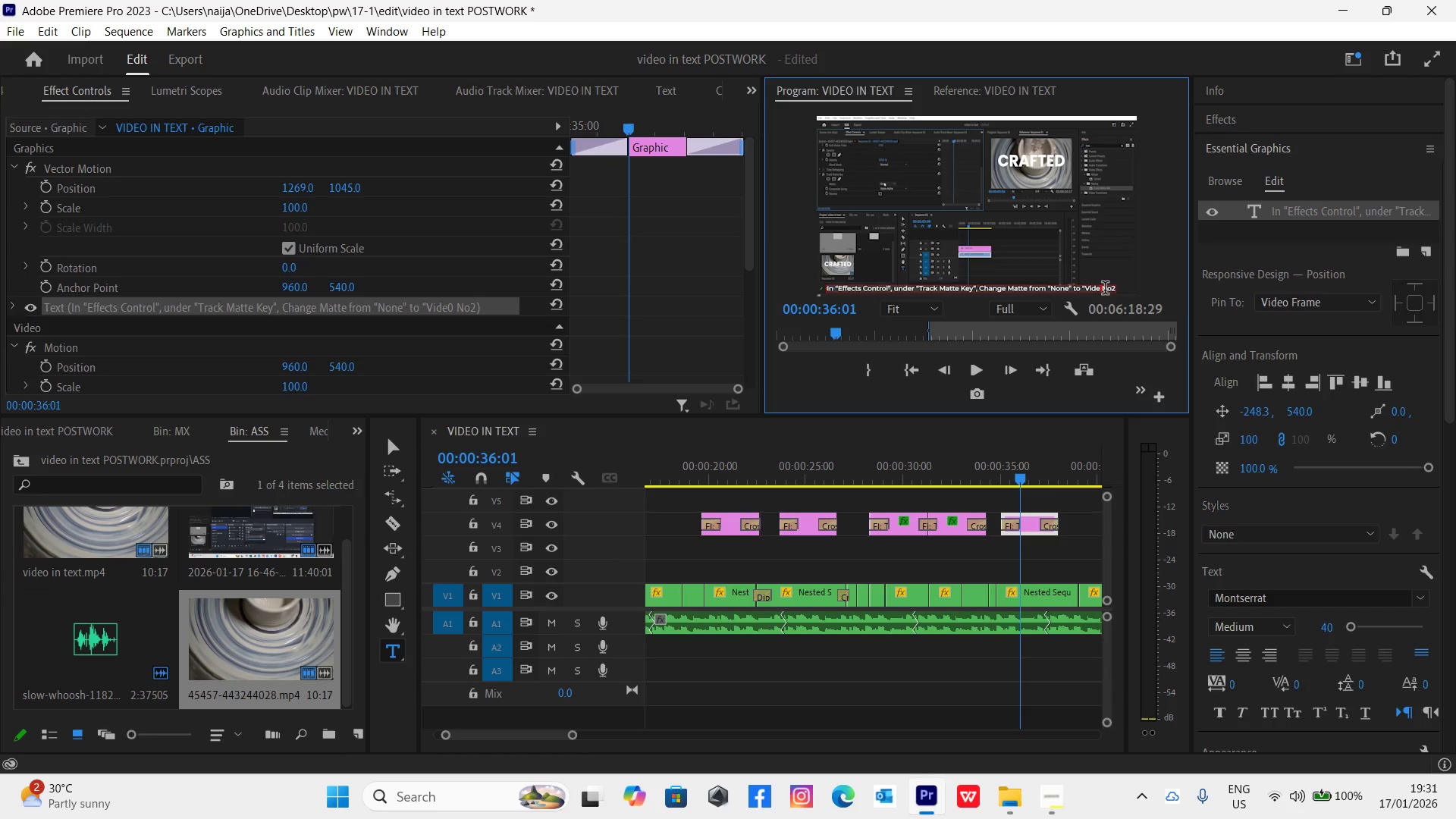 
key(O)
 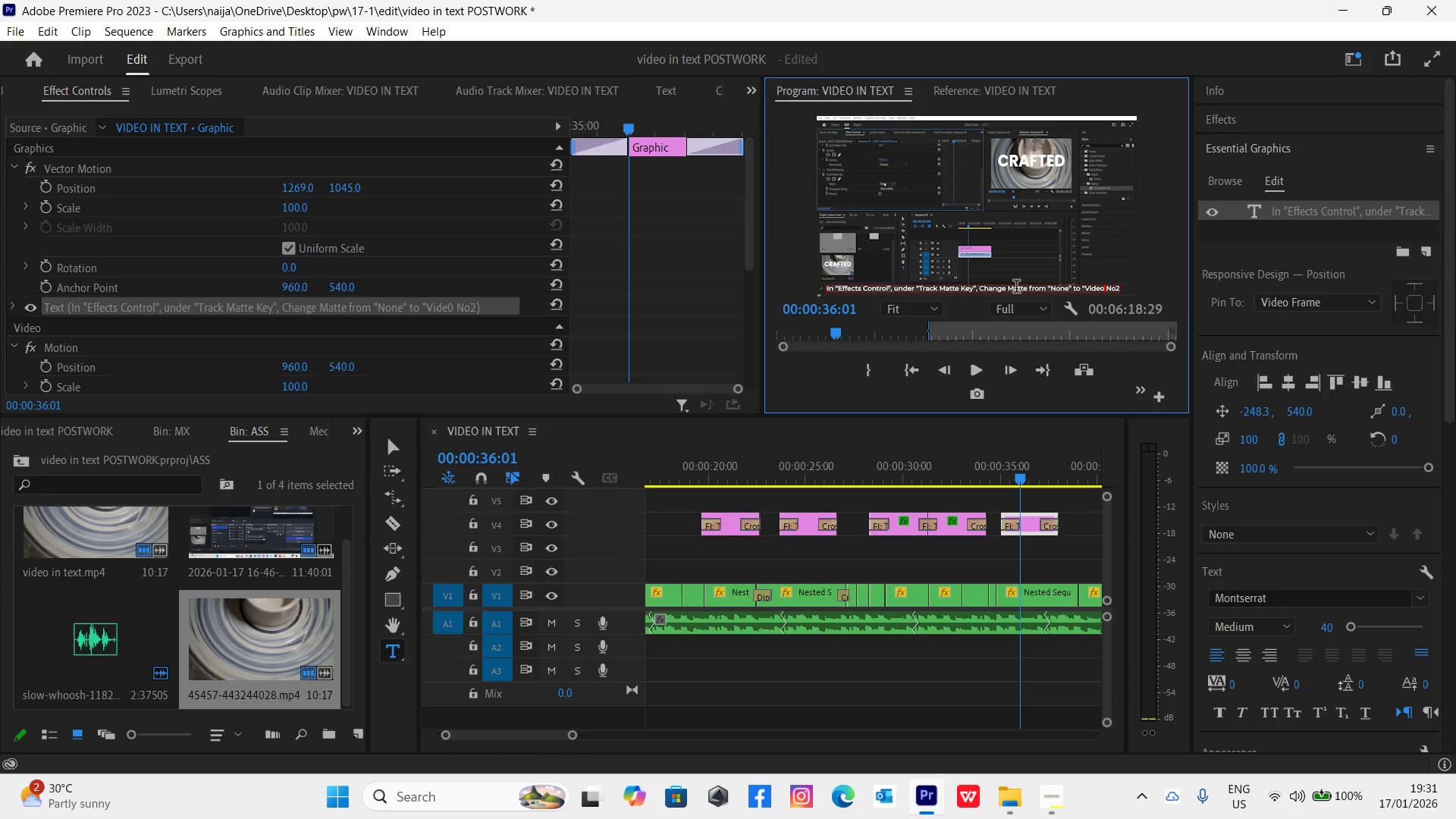 
left_click([1027, 290])
 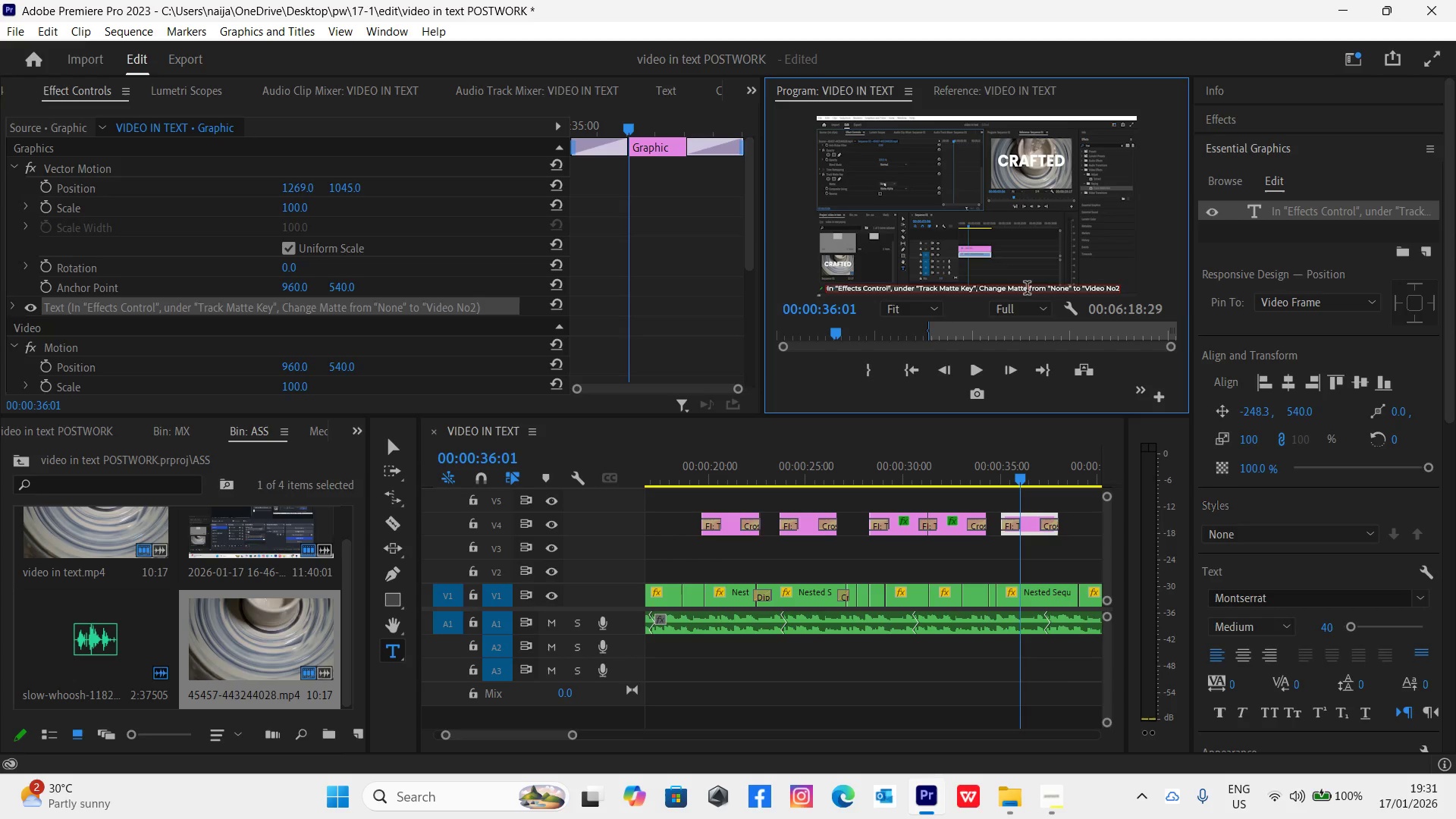 
key(Shift+ShiftLeft)
 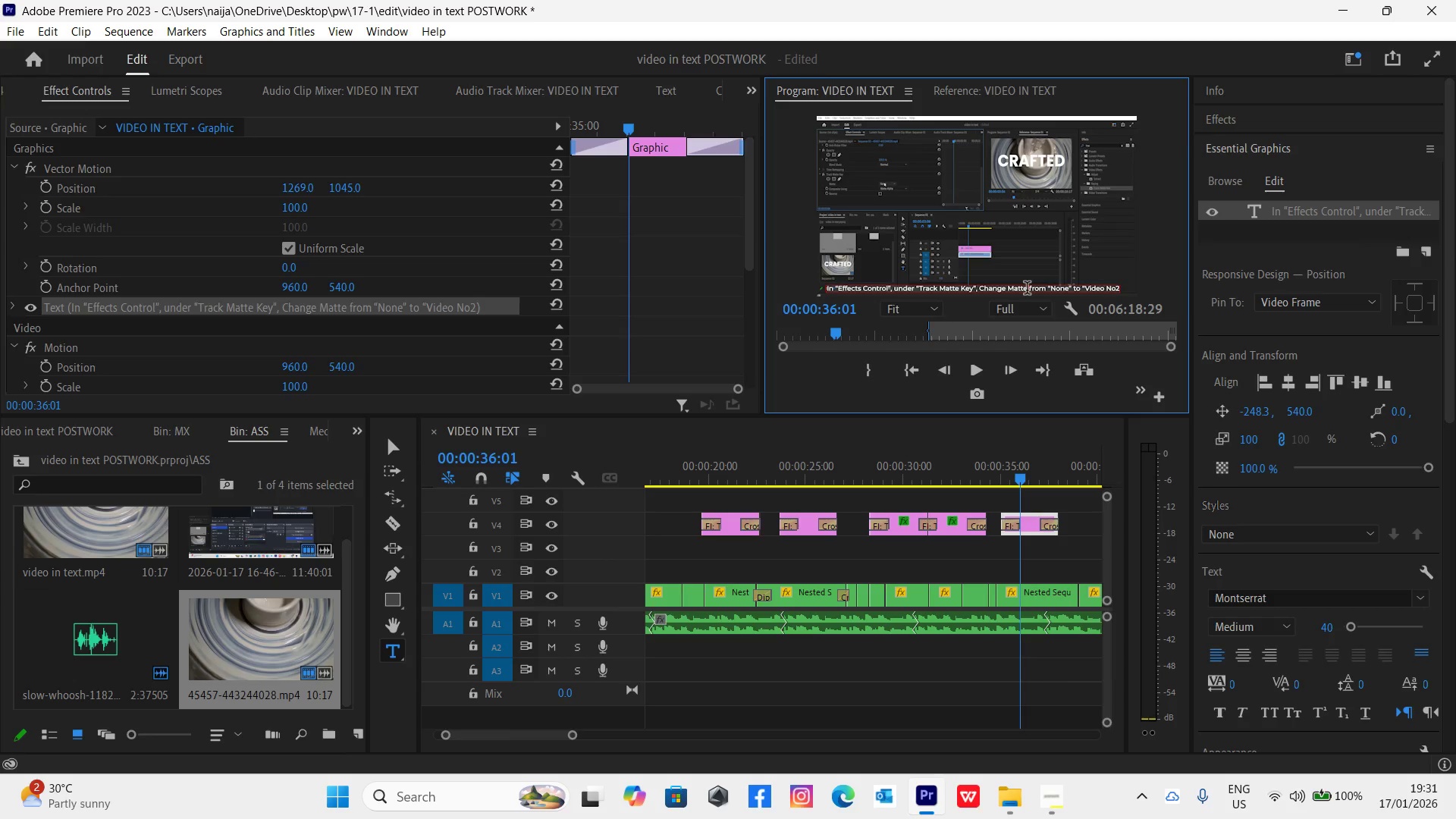 
key(Shift+Quote)
 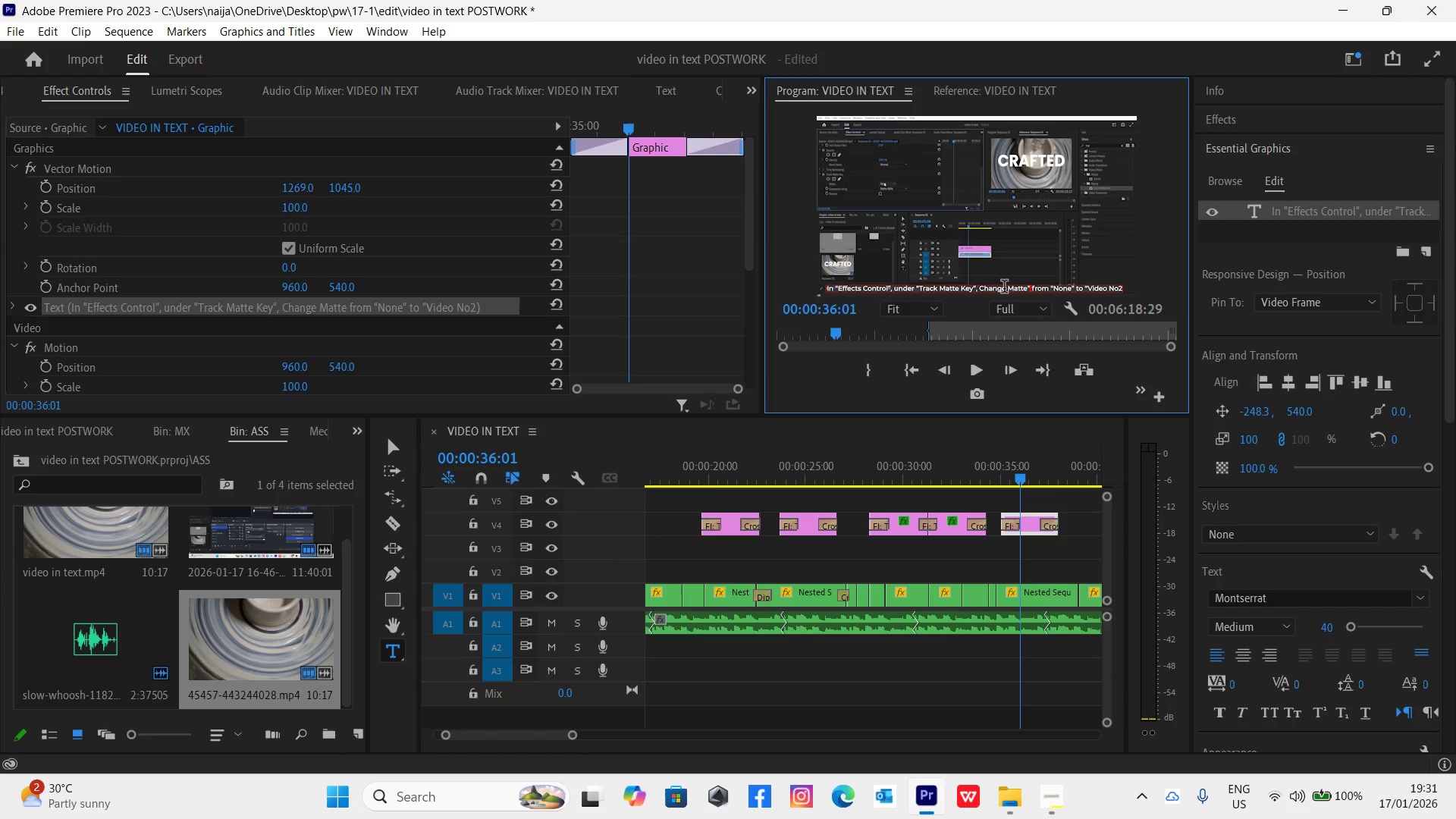 
left_click([1007, 290])
 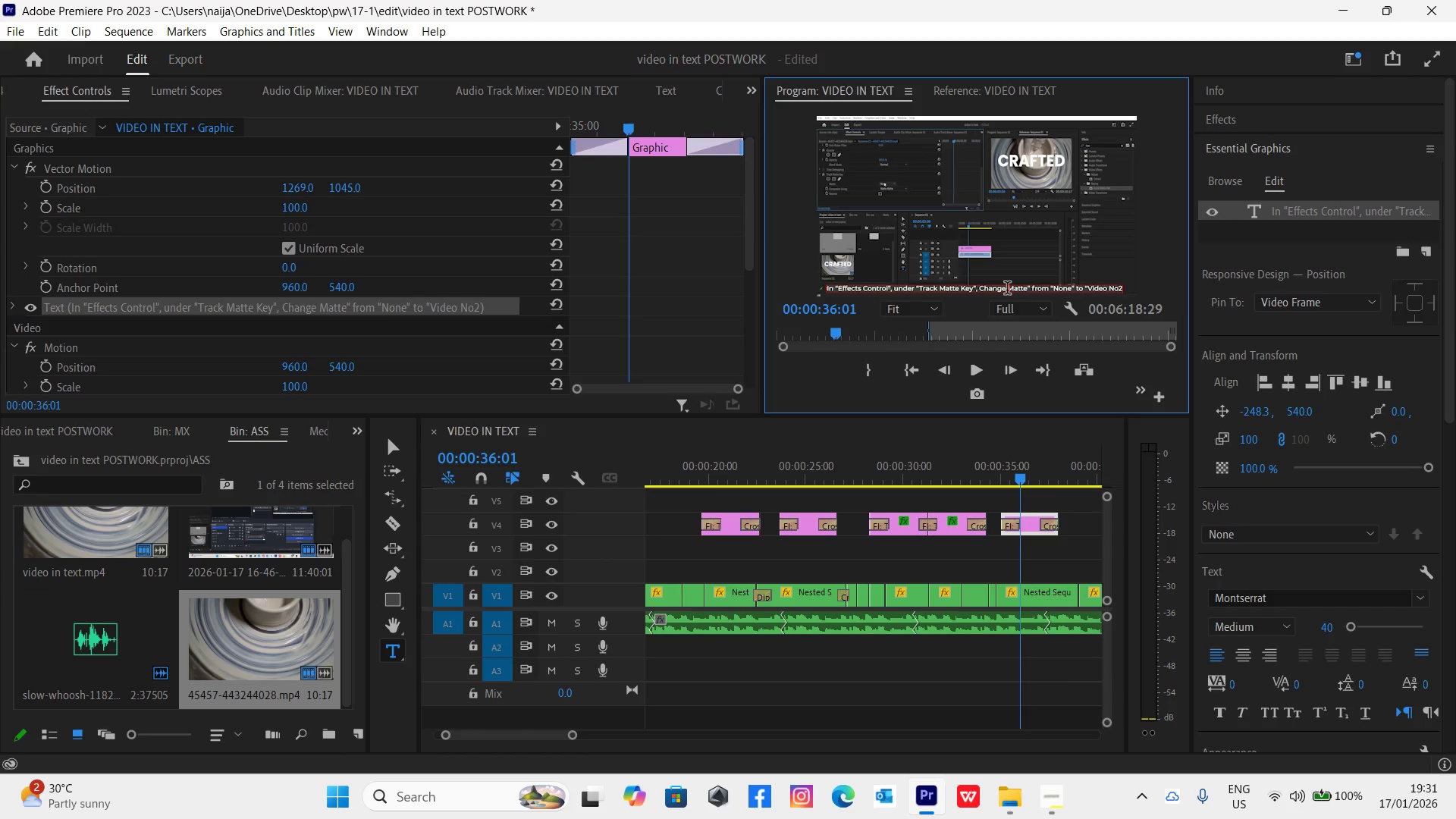 
key(Shift+Quote)
 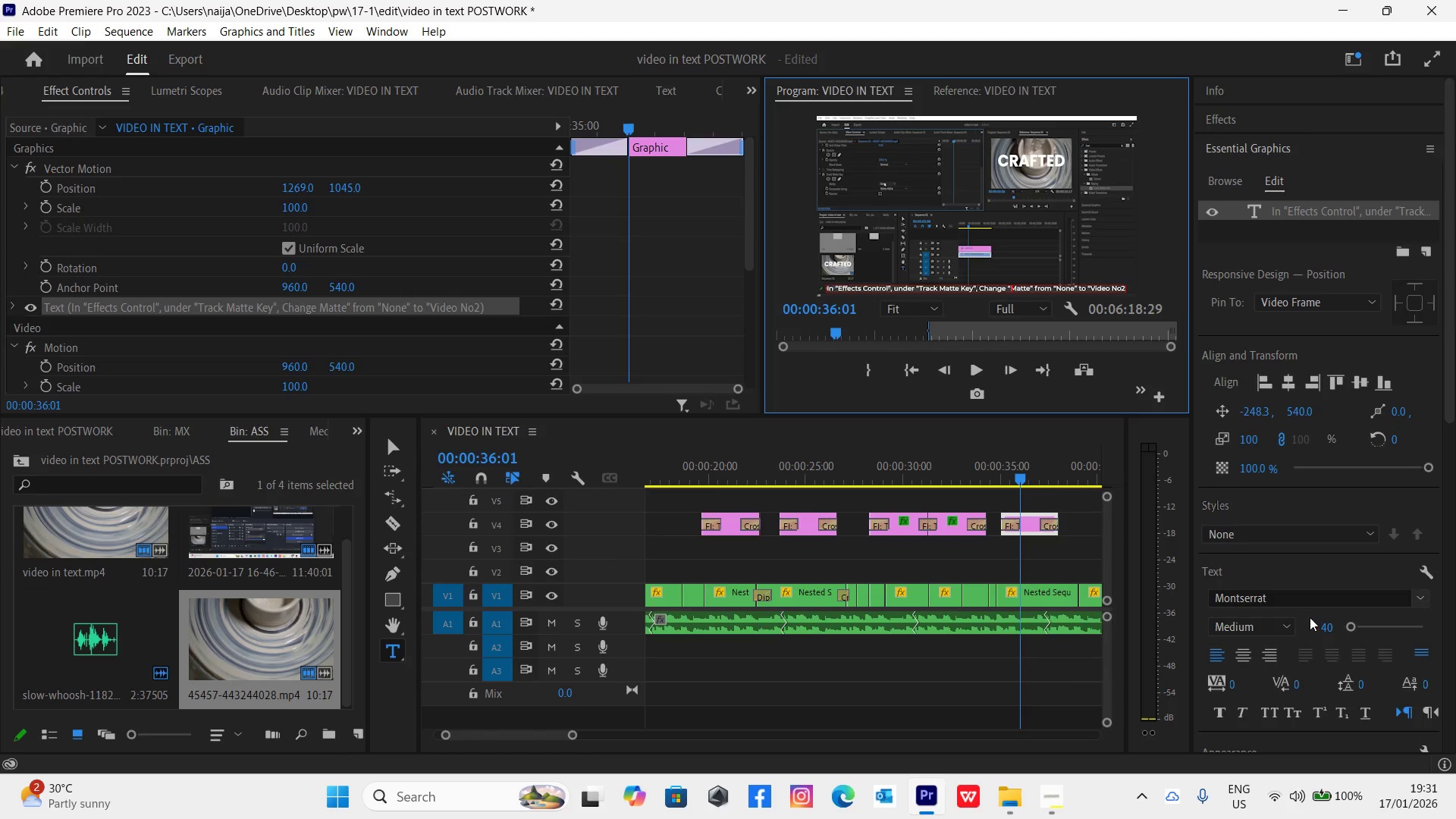 
left_click([1329, 627])
 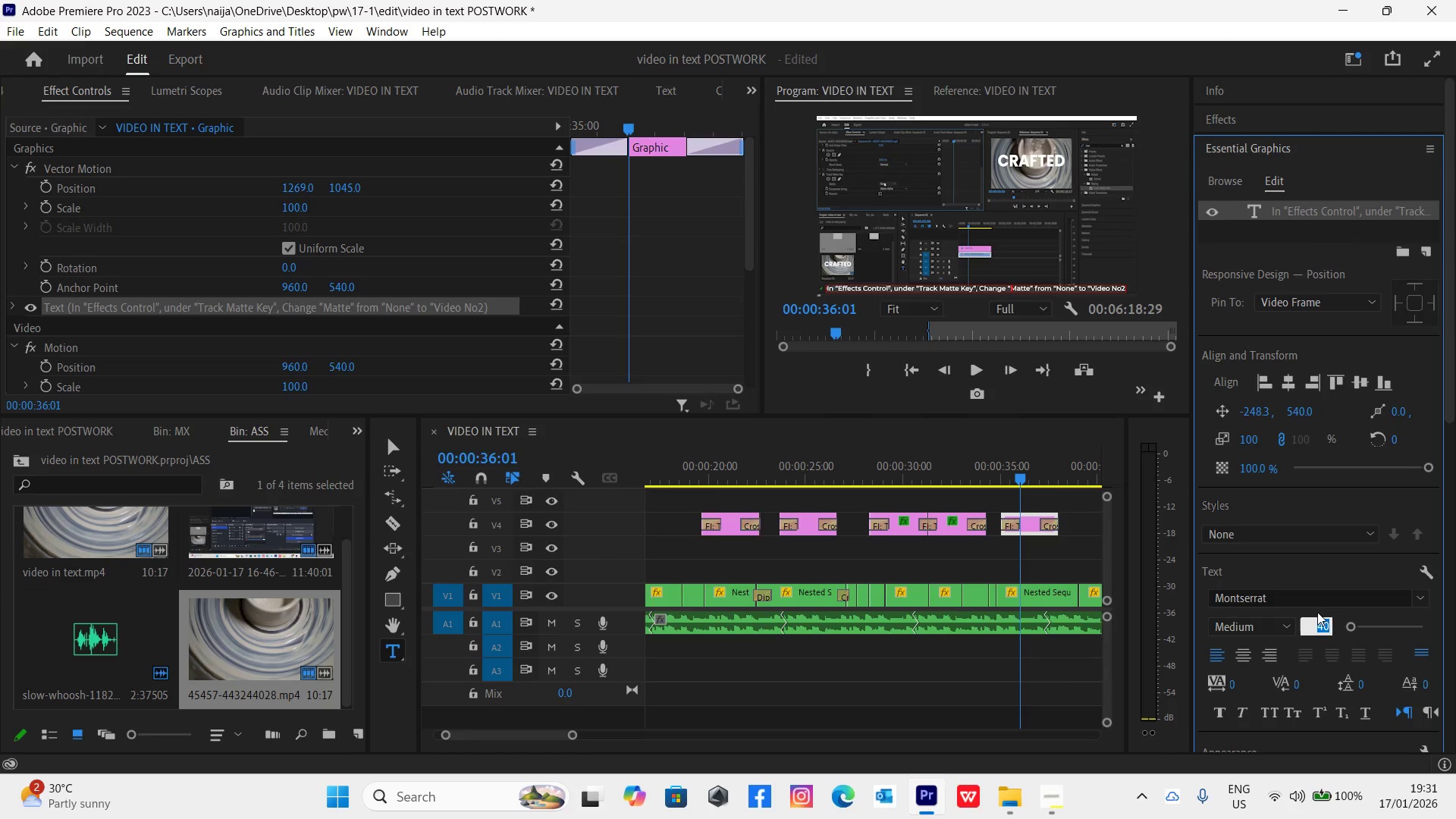 
mouse_move([1317, 588])
 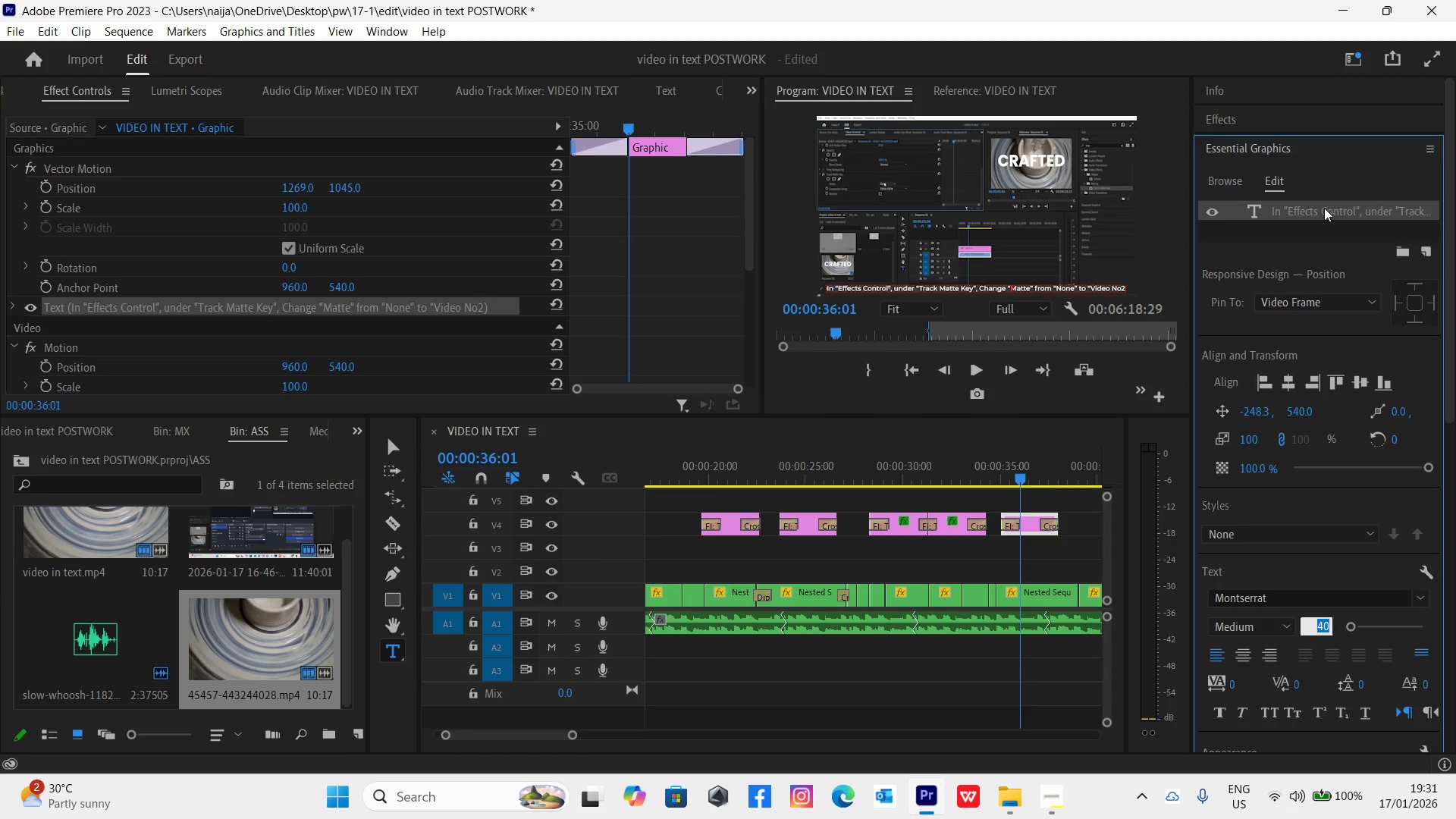 
double_click([1324, 208])
 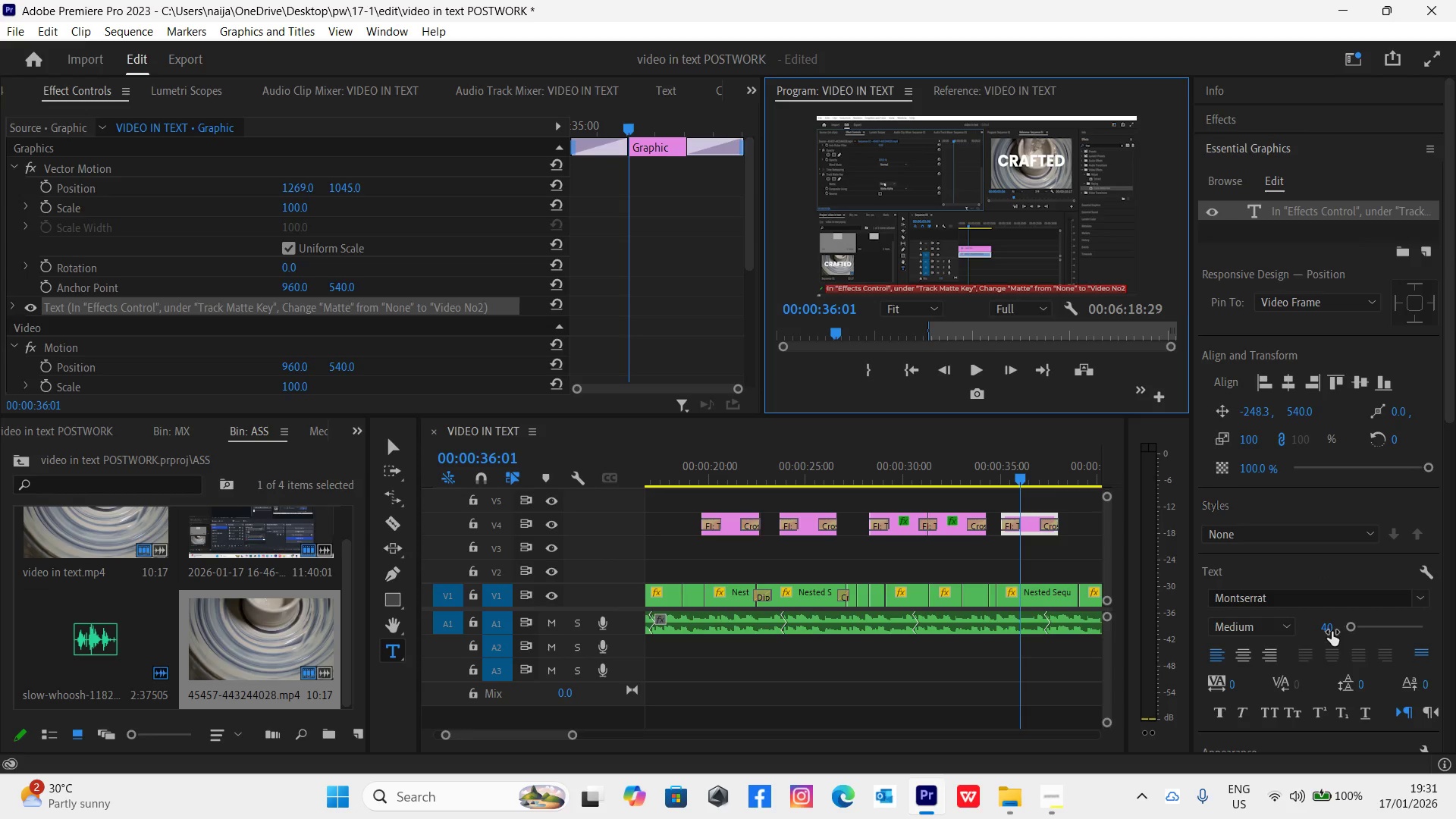 
left_click([1327, 624])
 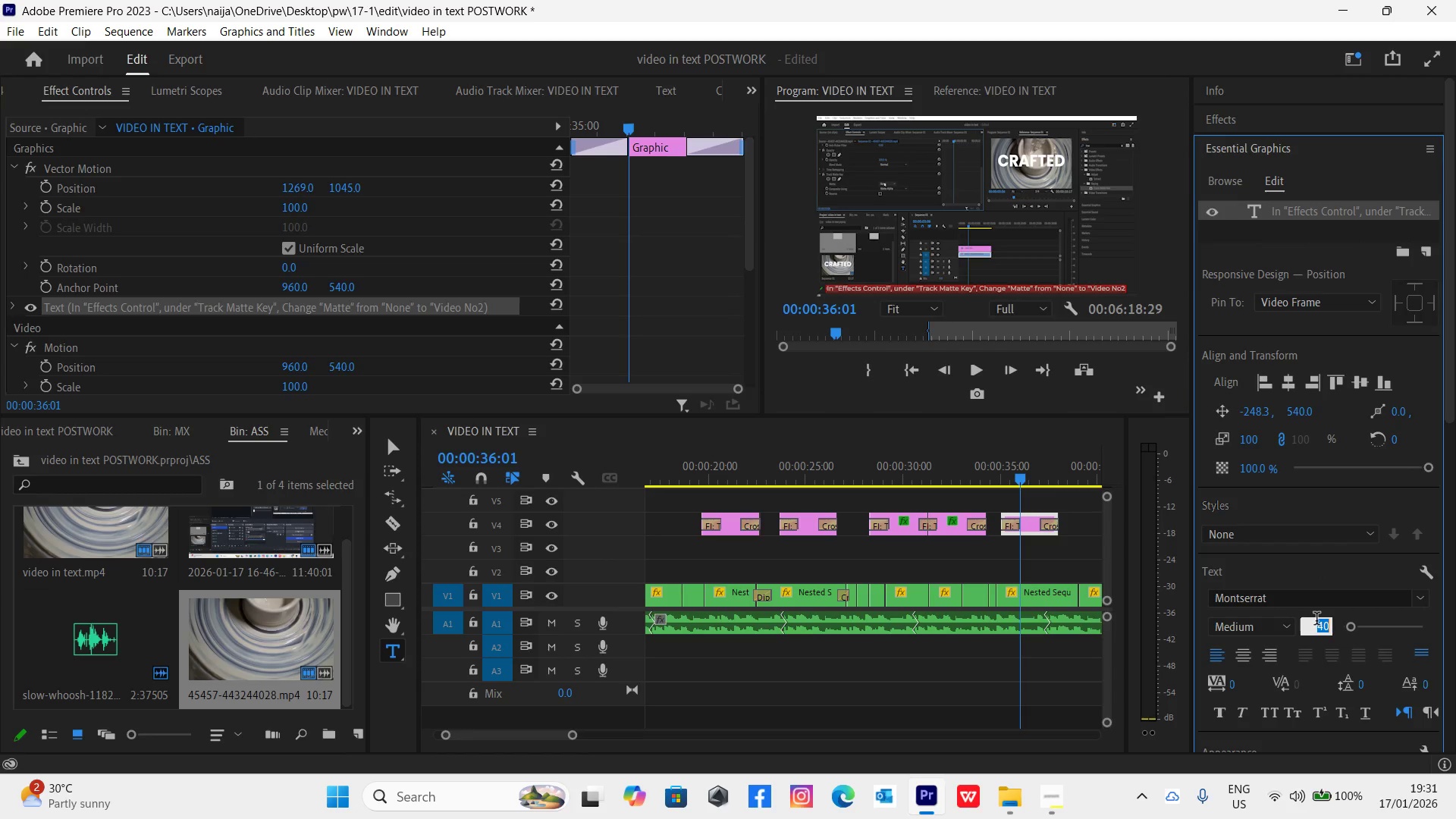 
type(38)
 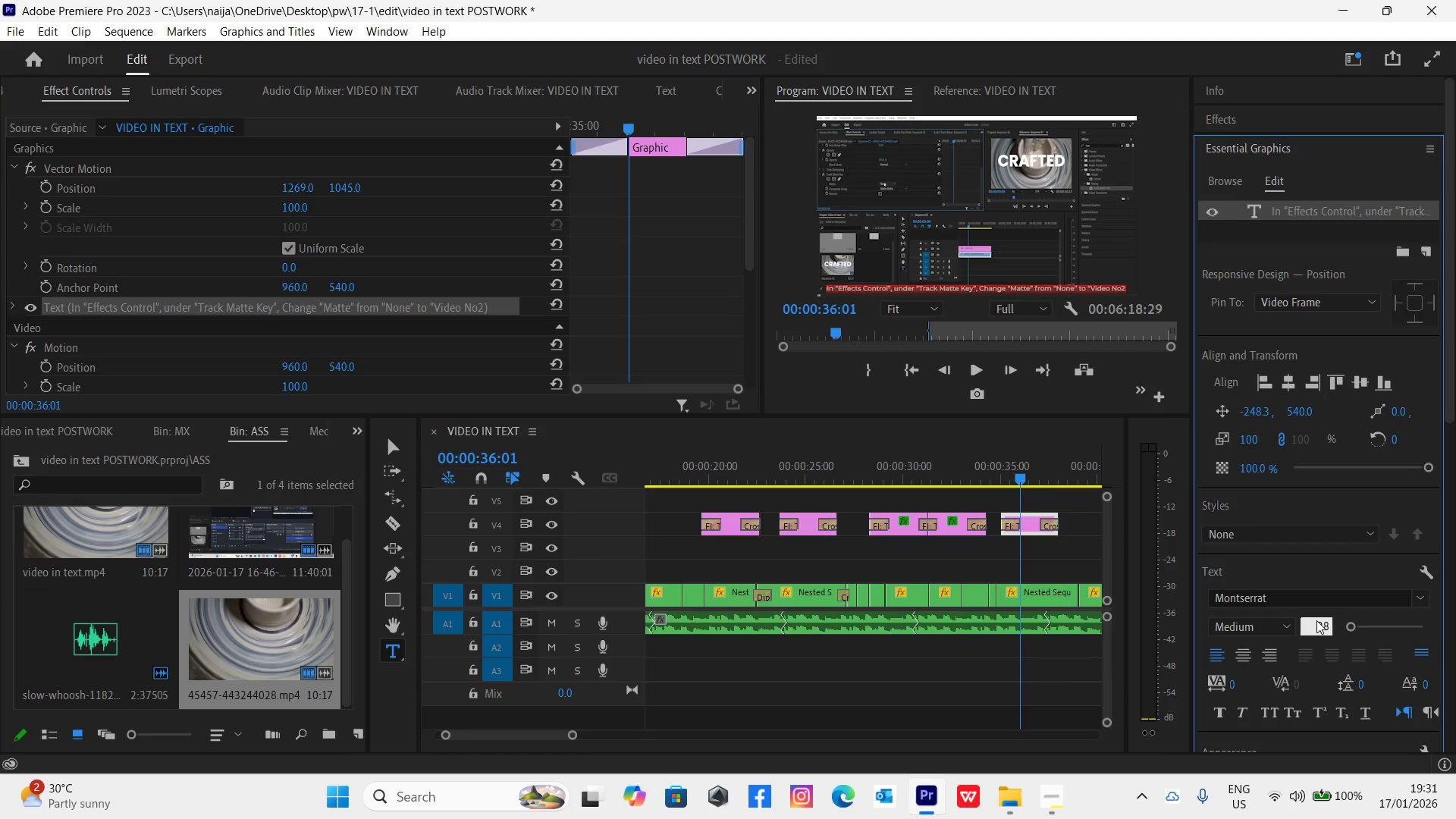 
key(Enter)
 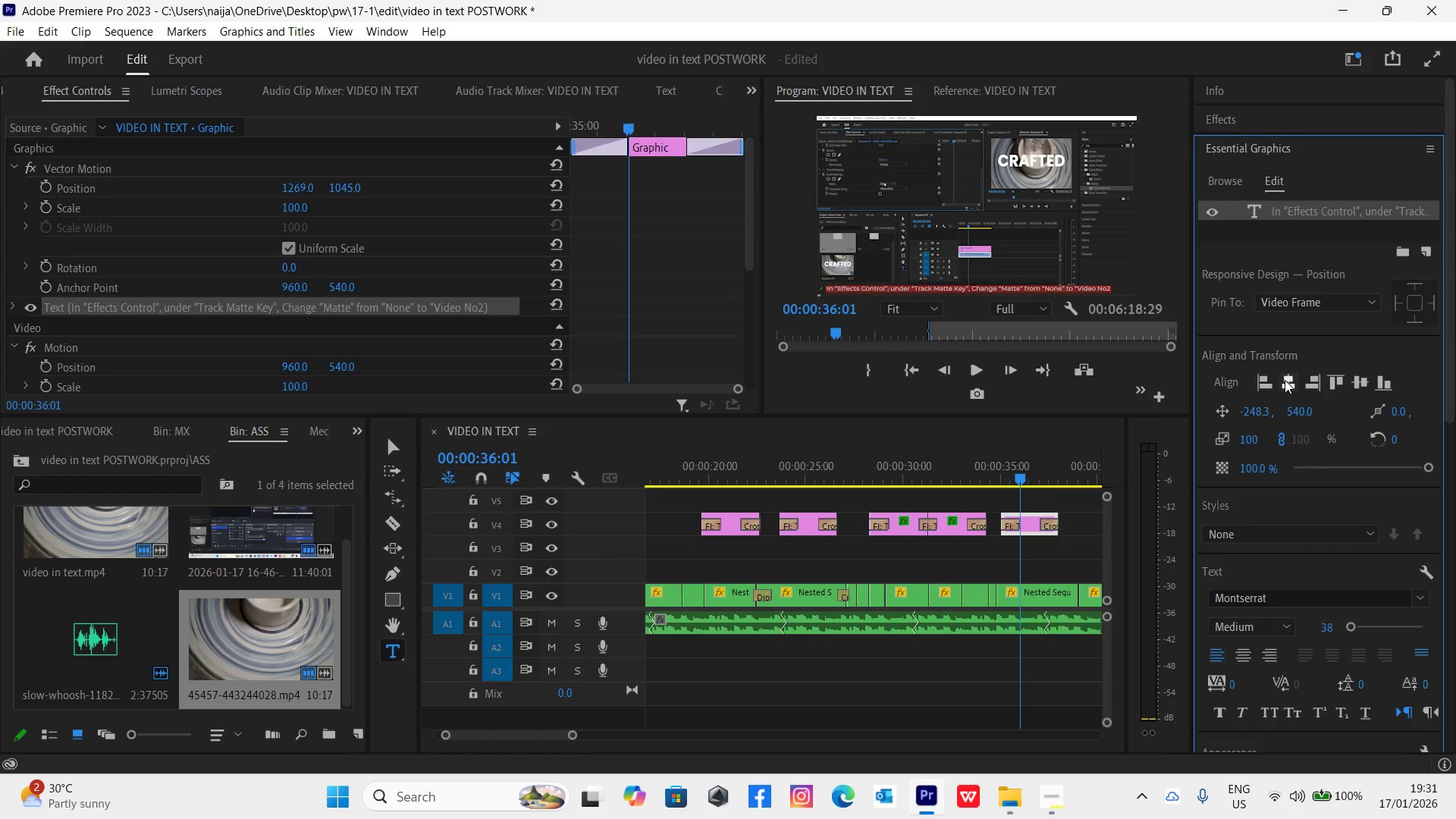 
left_click([1285, 378])
 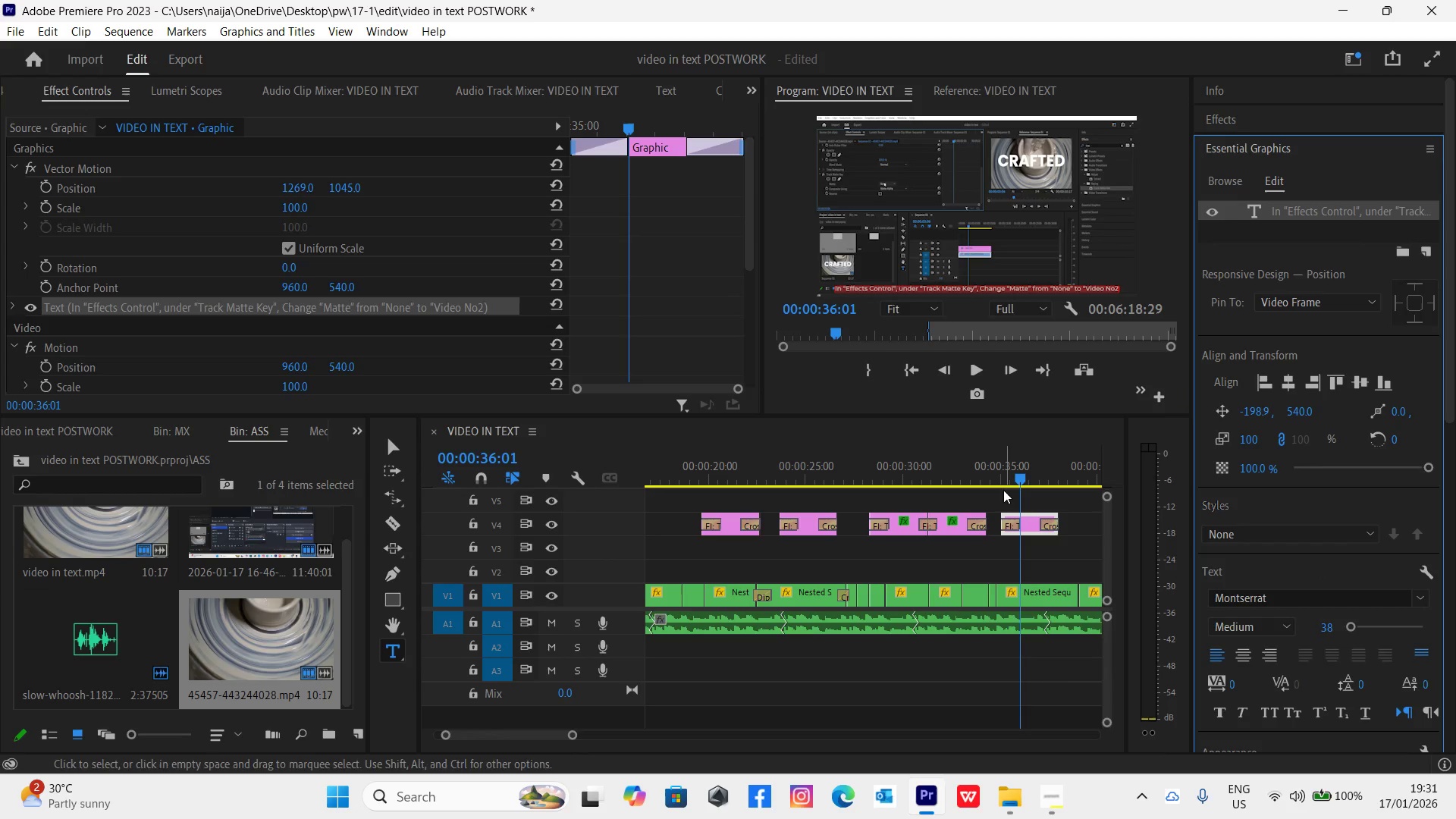 
left_click([995, 475])
 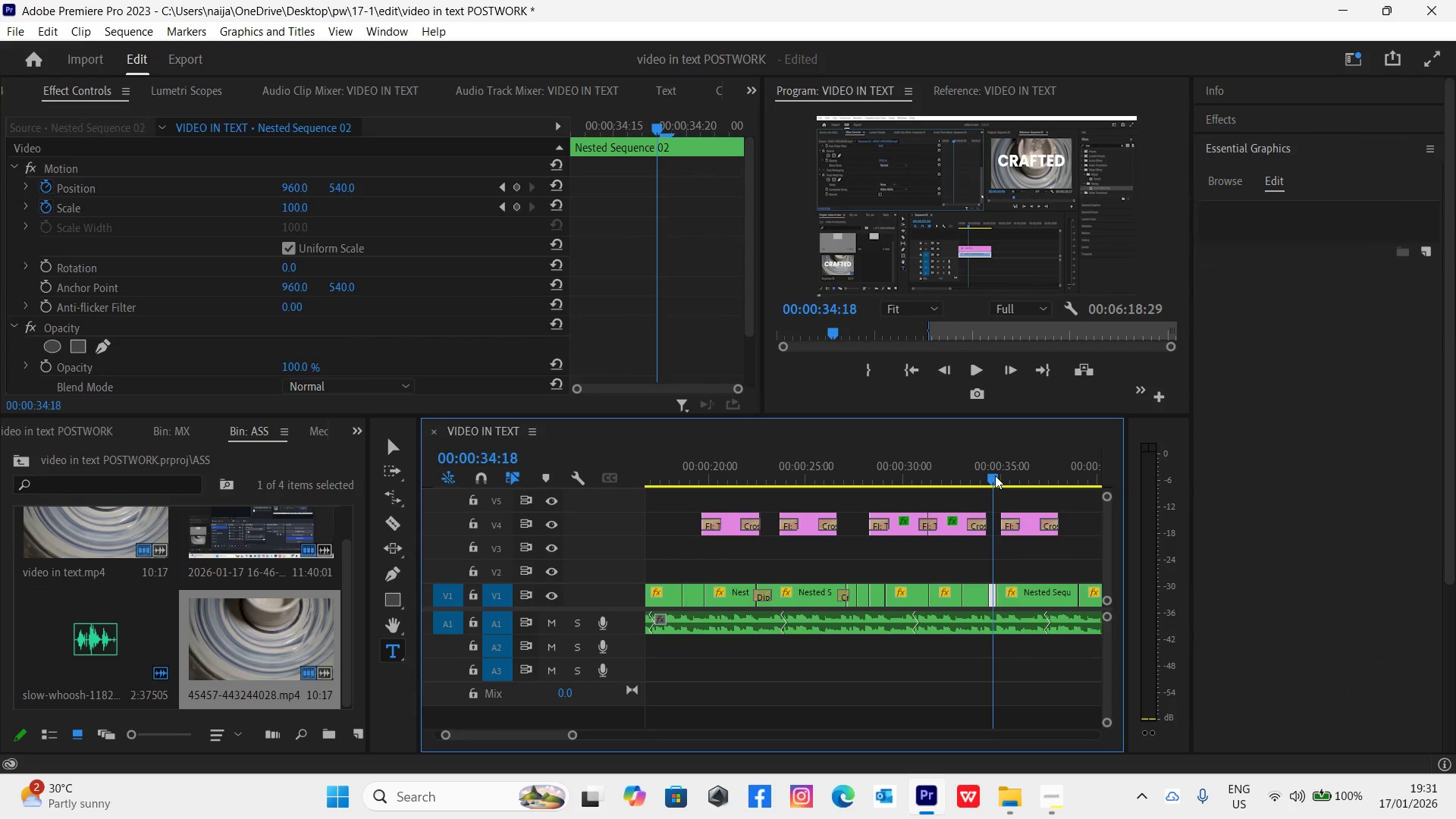 
key(Control+Backquote)
 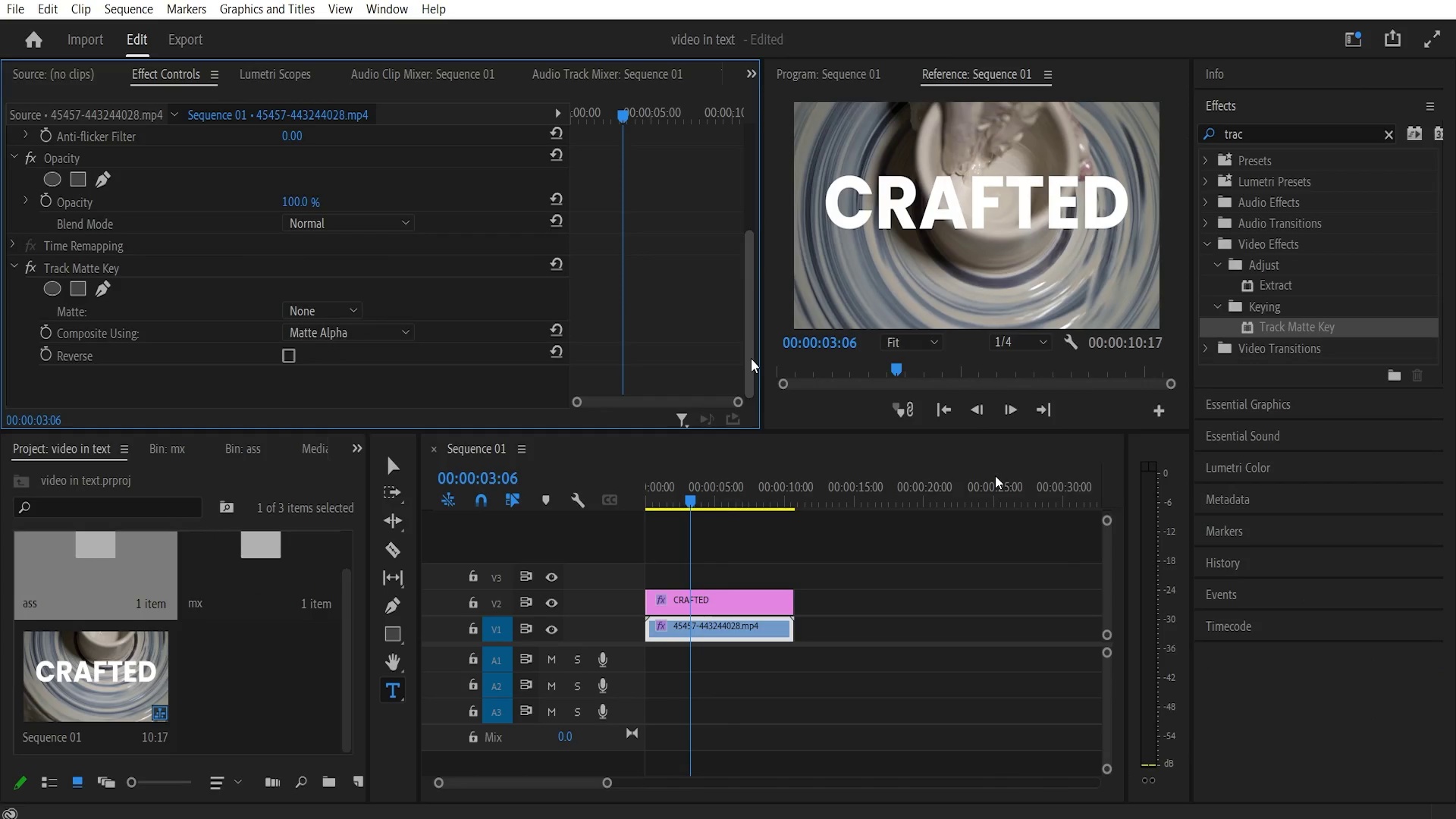 
key(Space)
 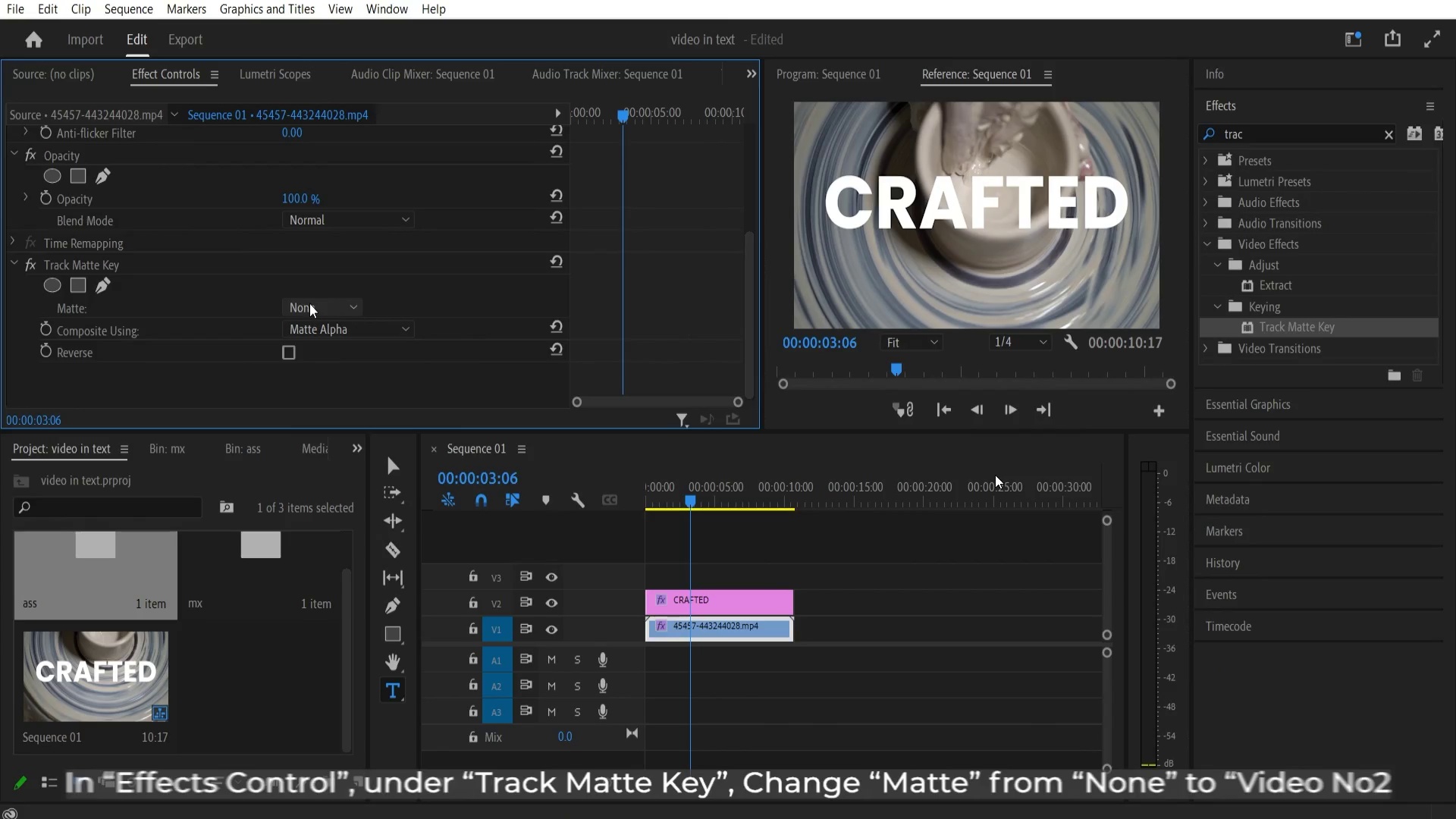 
key(Space)
 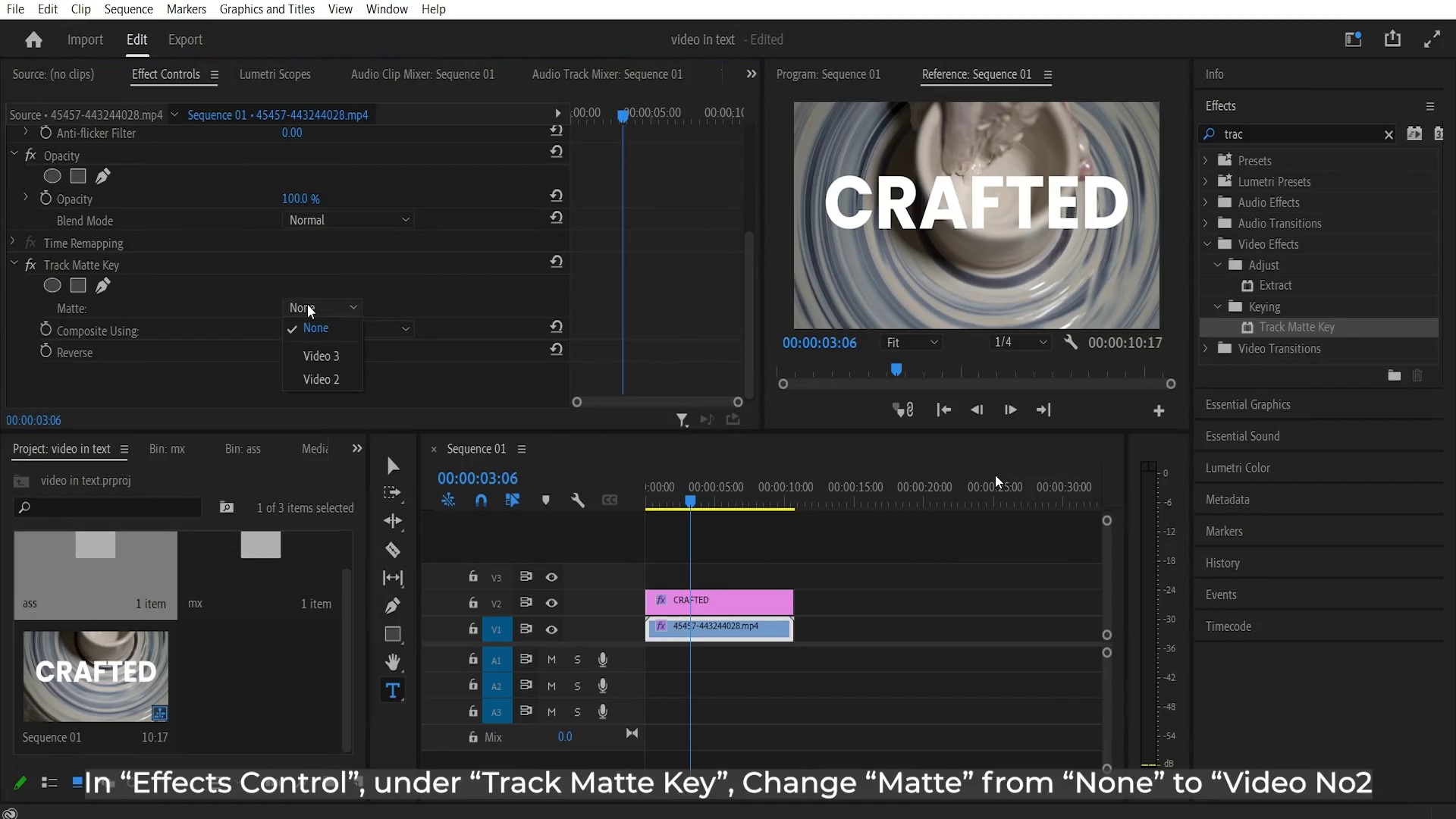 
key(Space)
 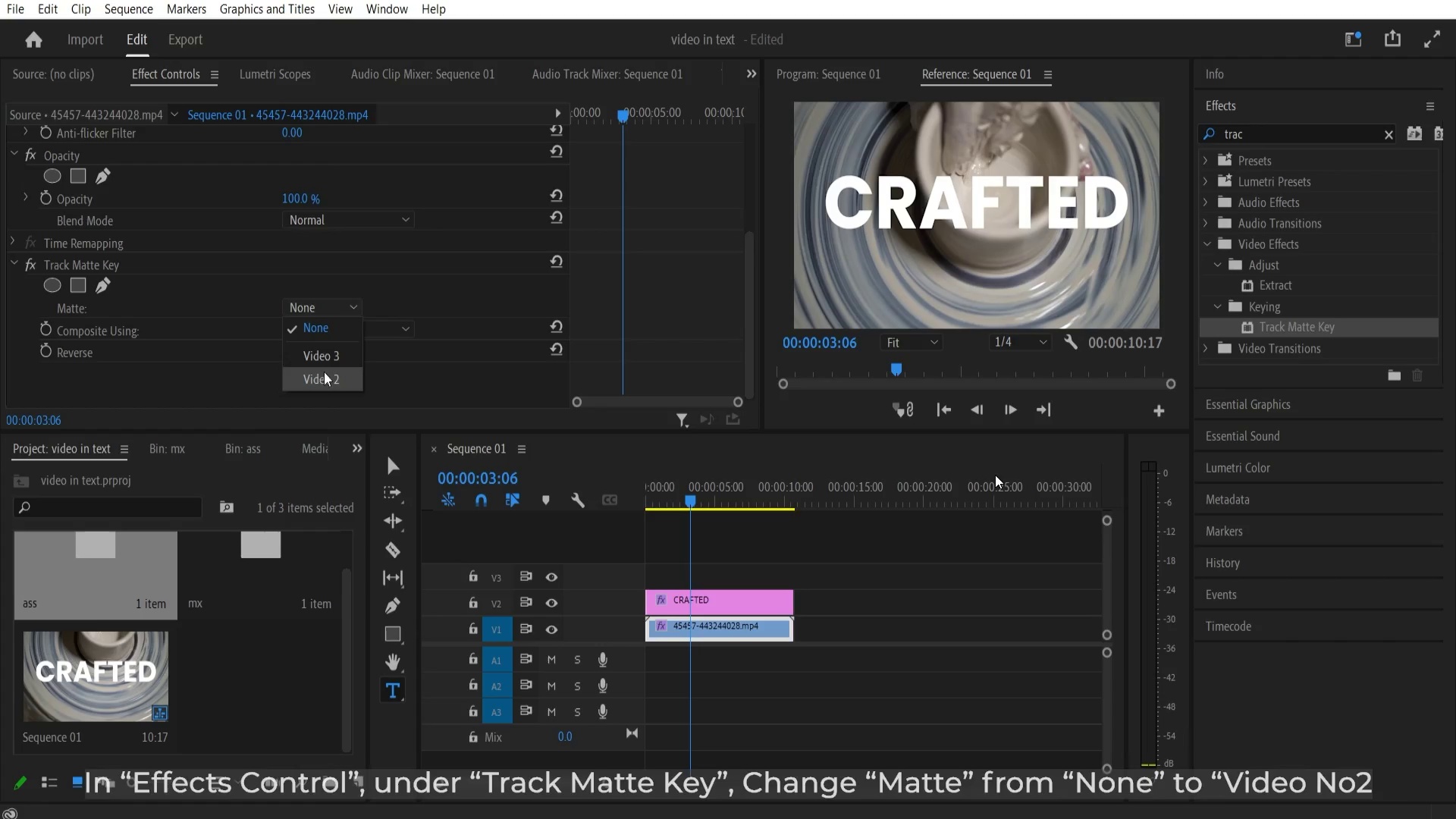 
key(Space)
 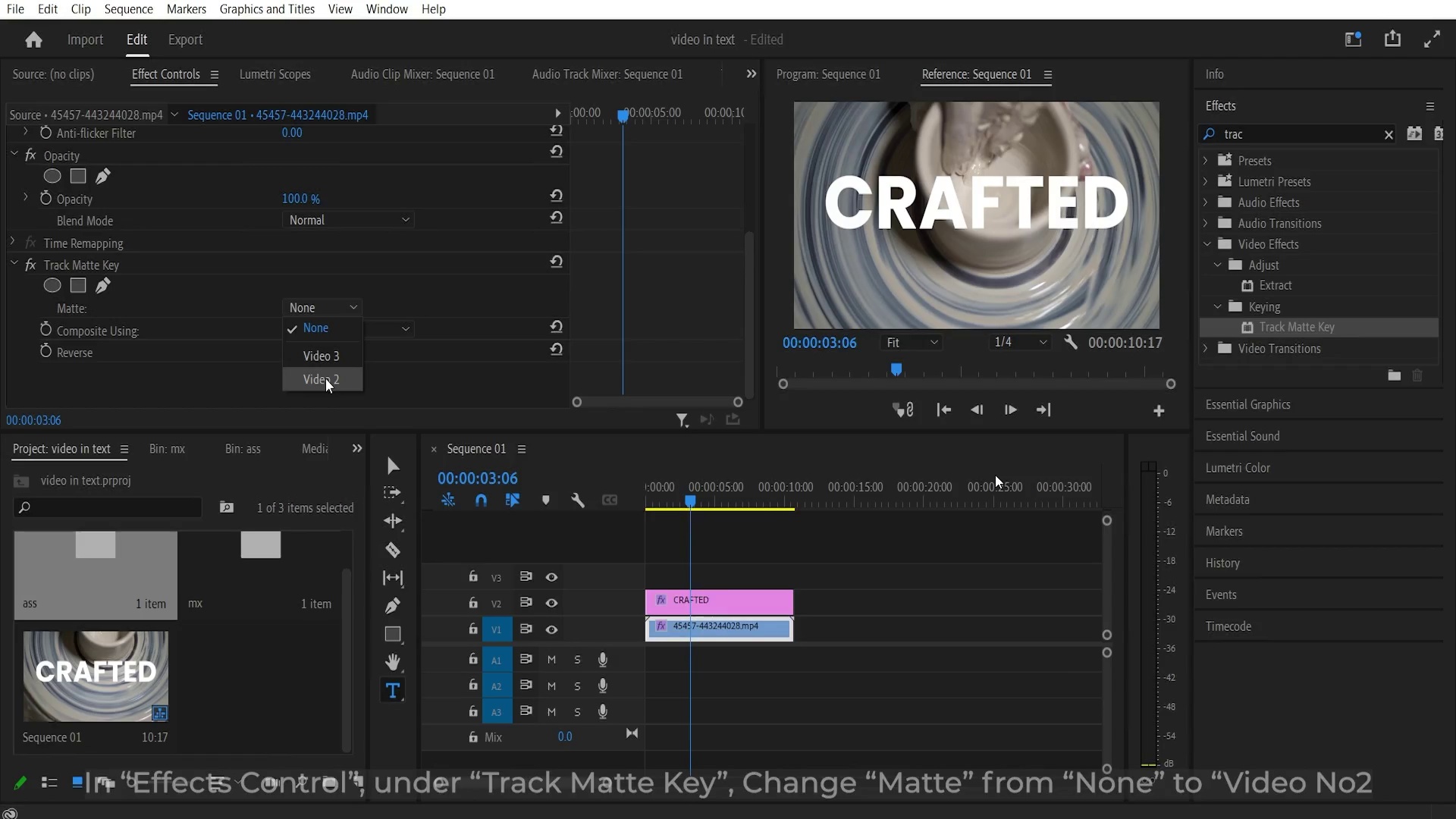 
wait(7.62)
 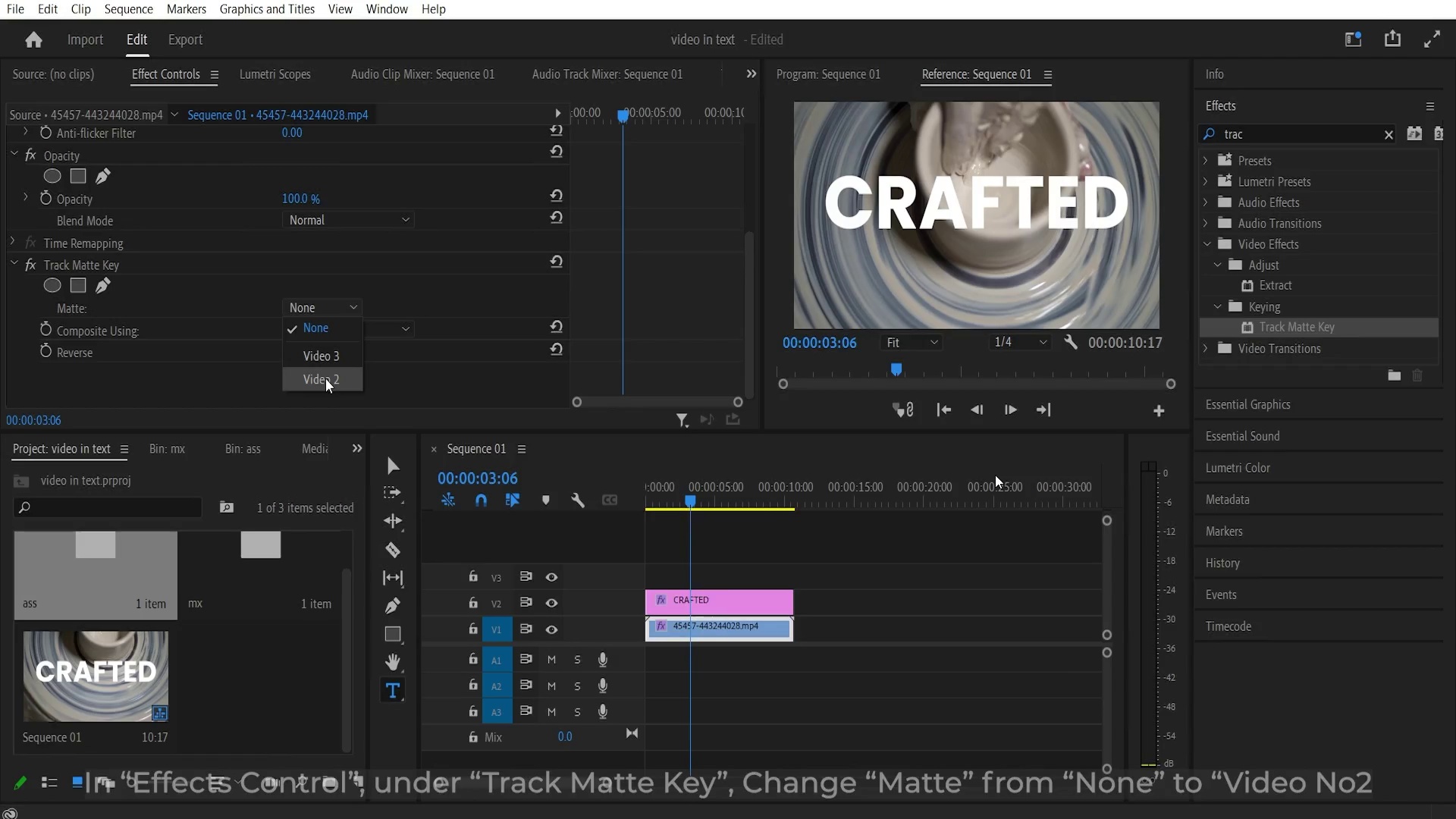 
key(Space)
 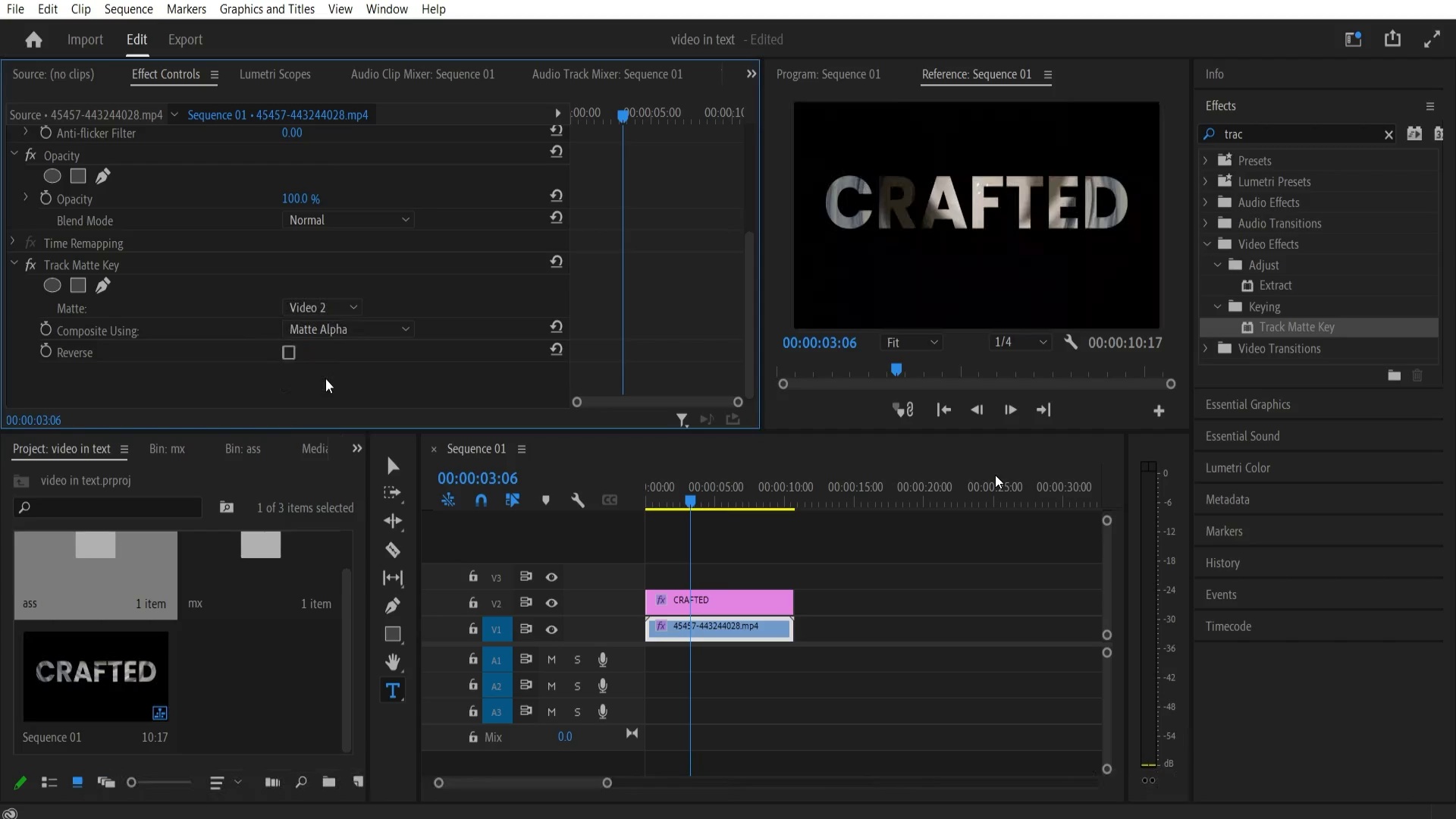 
key(Space)
 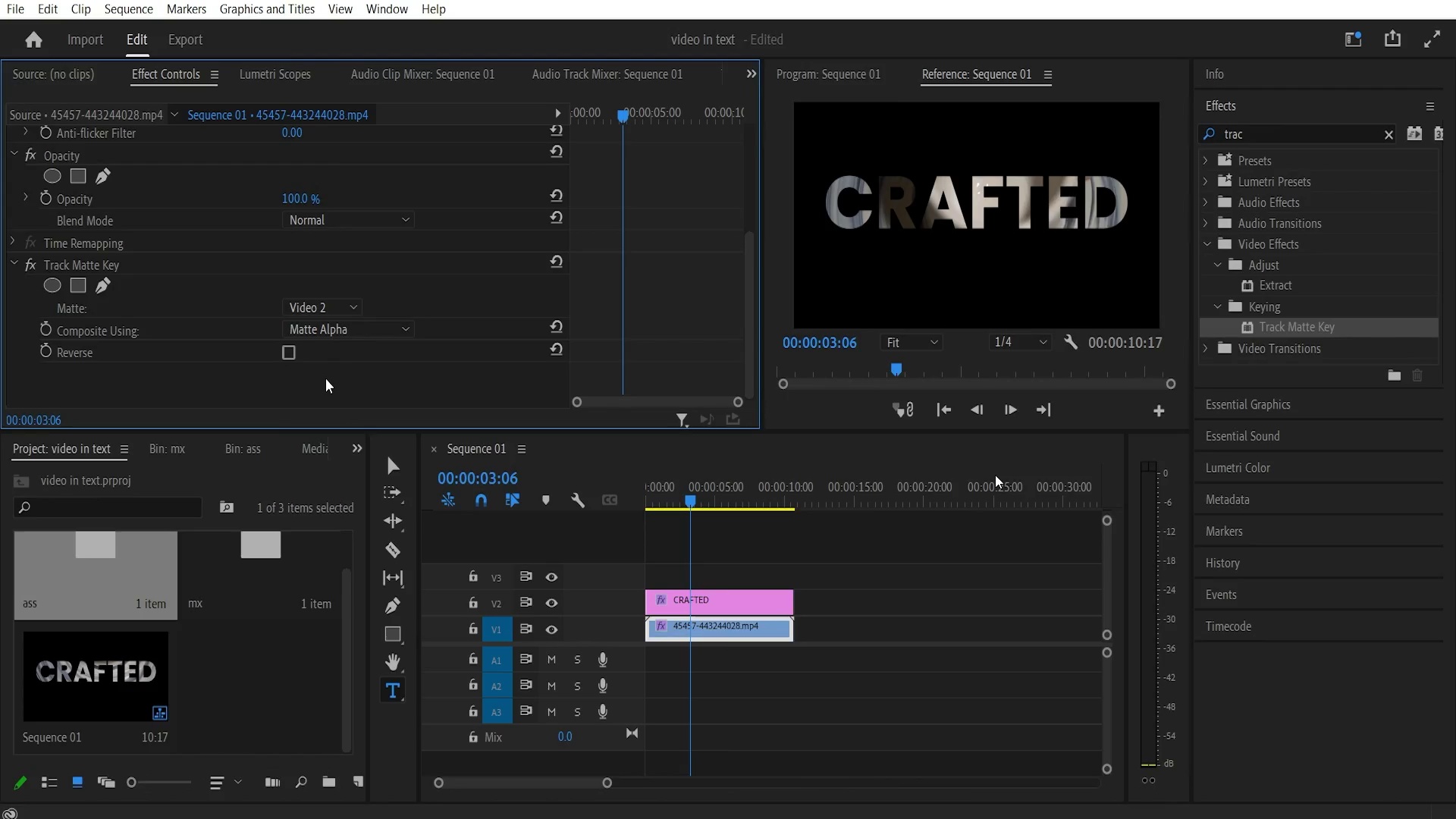 
key(Control+Backquote)
 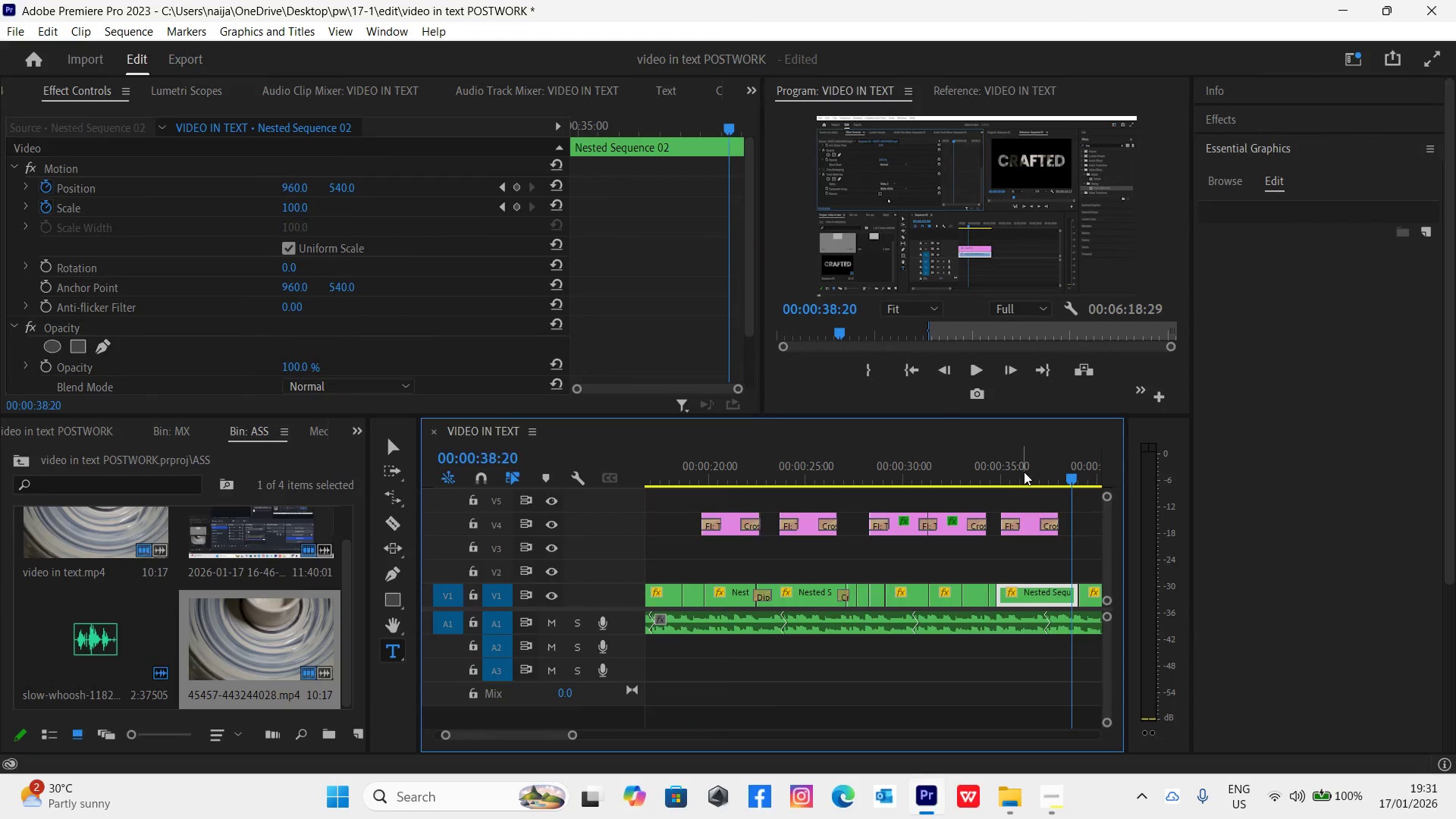 
left_click([1037, 483])
 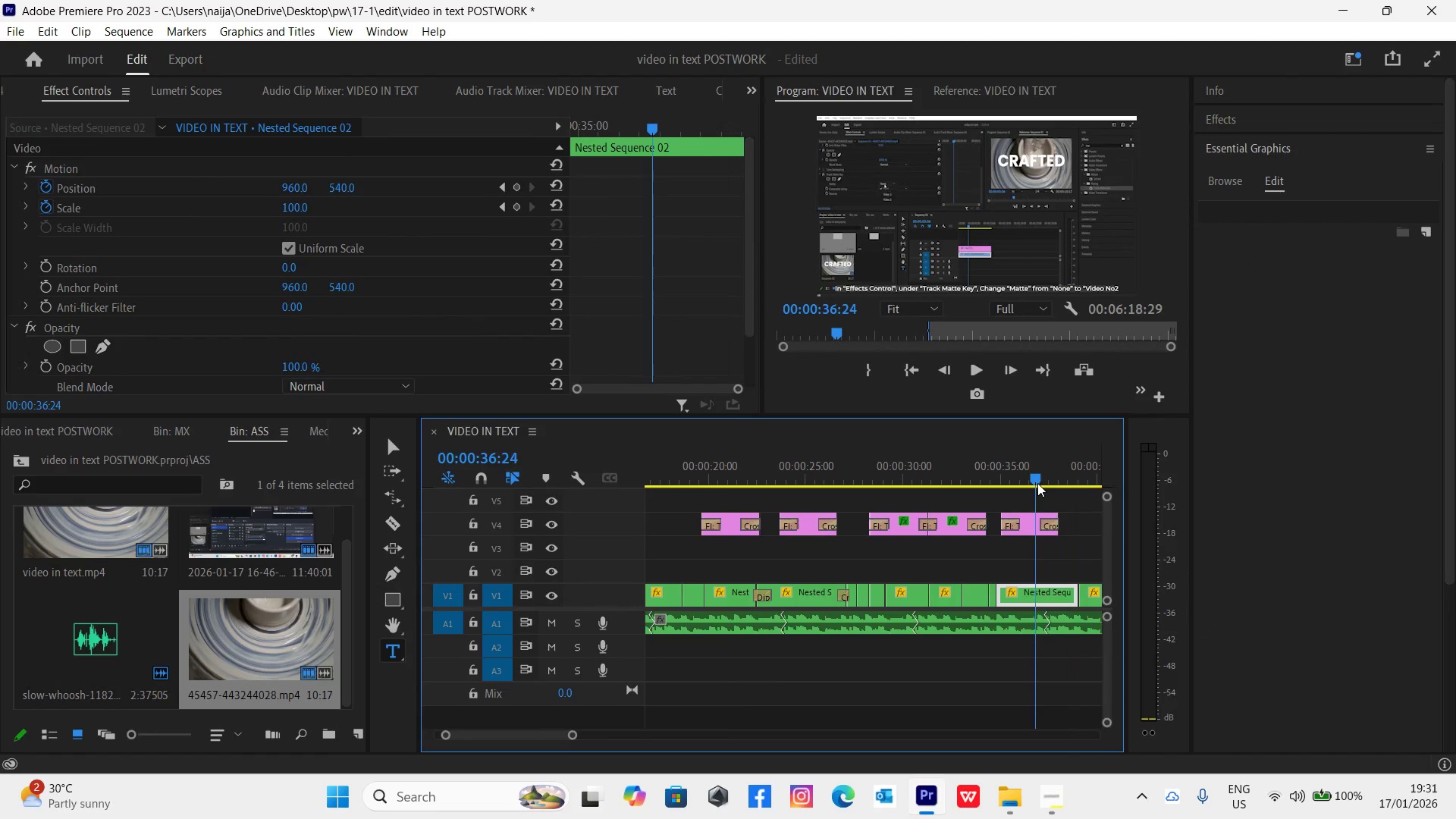 
key(Space)
 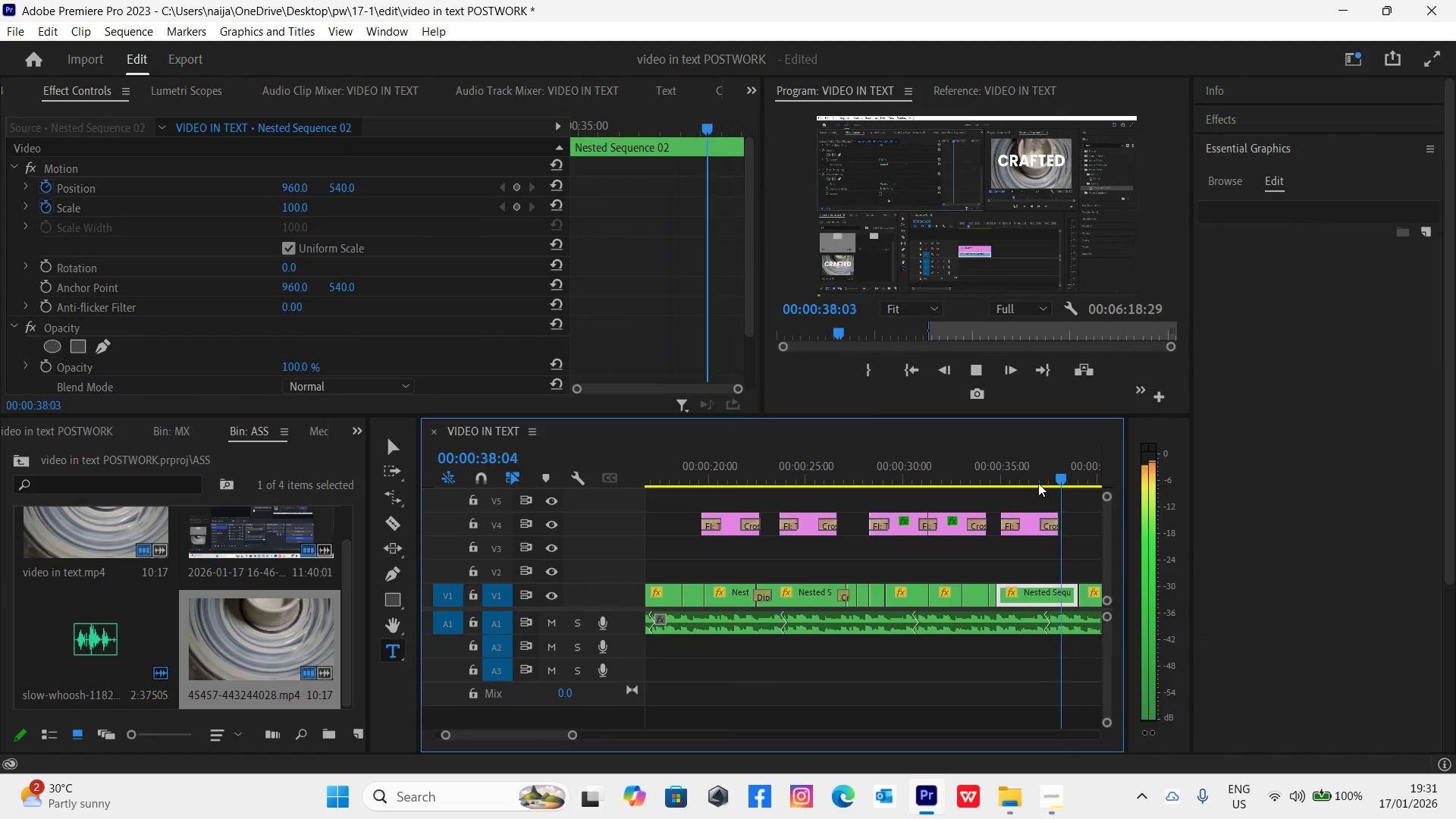 
key(Space)
 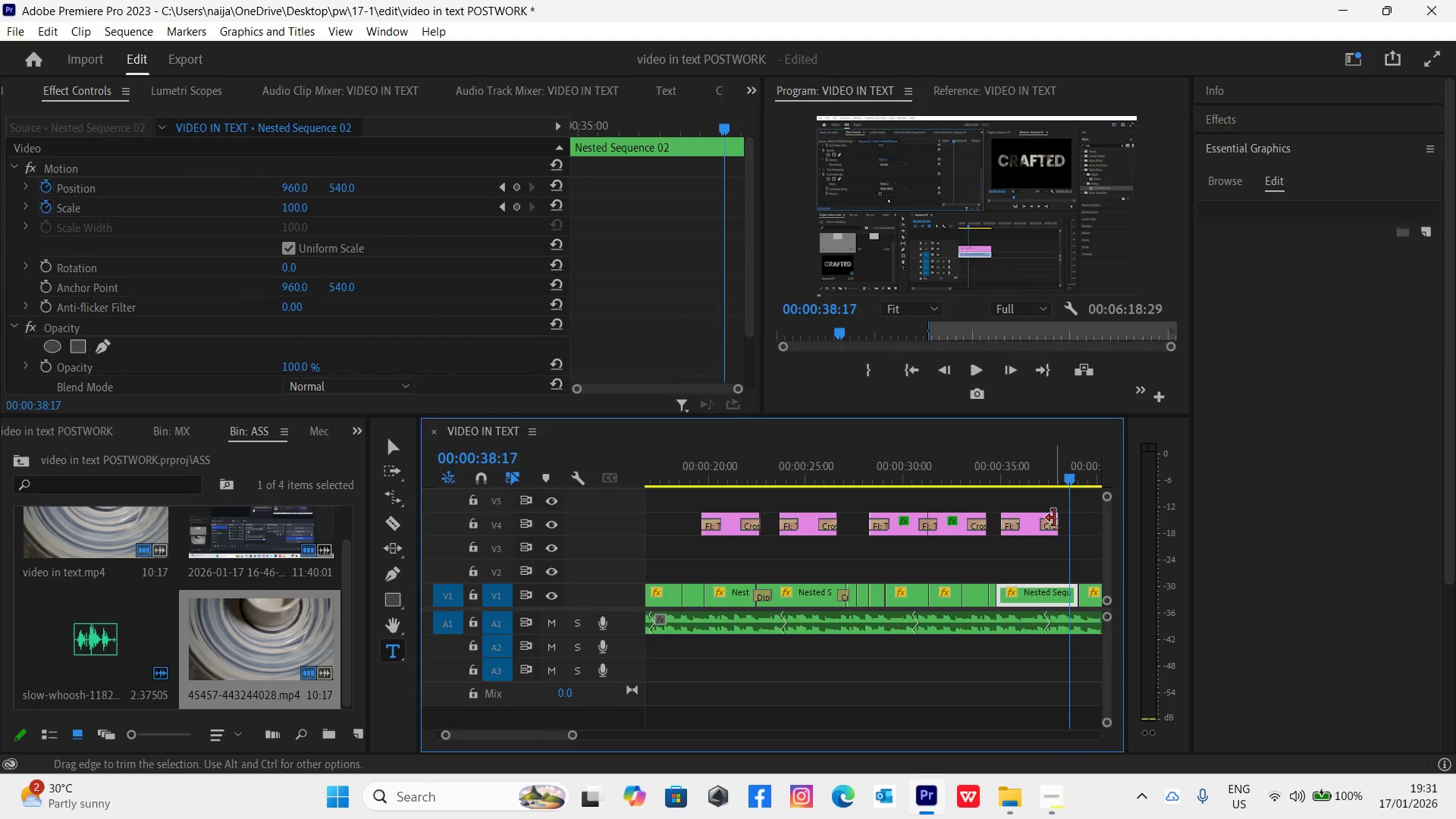 
left_click_drag(start_coordinate=[1054, 518], to_coordinate=[1067, 522])
 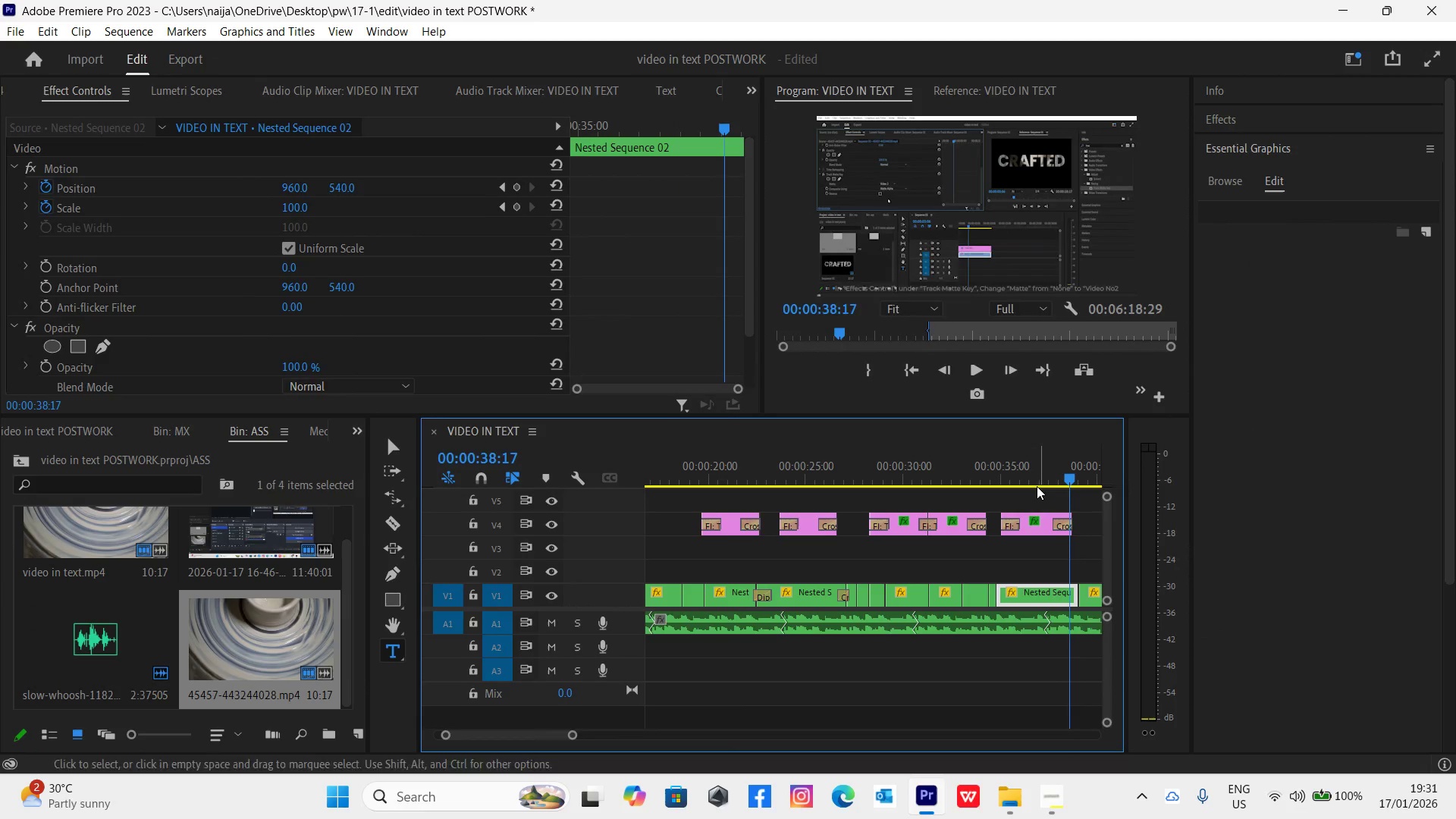 
left_click([1037, 486])
 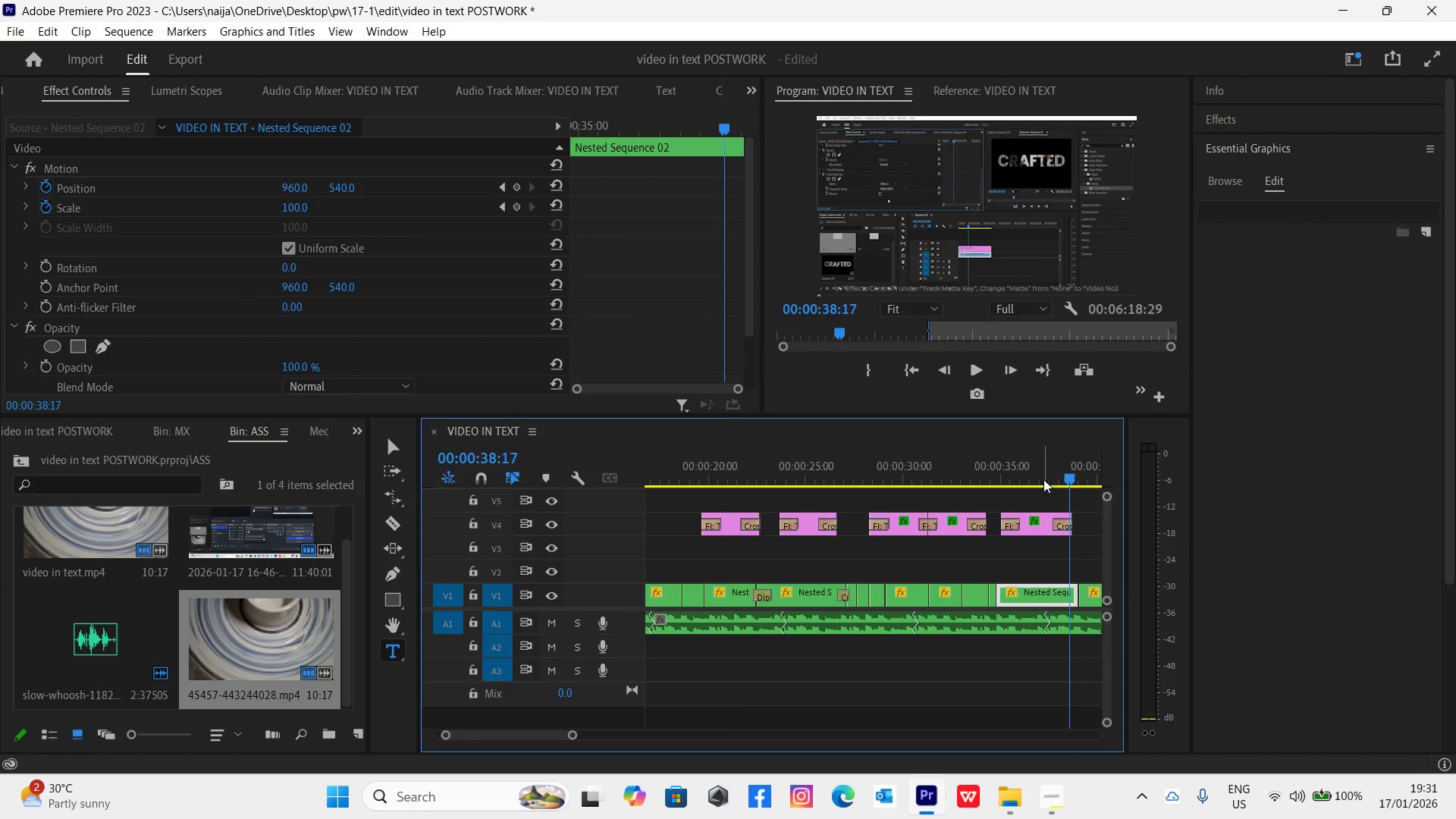 
left_click([1046, 475])
 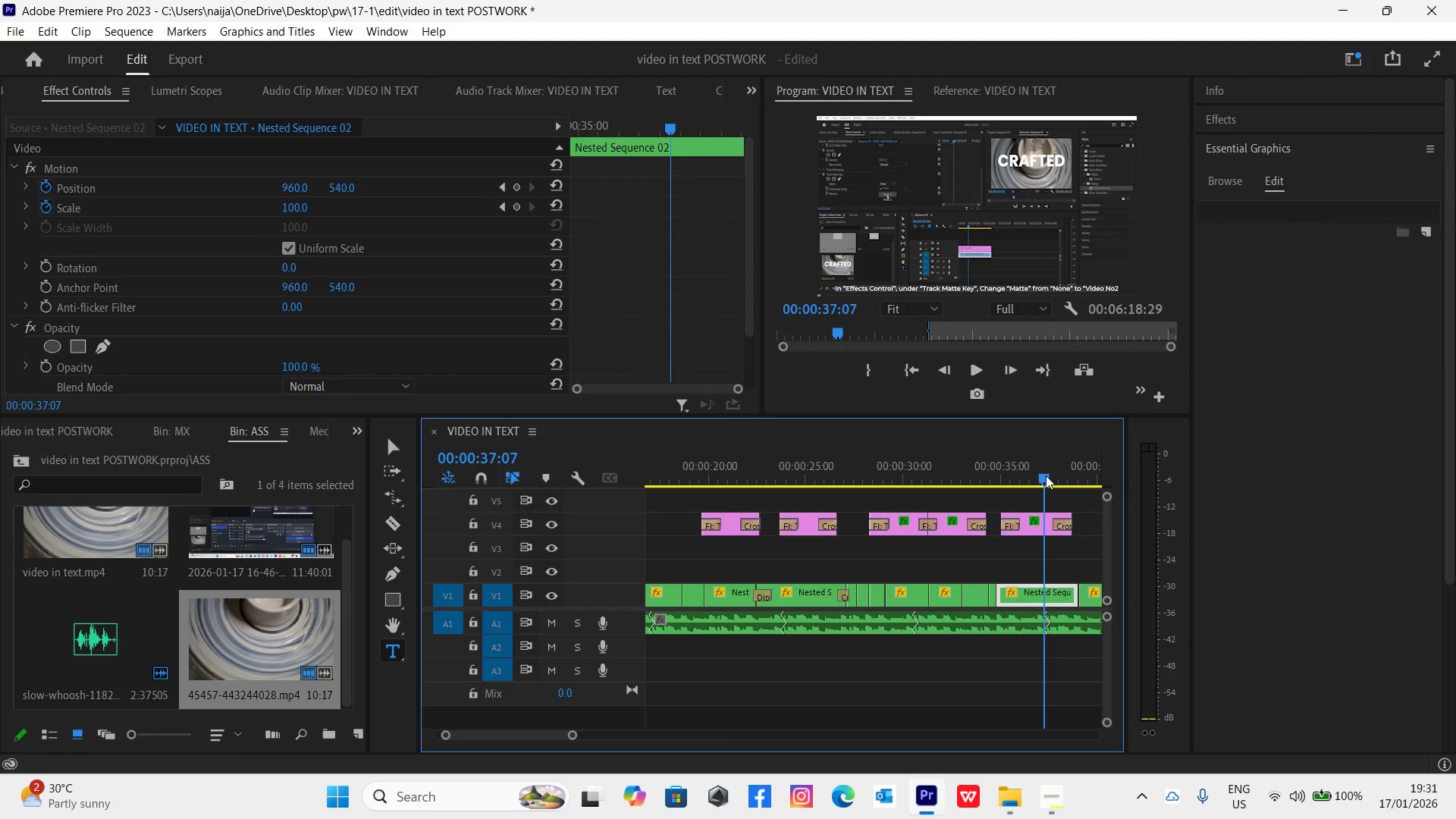 
key(Space)
 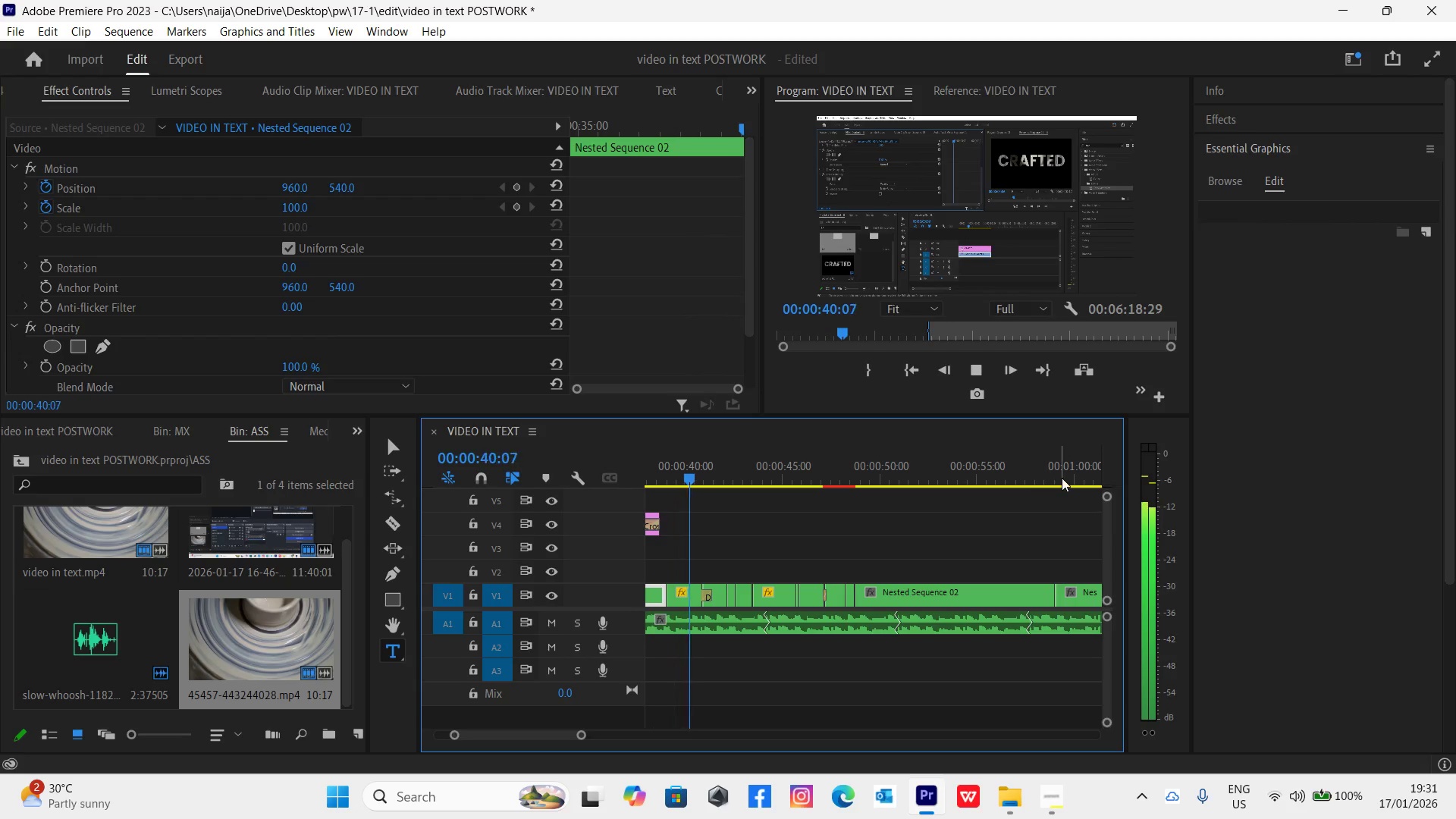 
key(Space)
 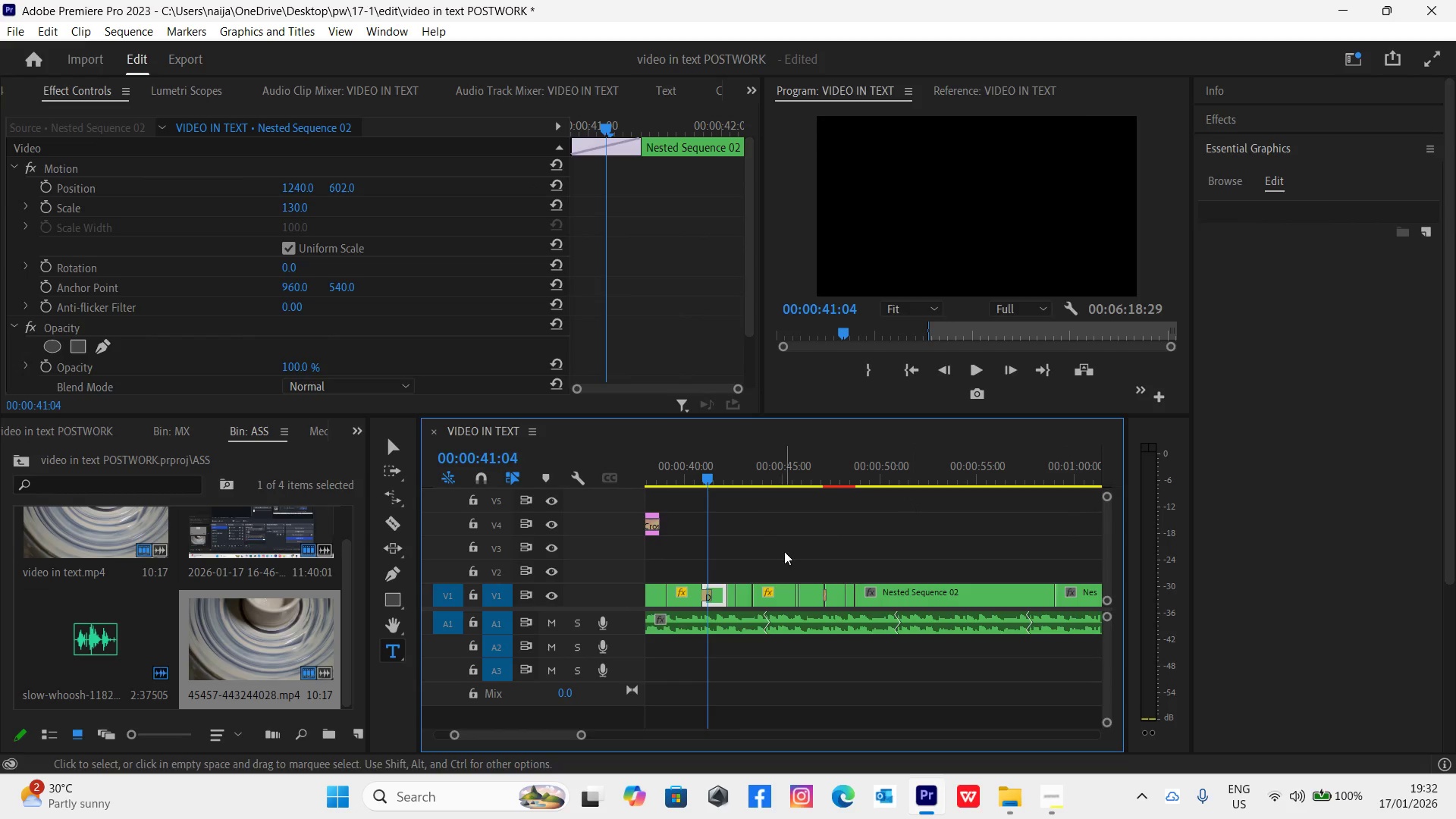 
key(Space)
 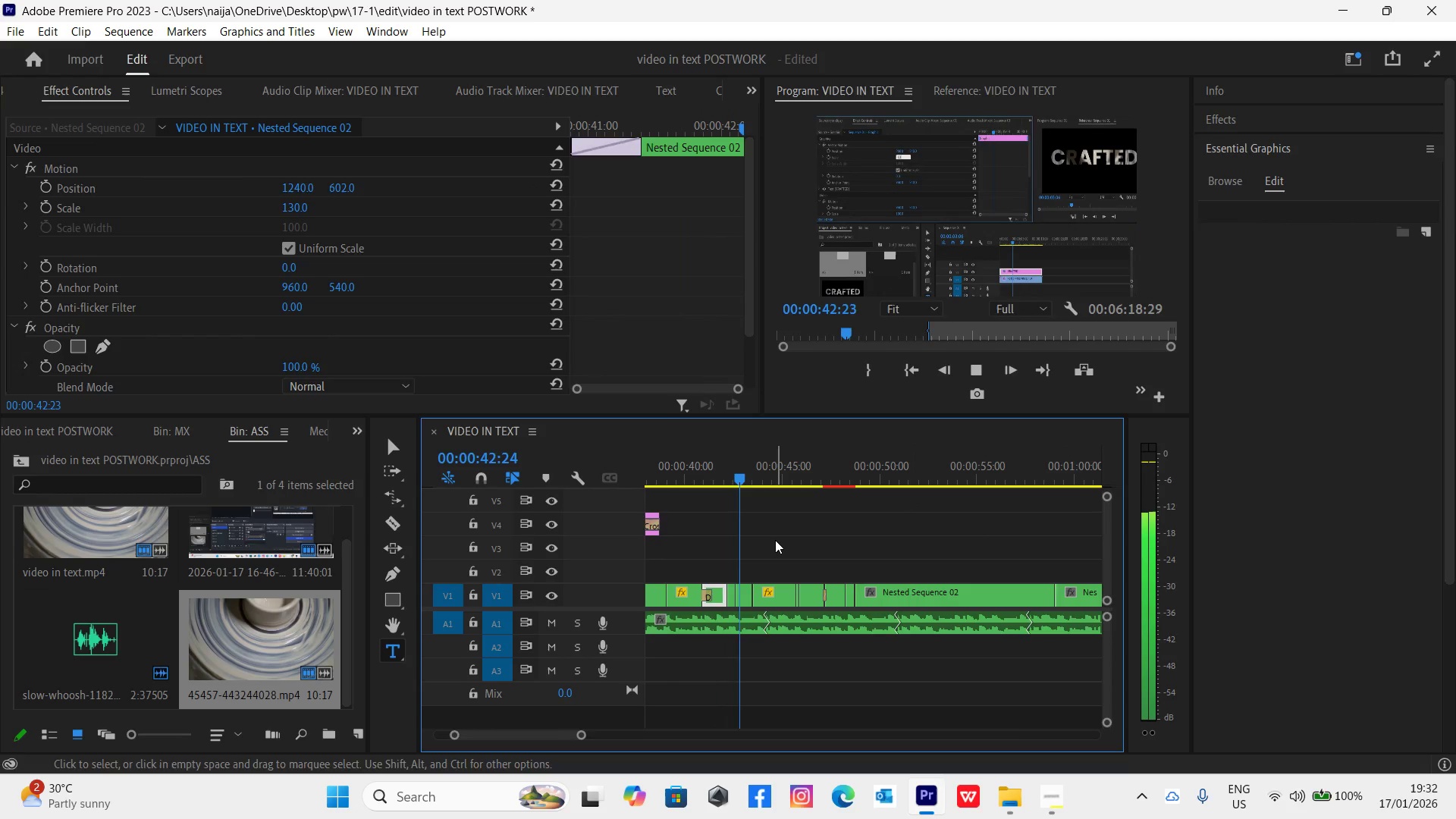 
key(Space)
 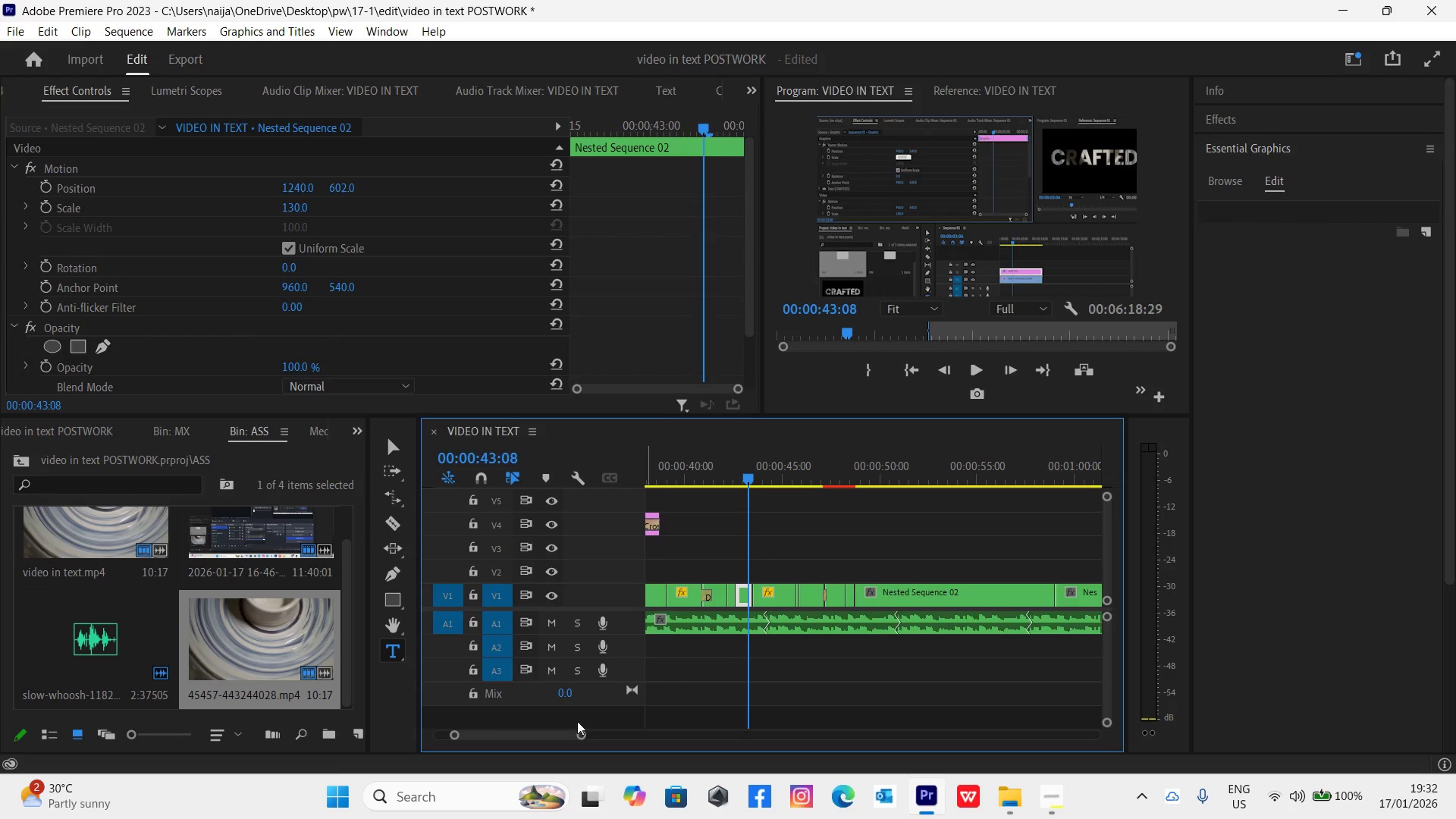 
left_click_drag(start_coordinate=[582, 735], to_coordinate=[587, 737])
 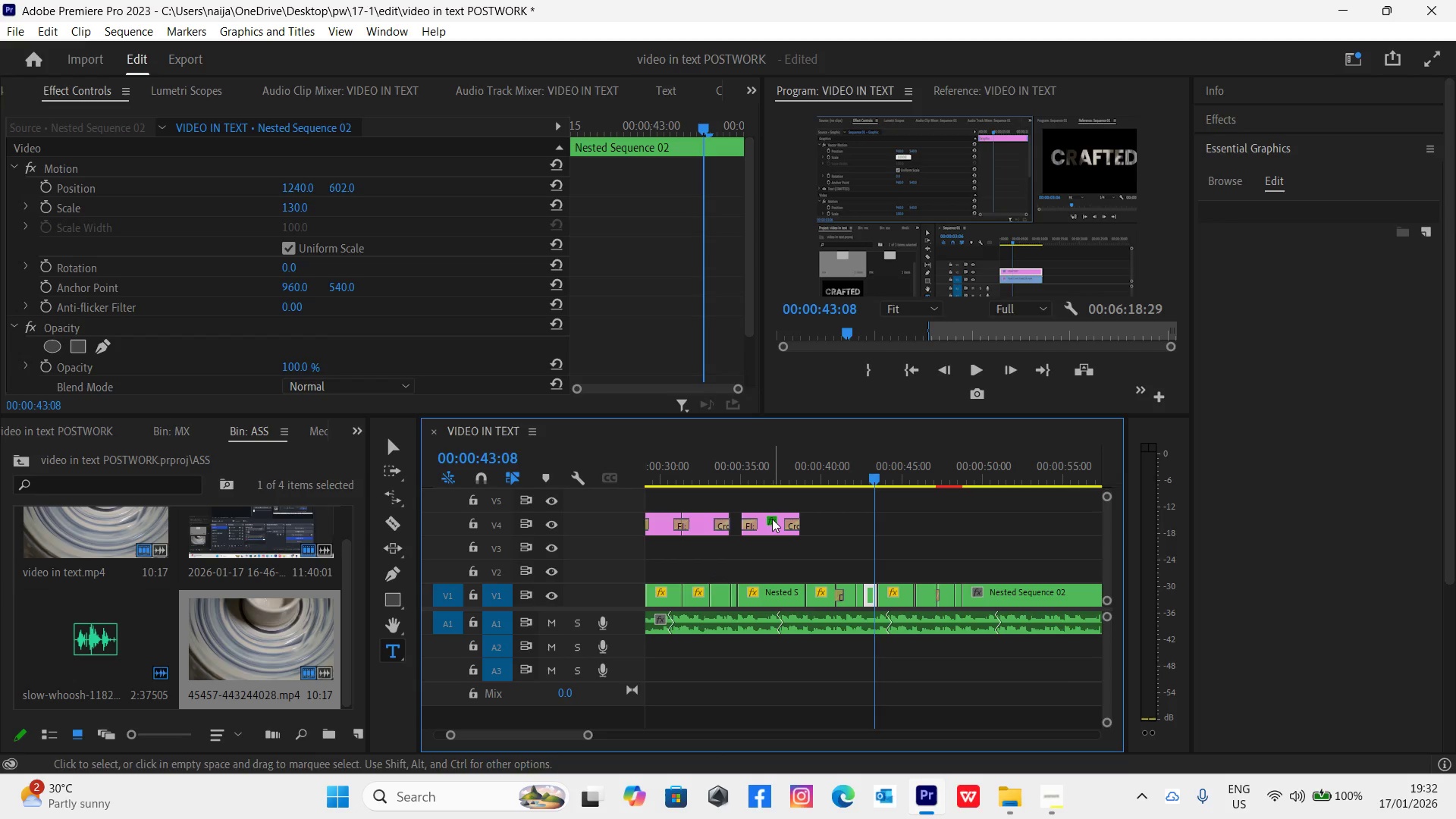 
left_click([772, 519])
 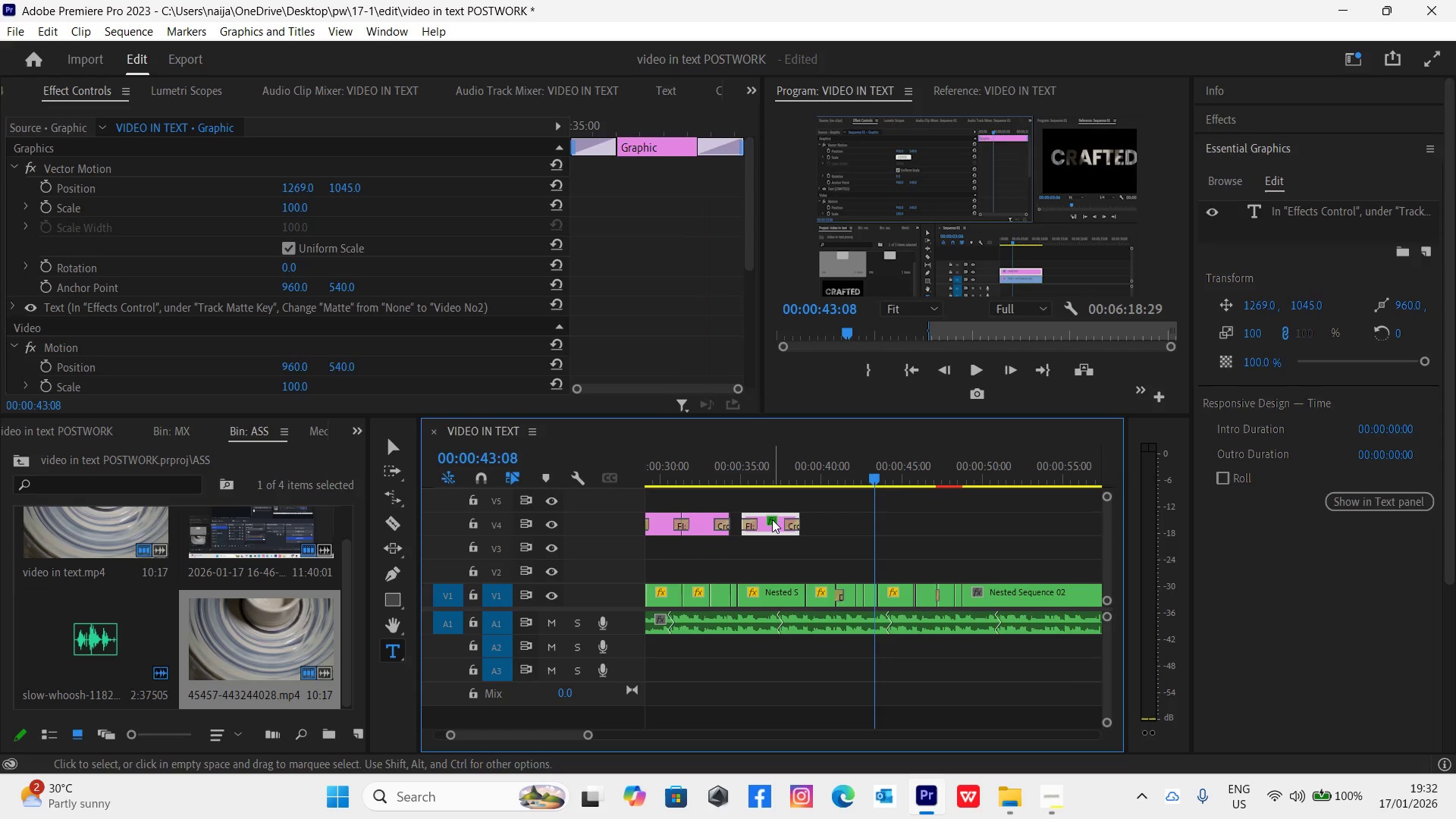 
hold_key(key=AltLeft, duration=1.52)
left_click_drag(start_coordinate=[772, 519], to_coordinate=[891, 519])
 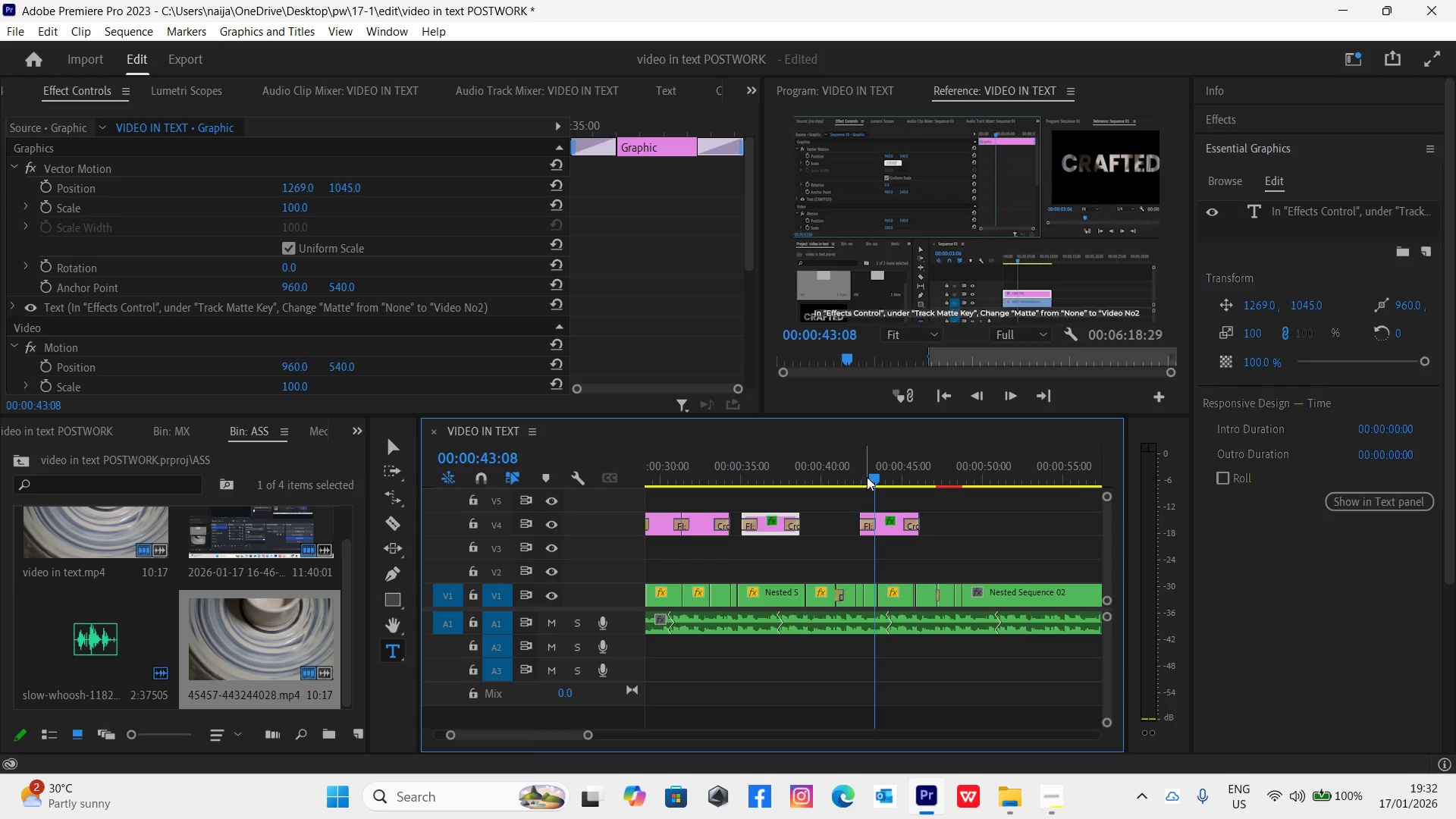 
key(Alt+AltLeft)
 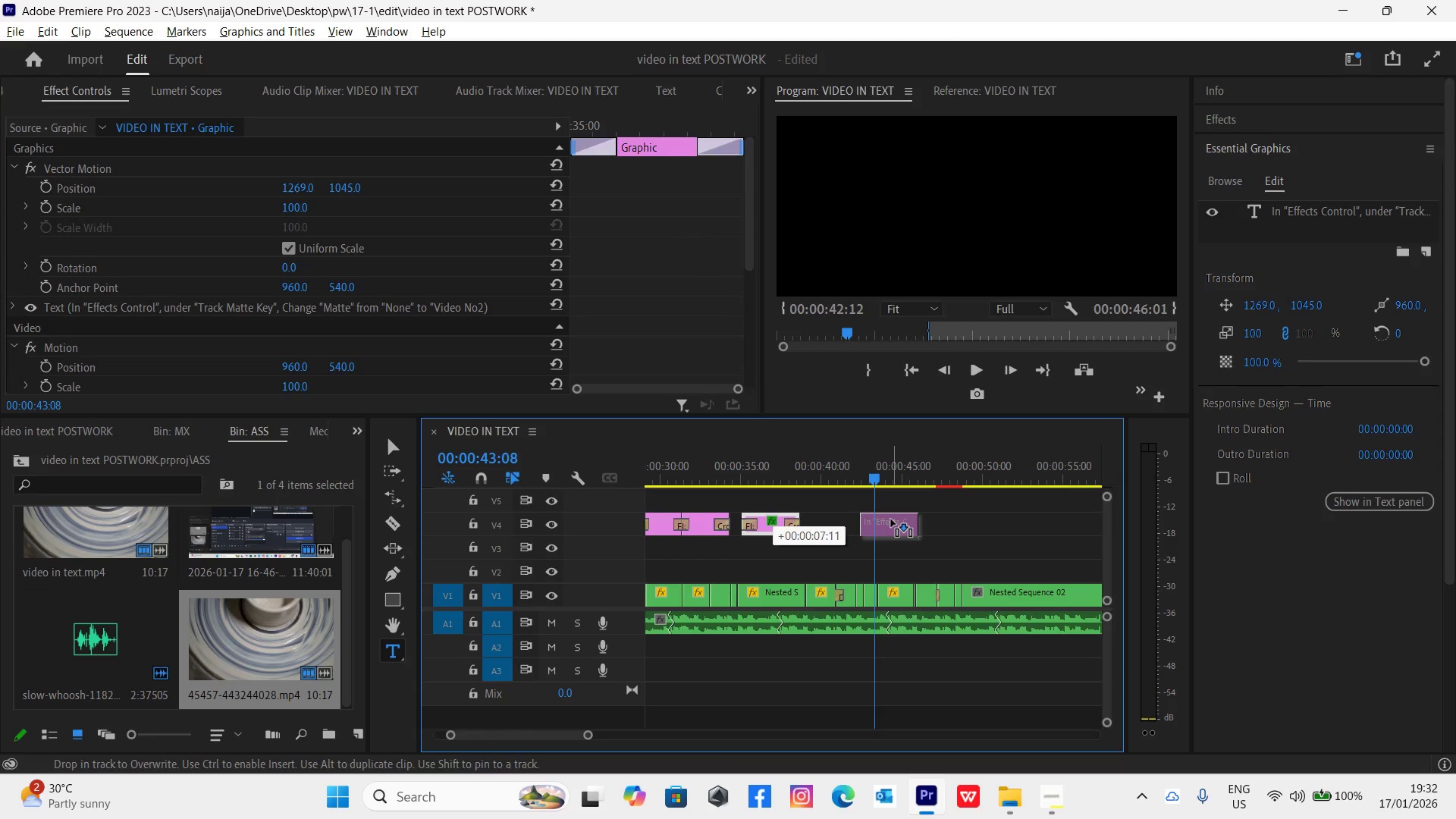 
key(Alt+AltLeft)
 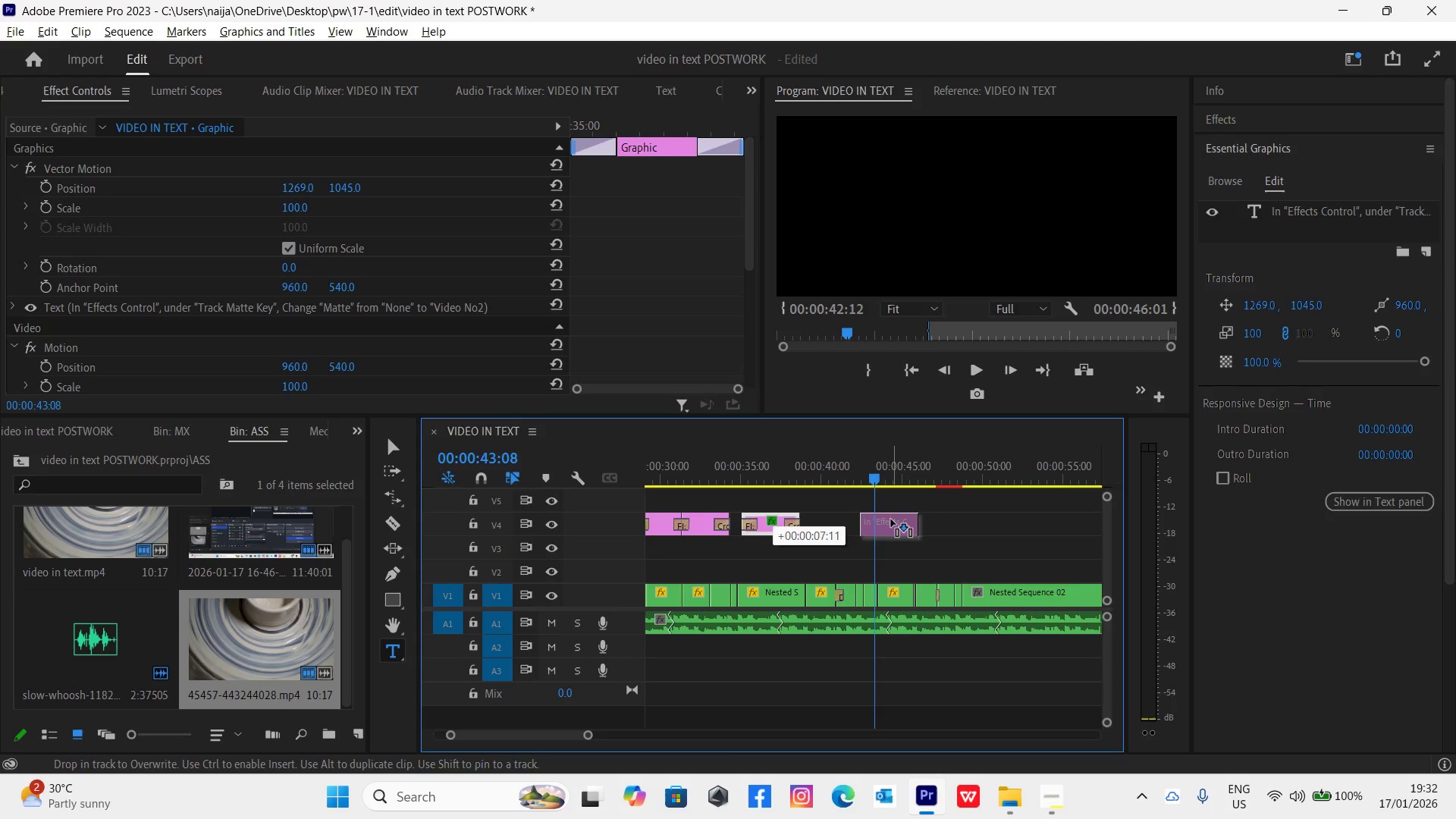 
key(Alt+AltLeft)
 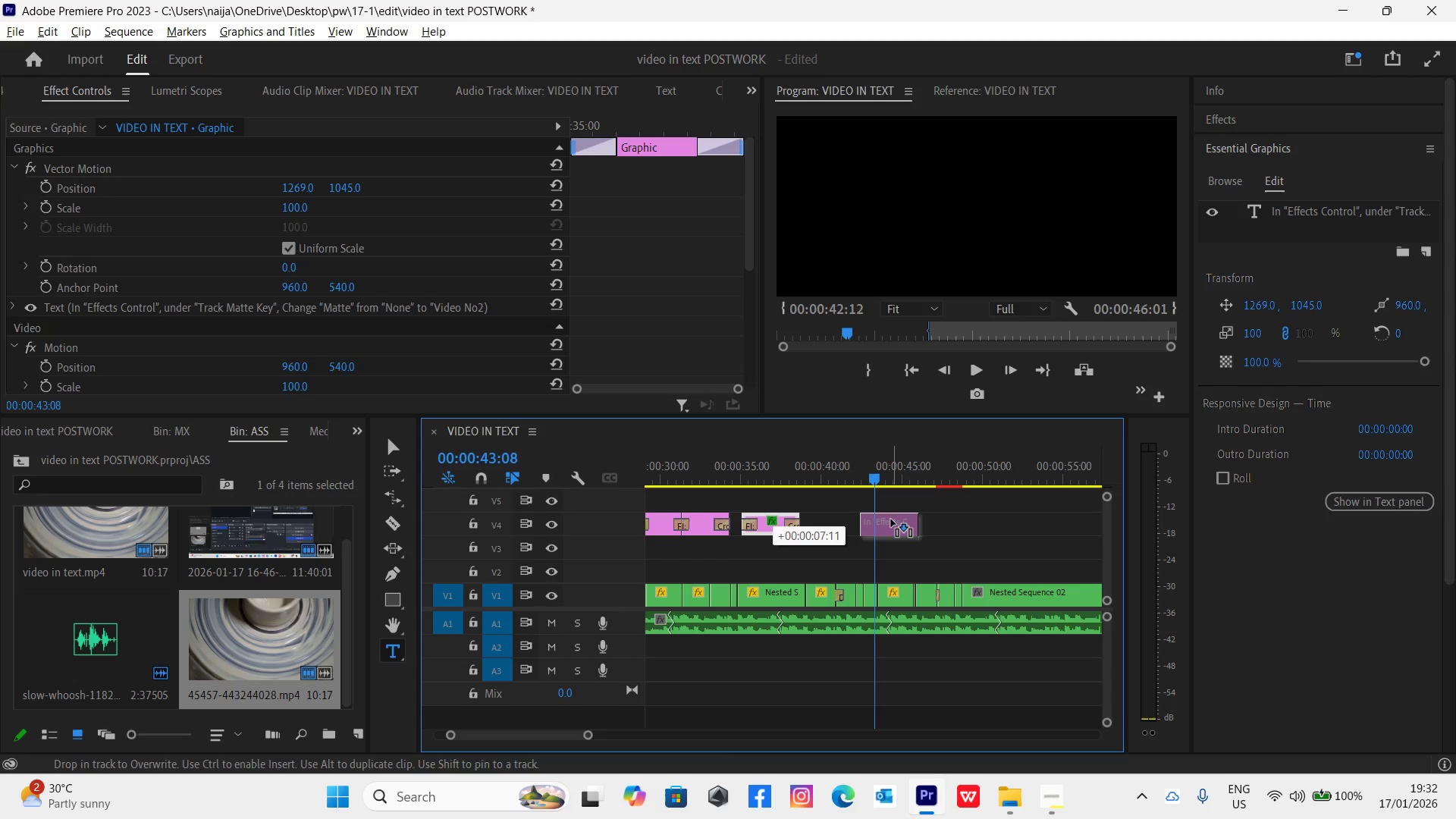 
key(Alt+AltLeft)
 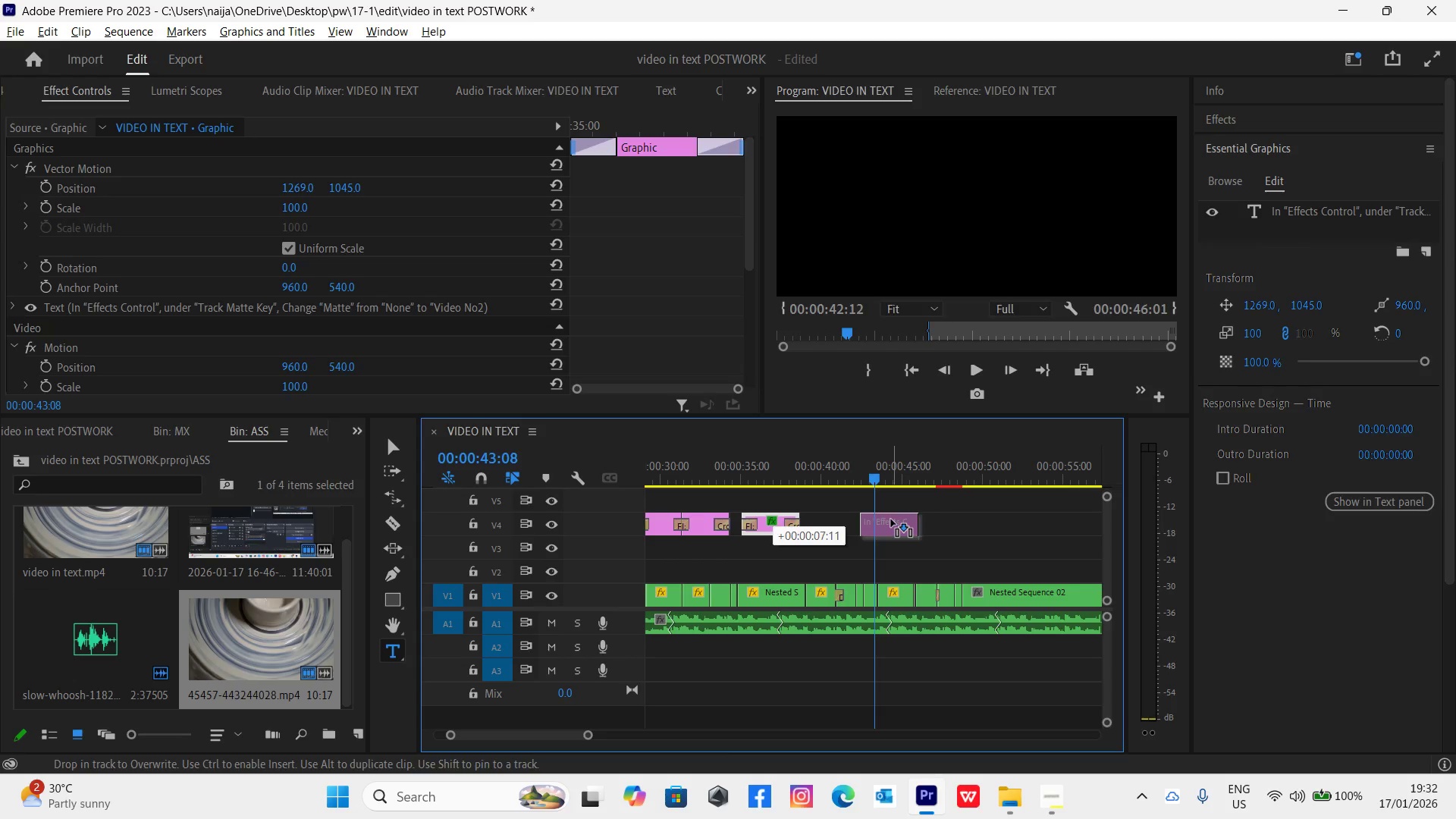 
key(Alt+AltLeft)
 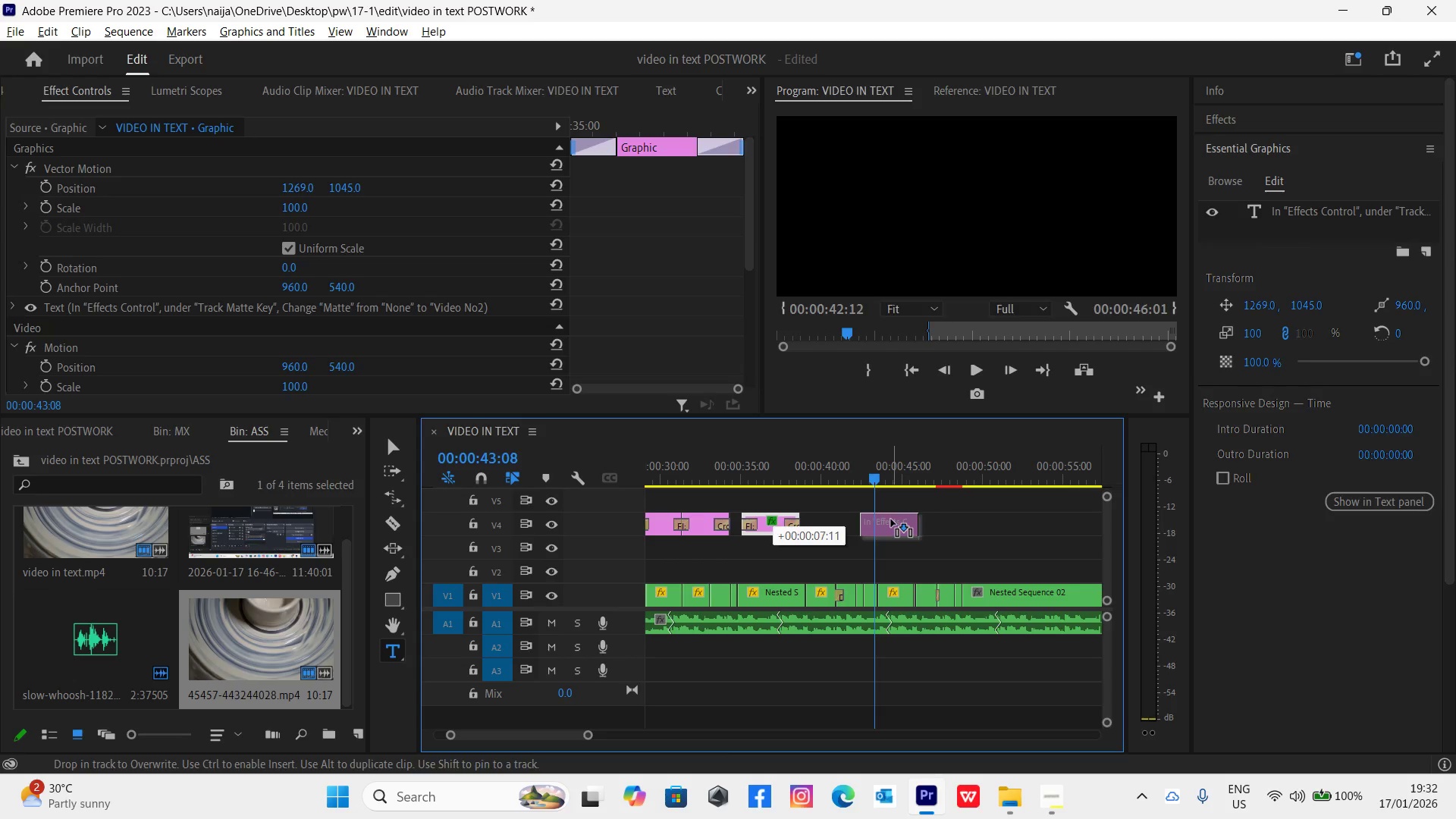 
key(Alt+AltLeft)
 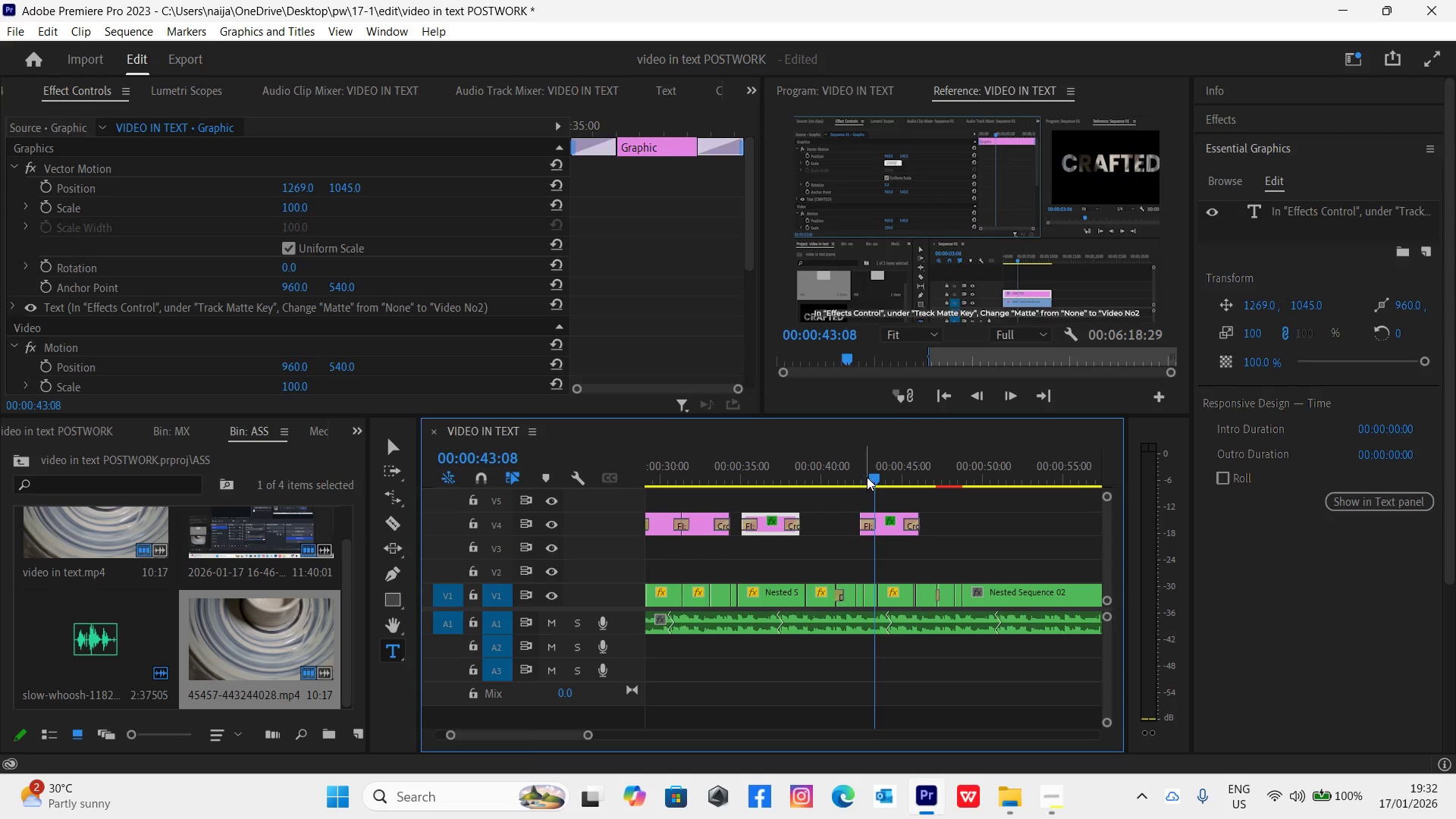 
left_click([866, 471])
 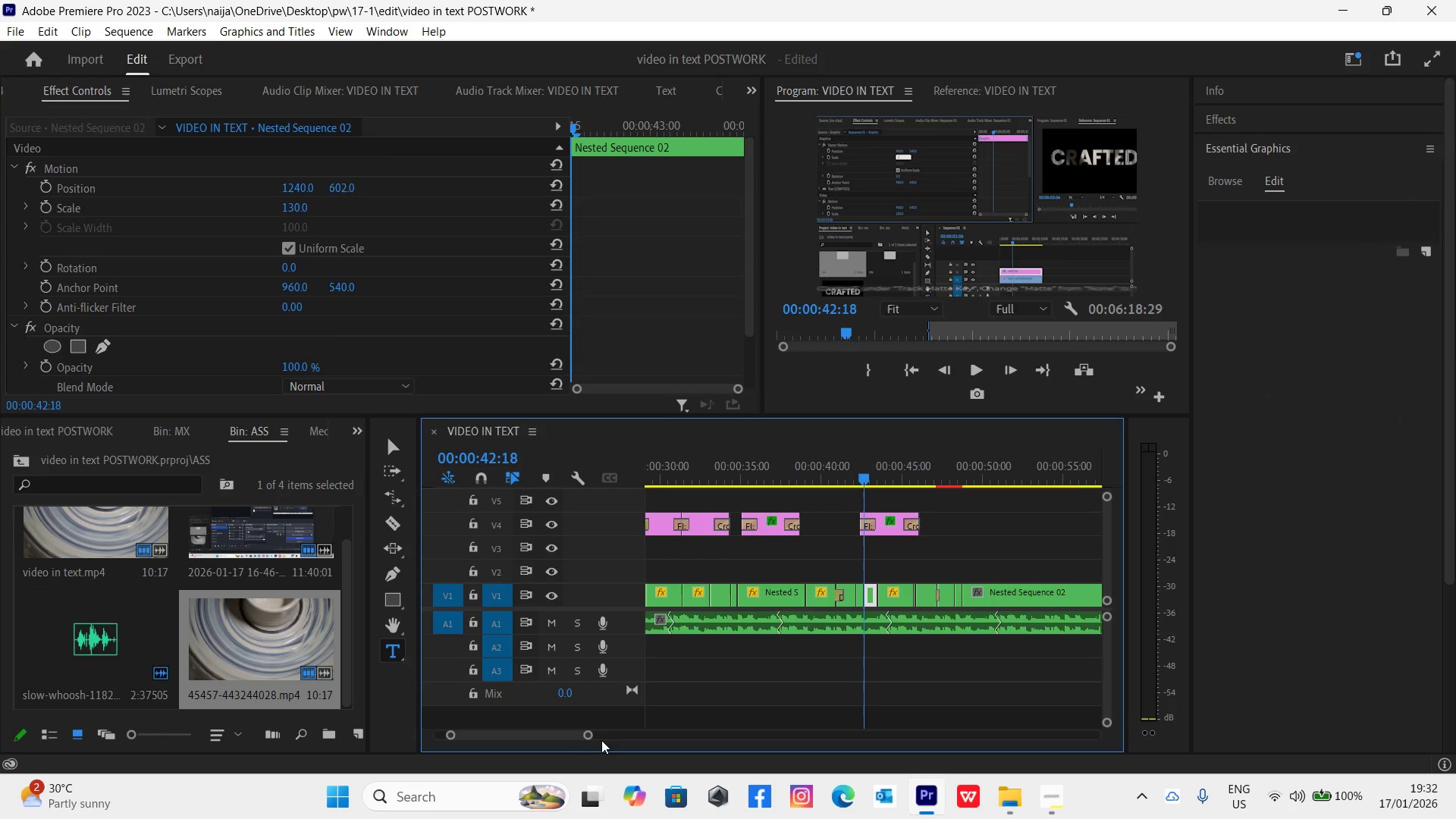 
left_click_drag(start_coordinate=[592, 733], to_coordinate=[558, 727])
 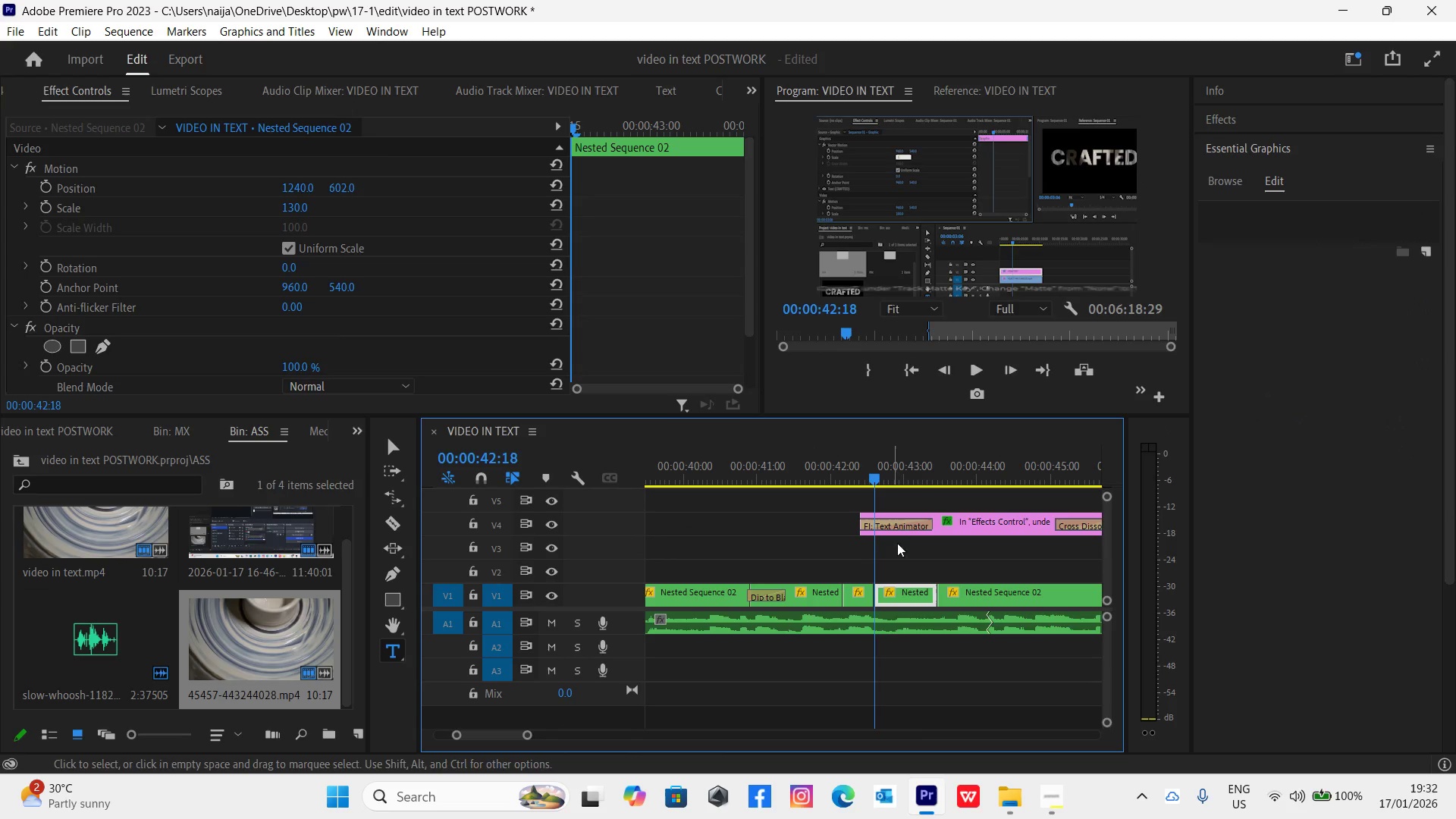 
left_click([957, 525])
 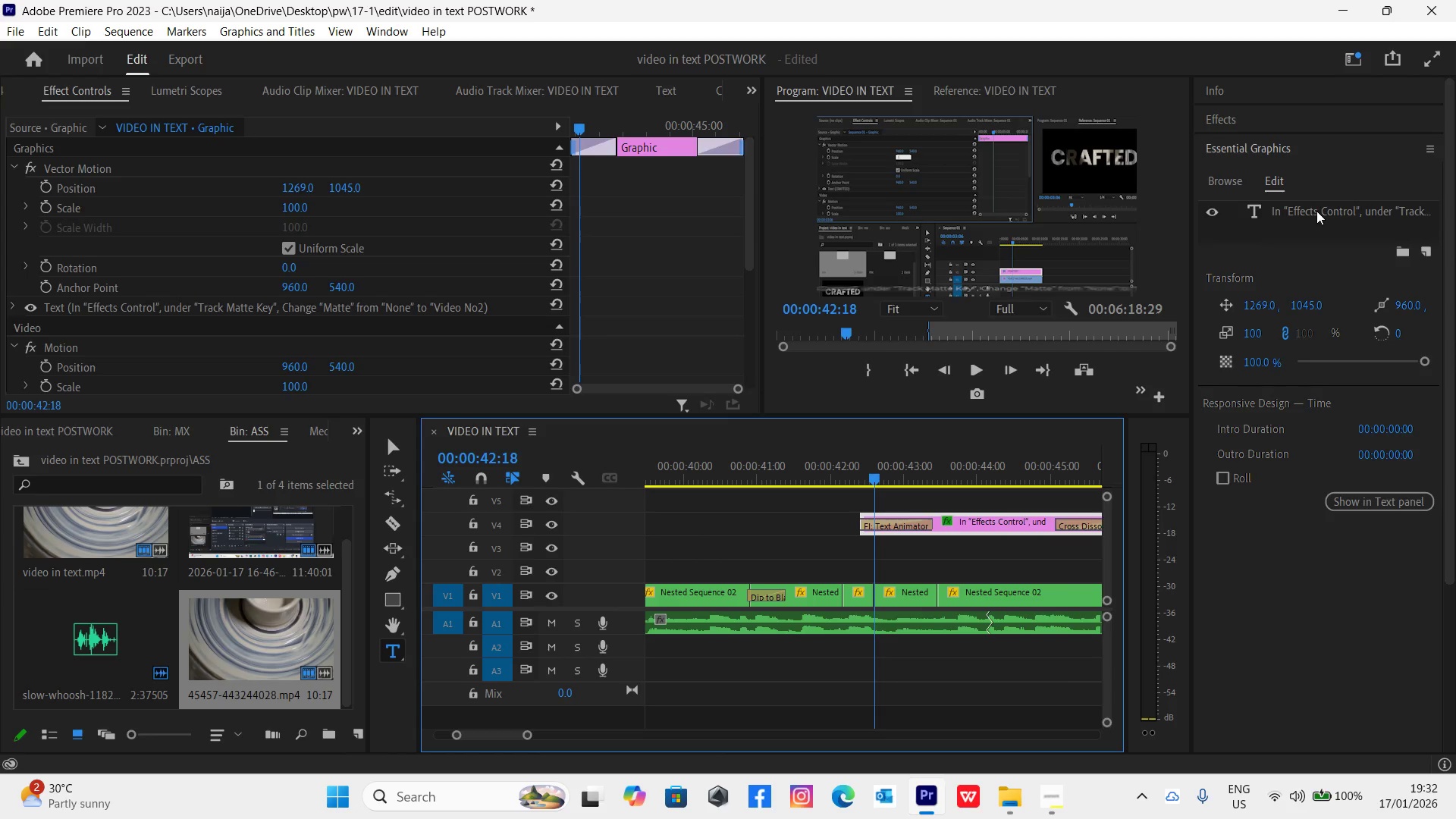 
double_click([1316, 207])
 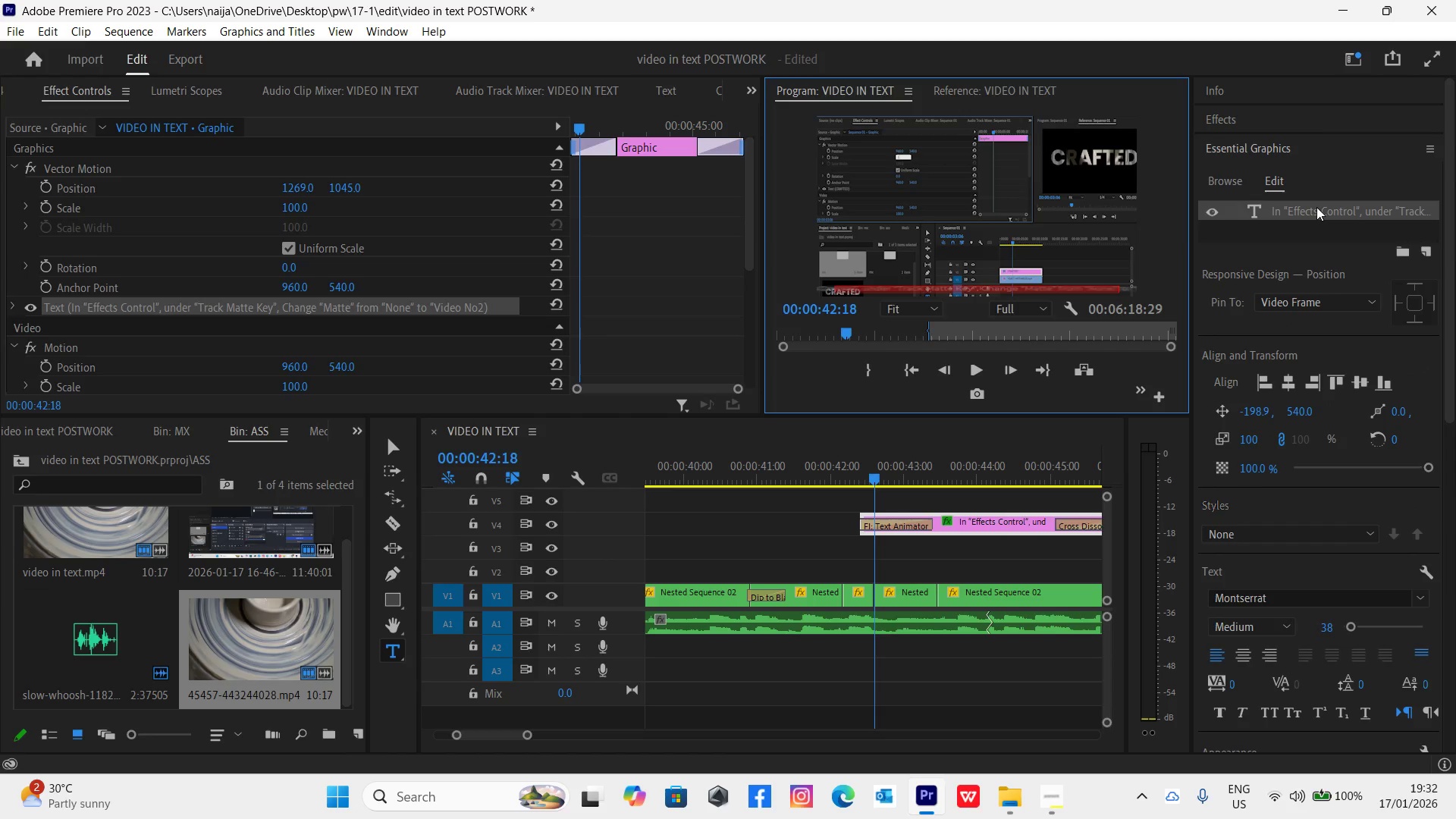 
type(Now, In "Effects Control change your text size)
 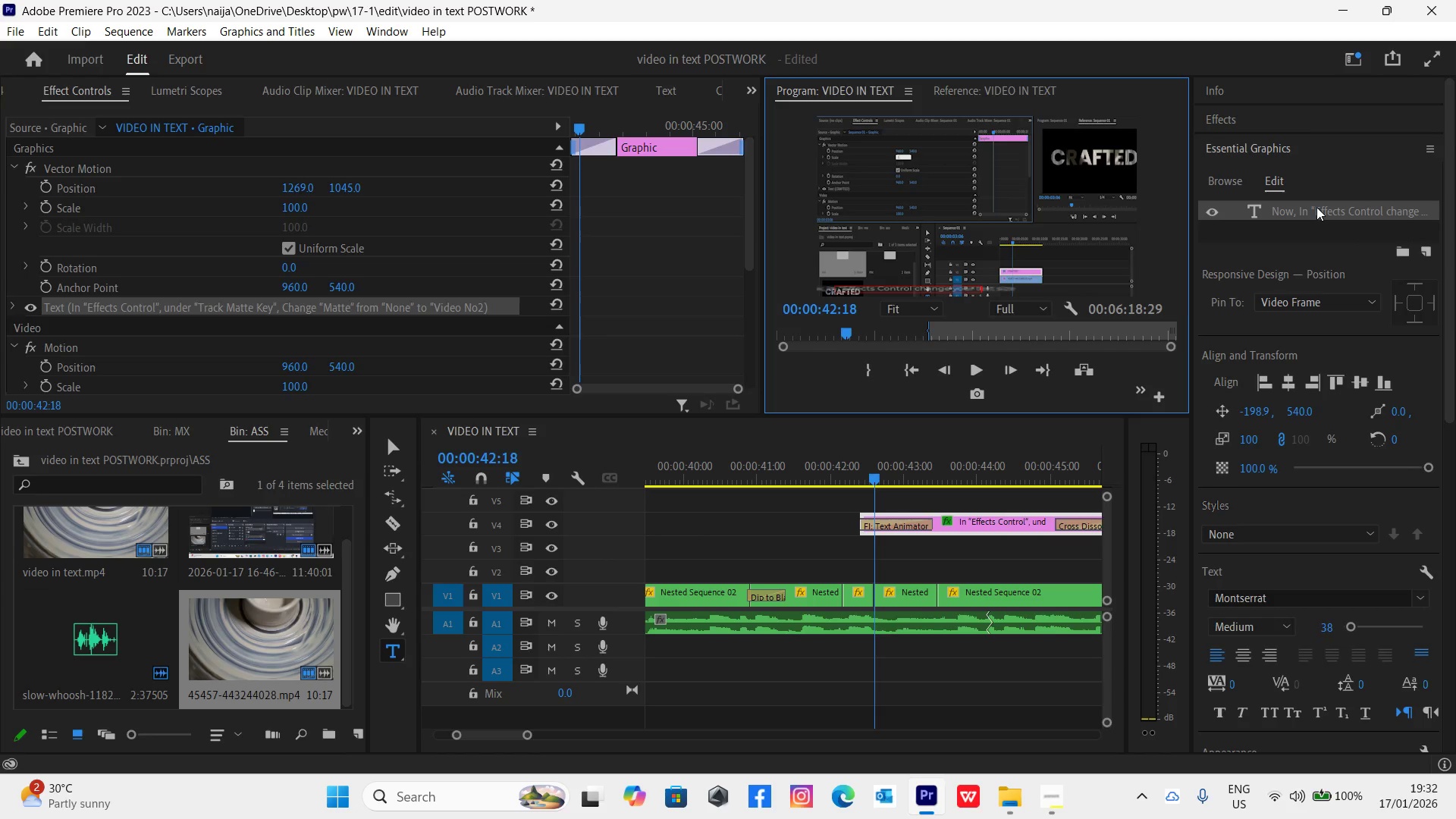 
wait(6.69)
 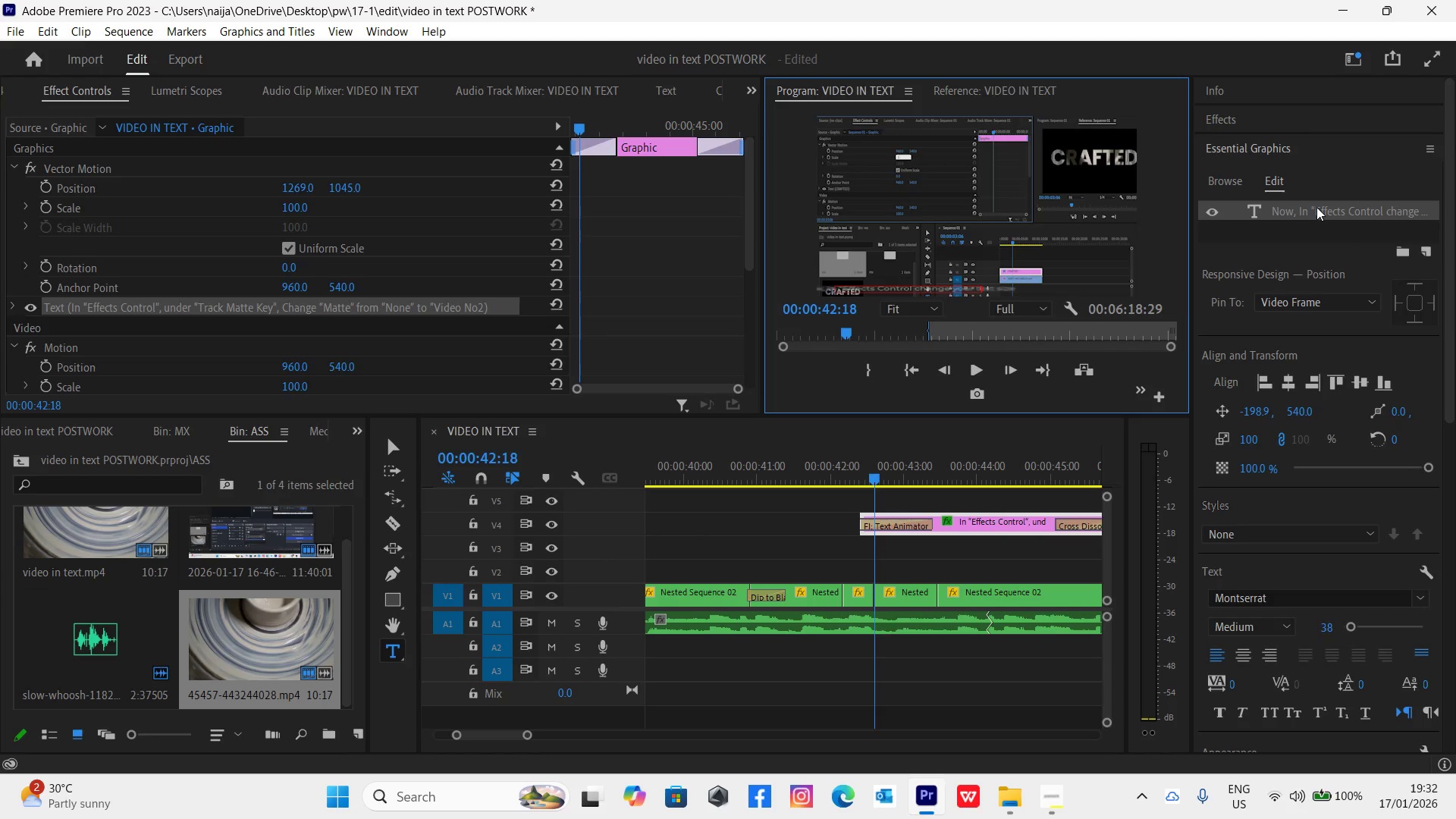 
type( to "10000")
 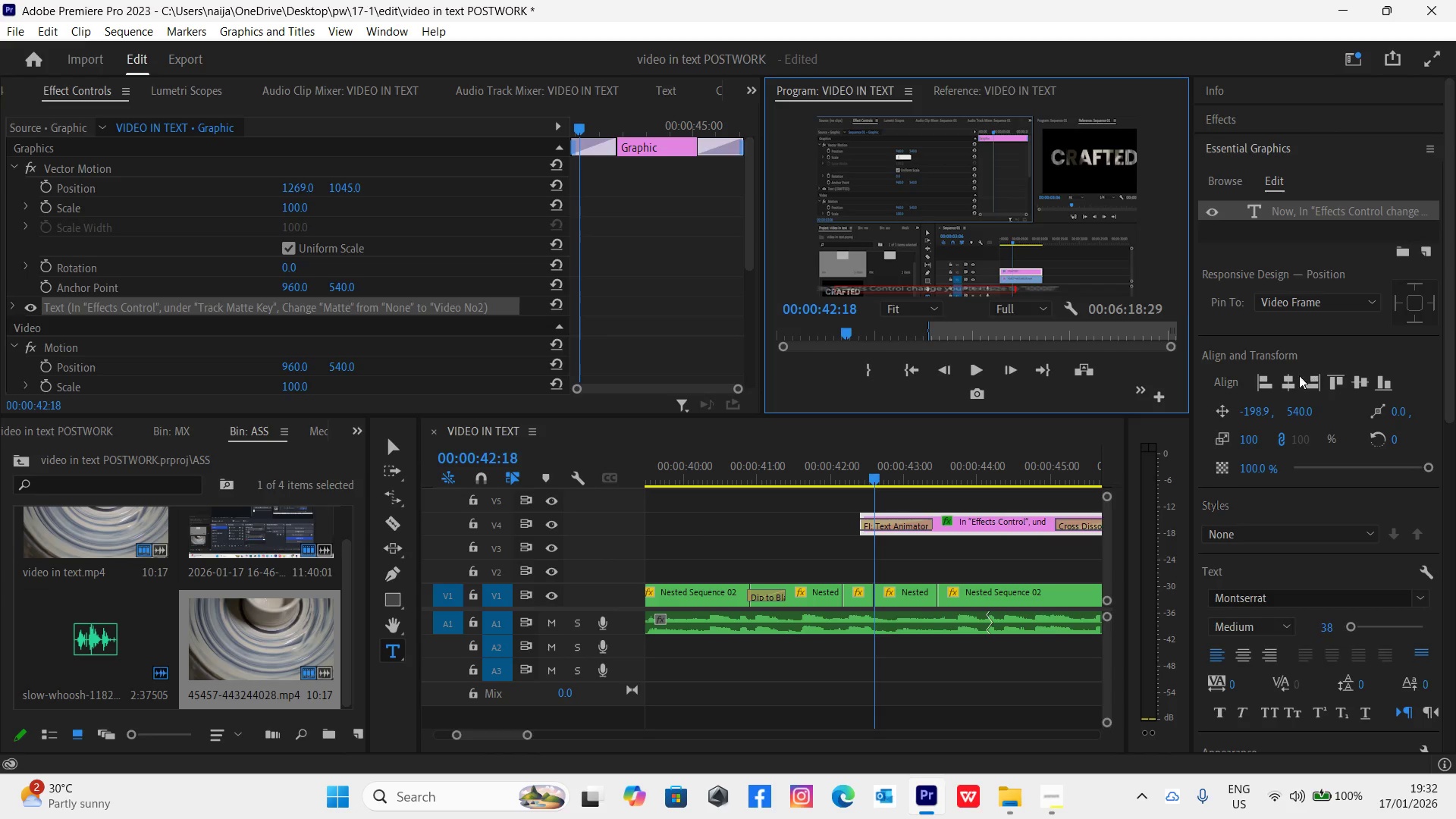 
left_click([1288, 383])
 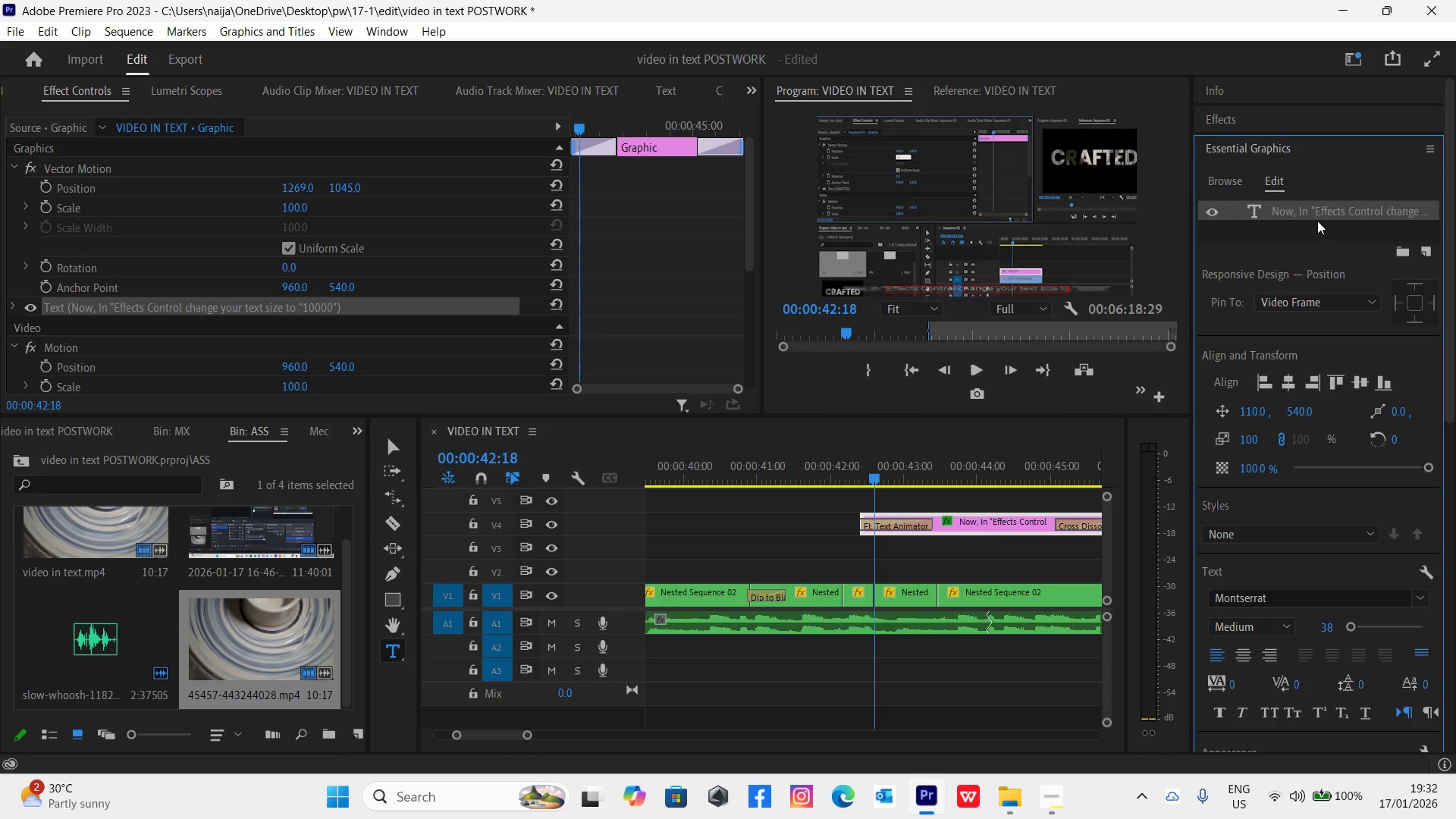 
double_click([1318, 215])
 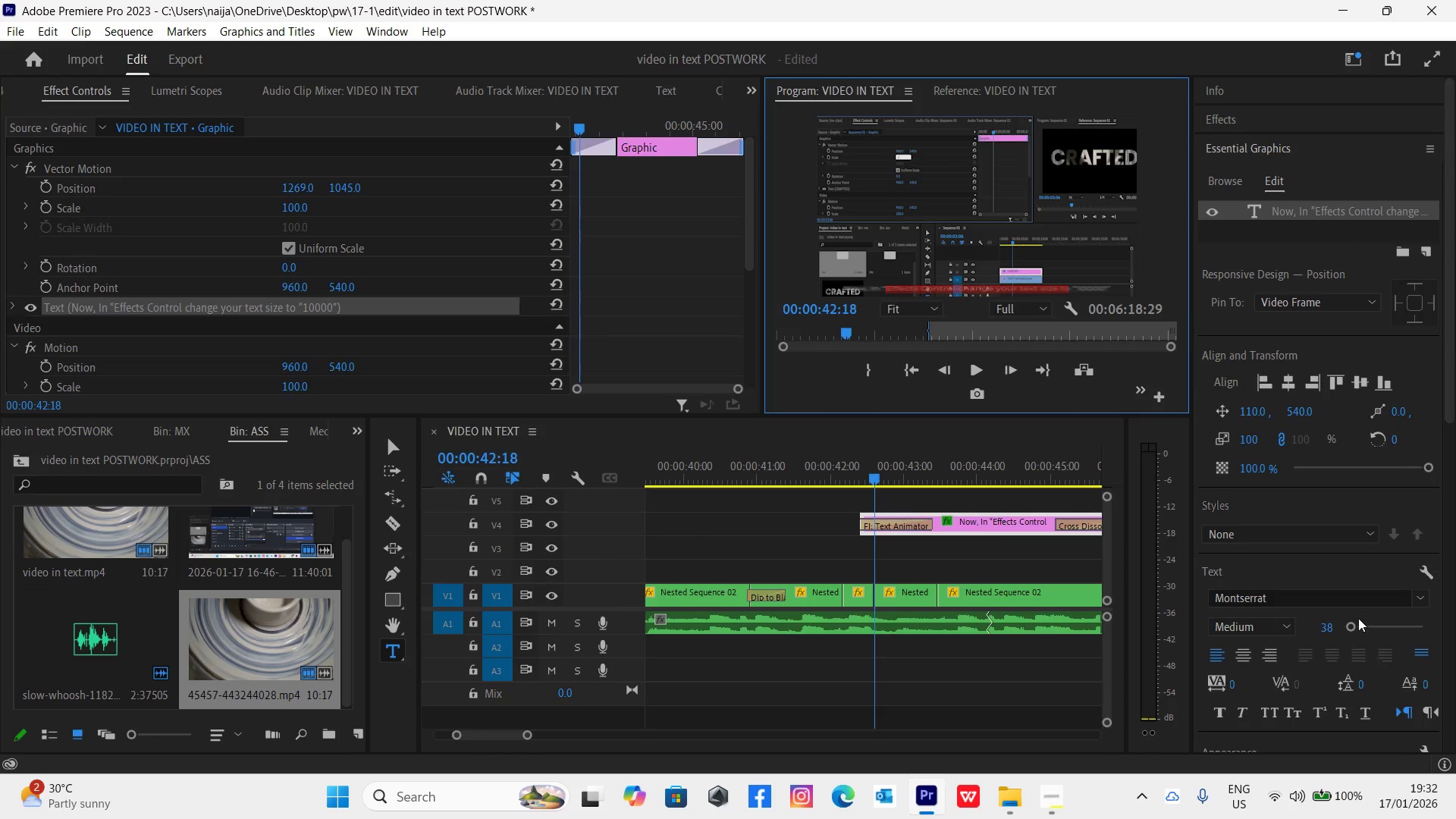 
left_click([1328, 623])
 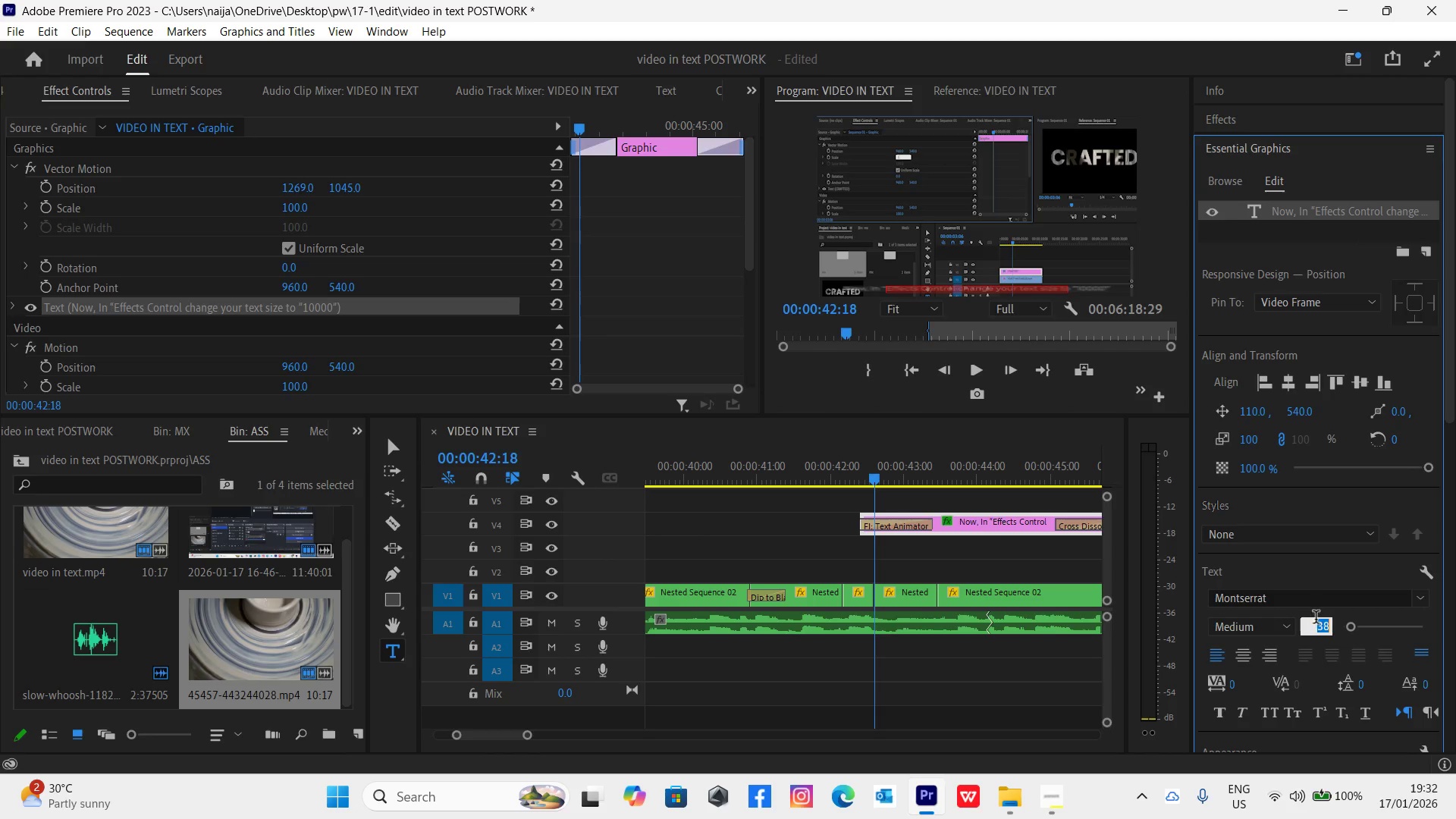 
type(40)
 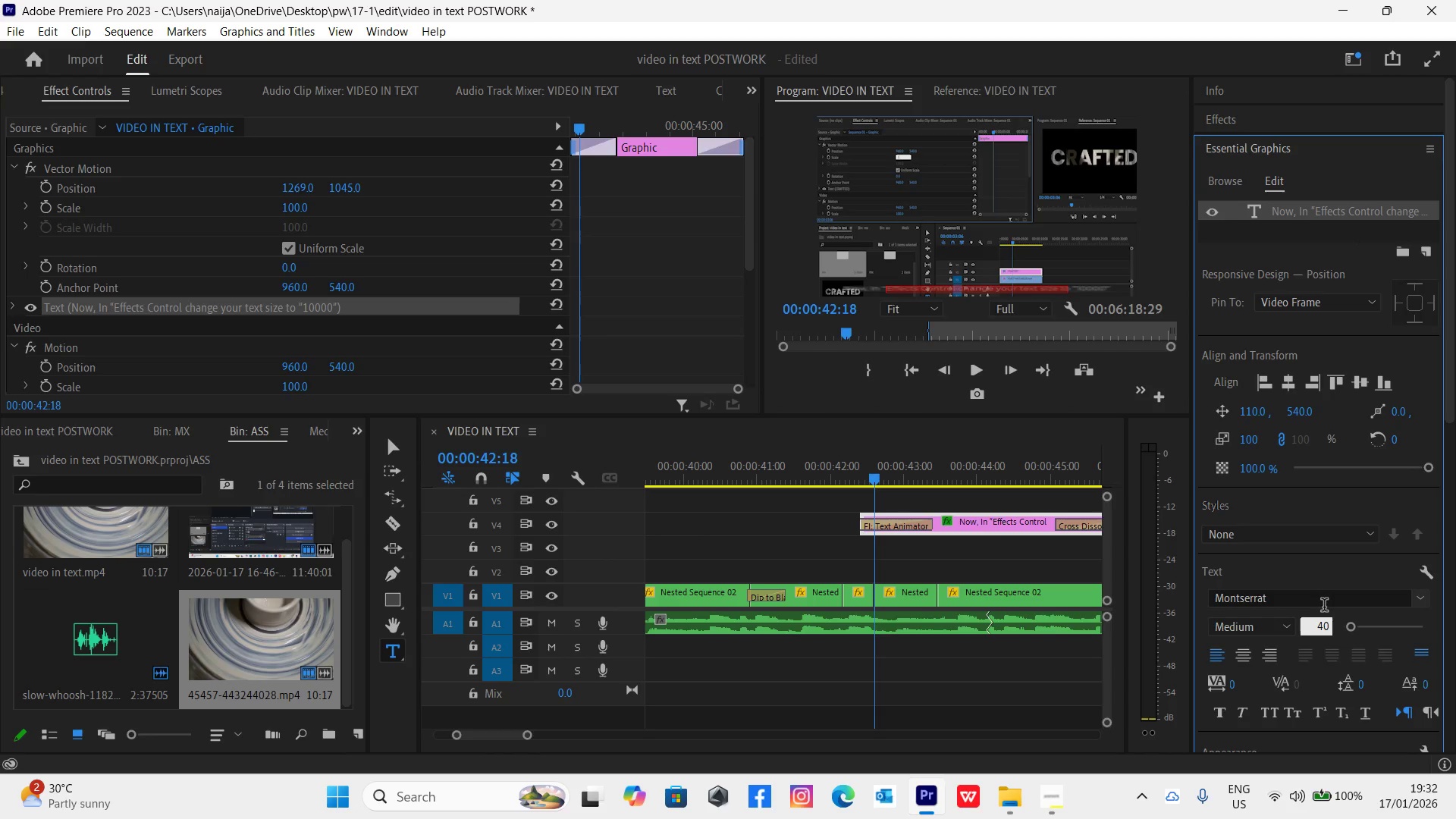 
key(Enter)
 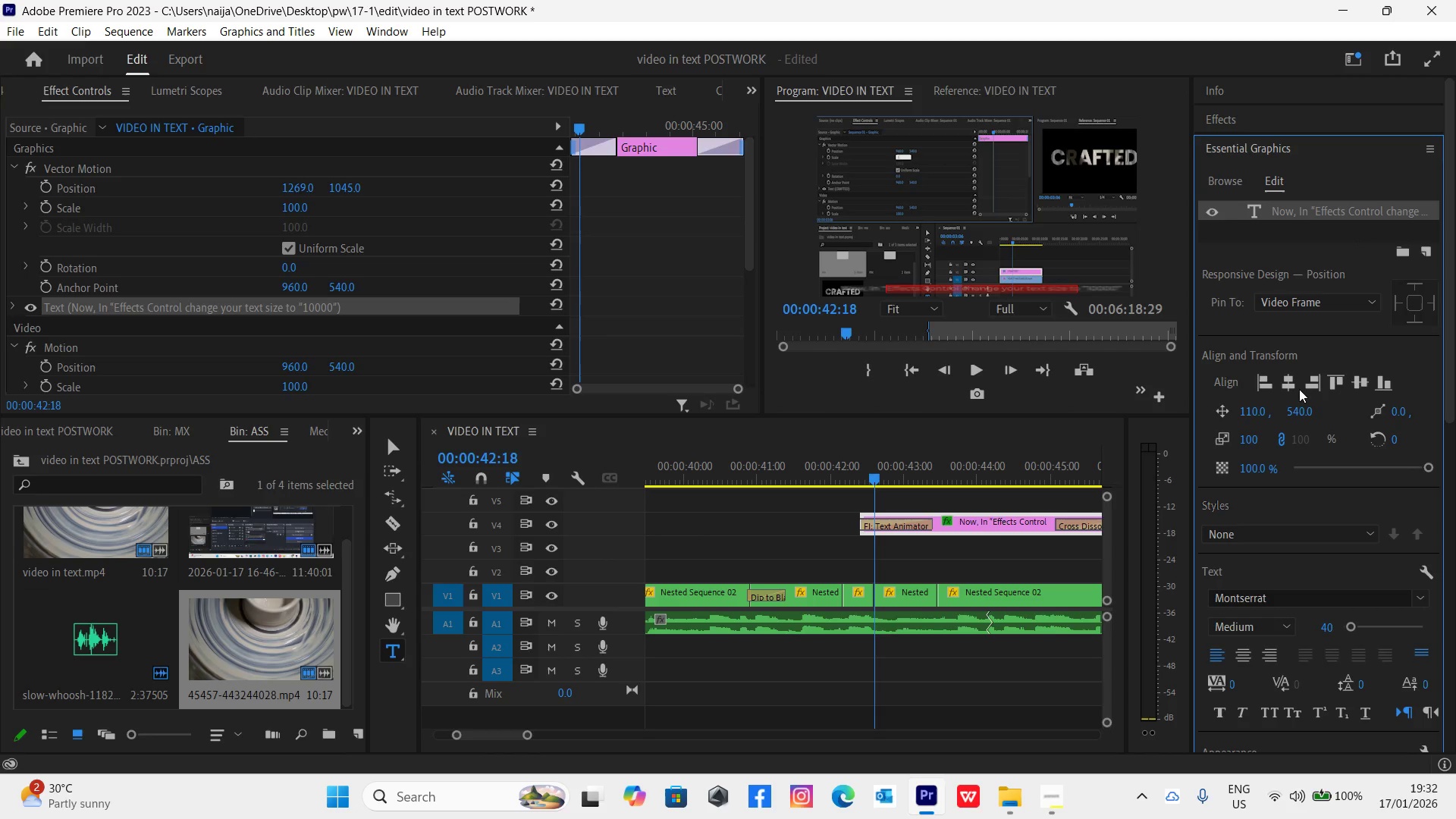 
left_click([1277, 378])
 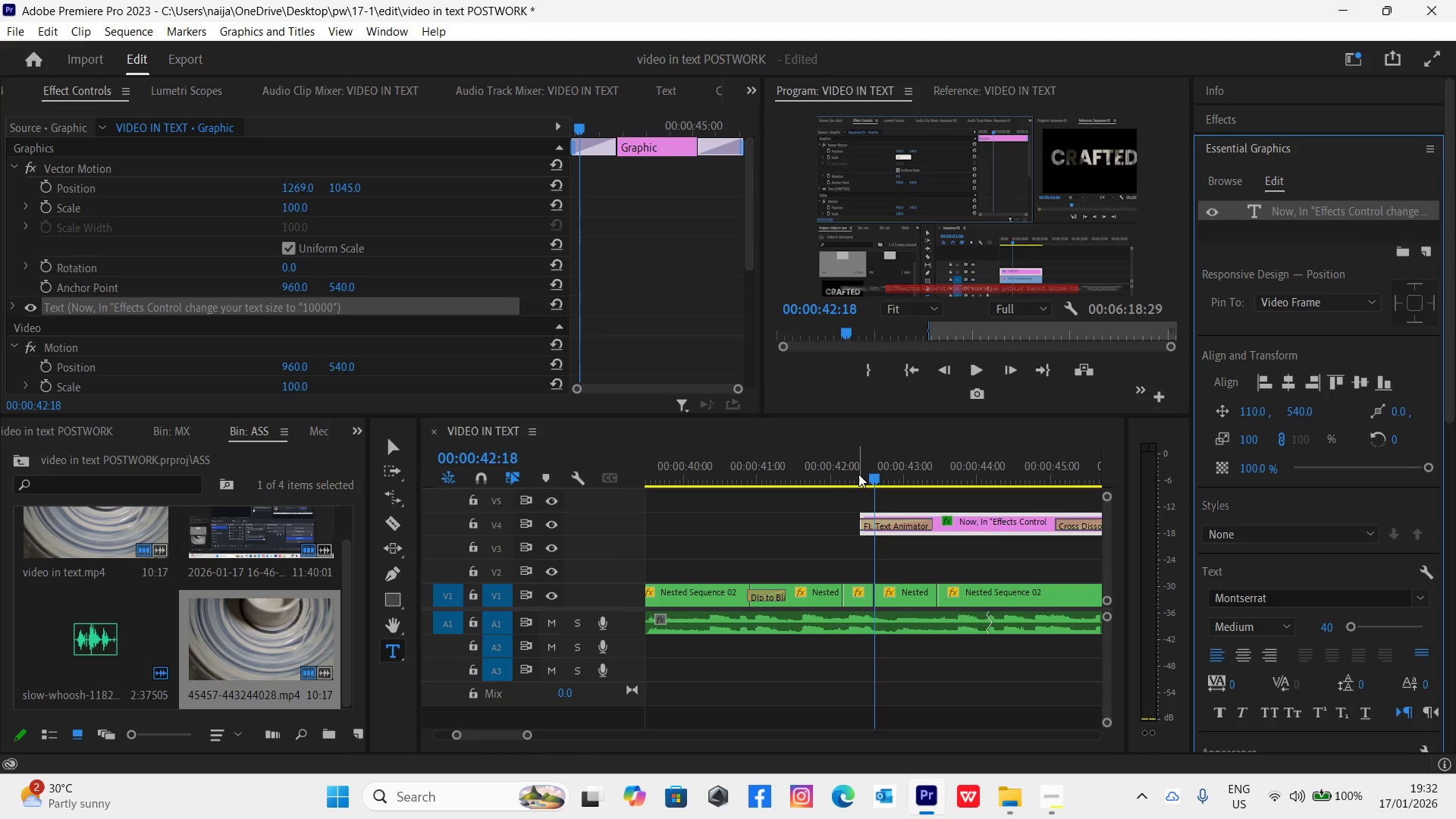 
left_click([854, 469])
 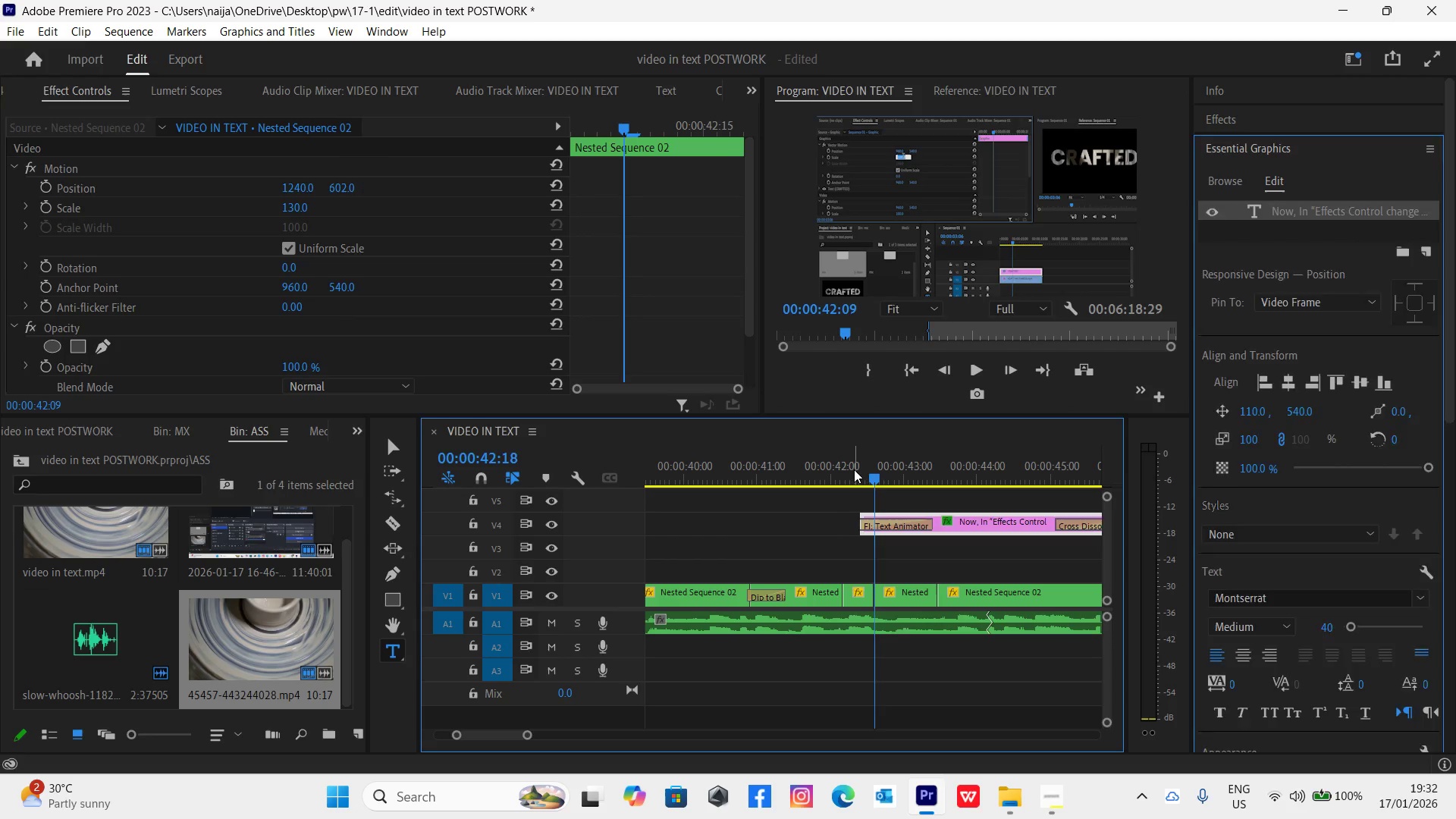 
key(Space)
 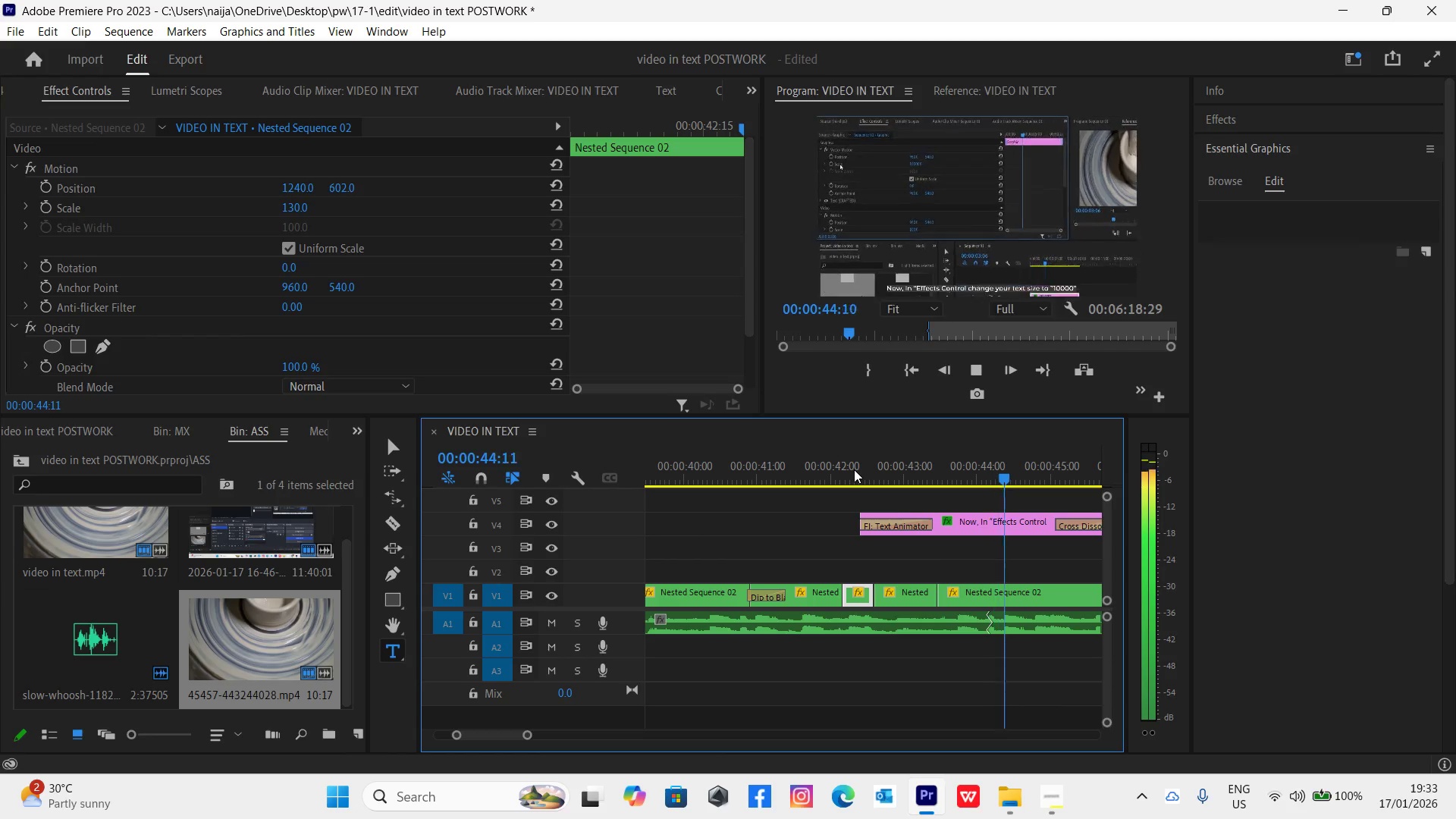 
key(Space)
 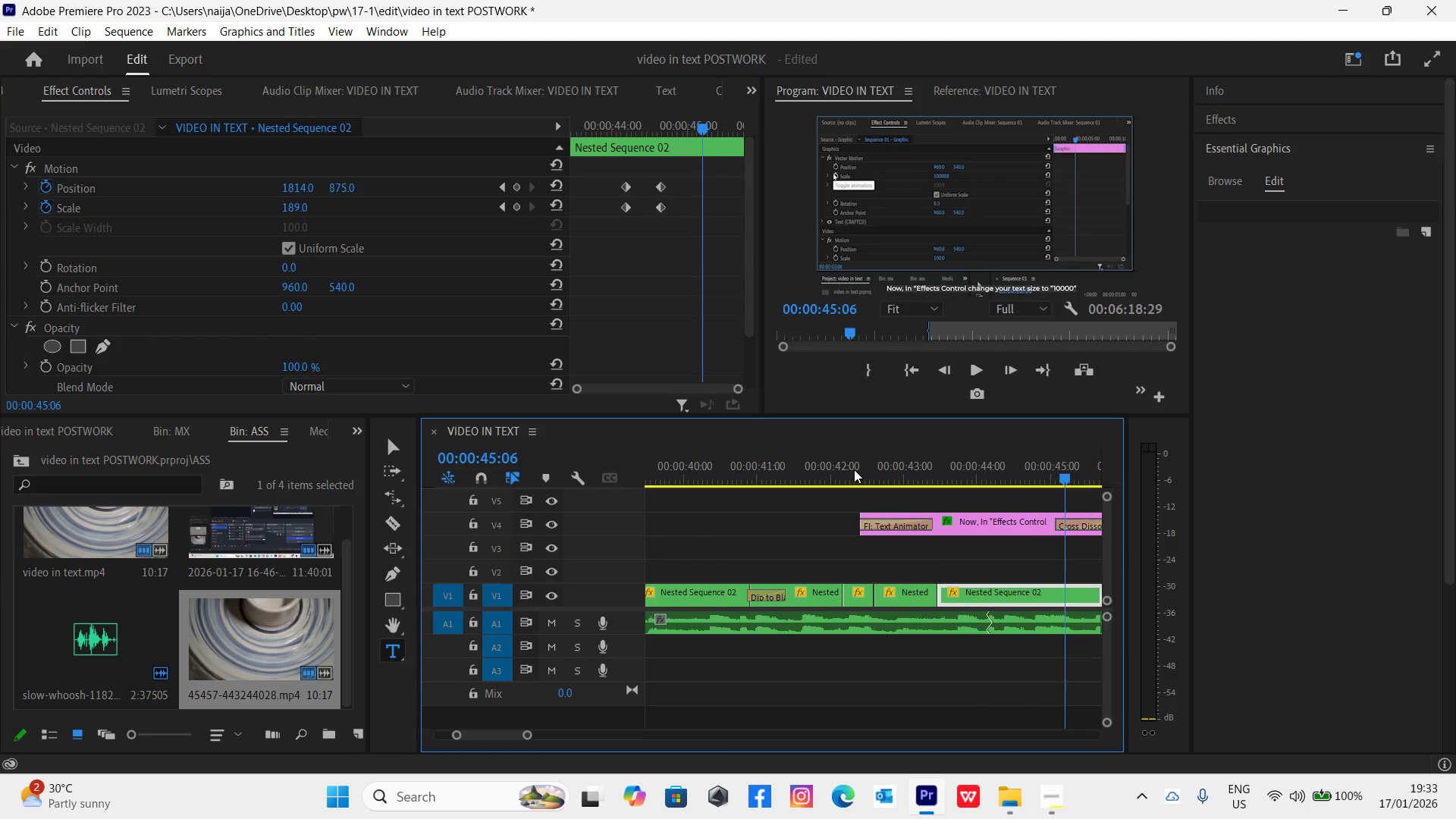 
left_click([854, 469])
 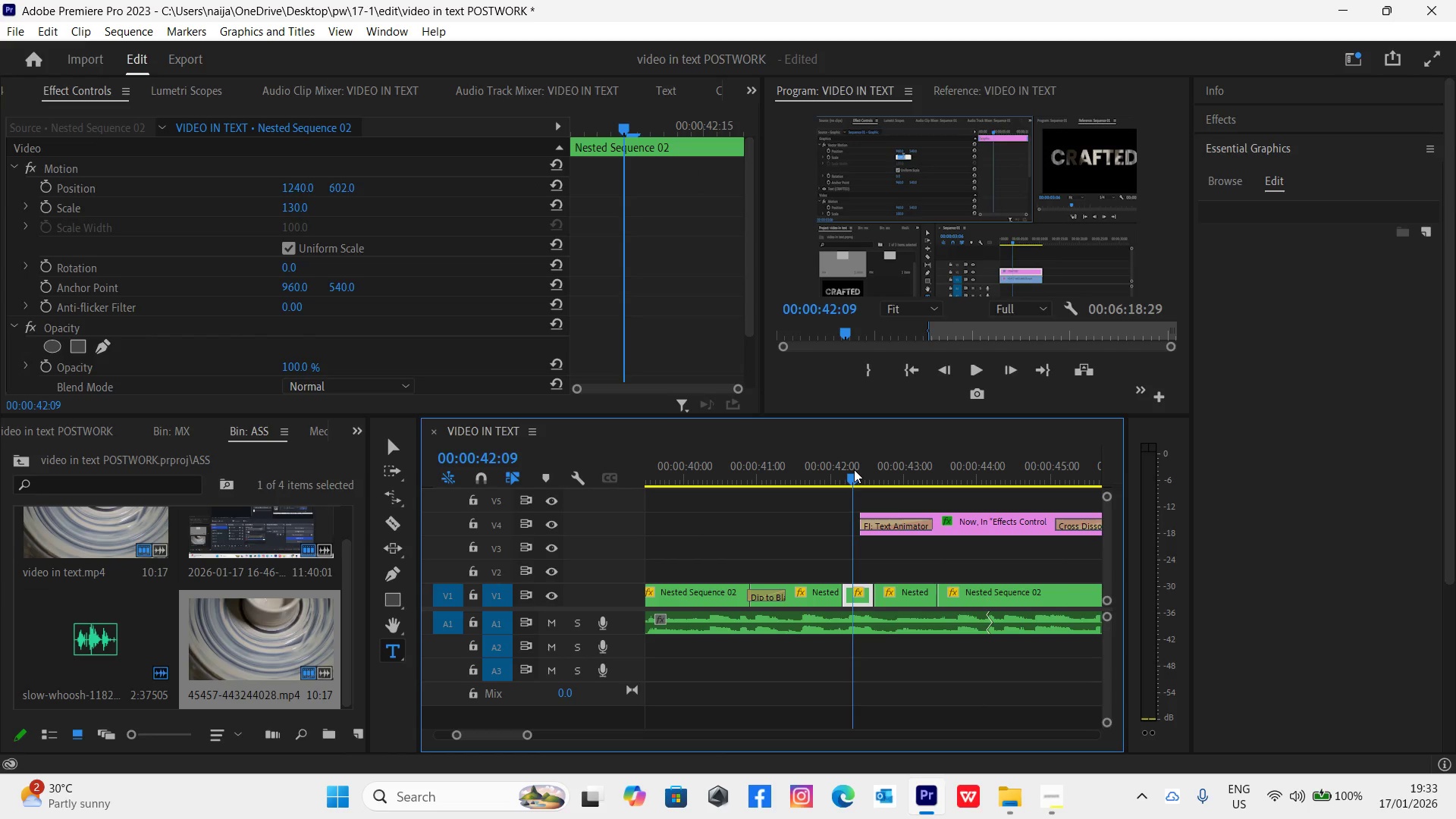 
key(Control+Backquote)
 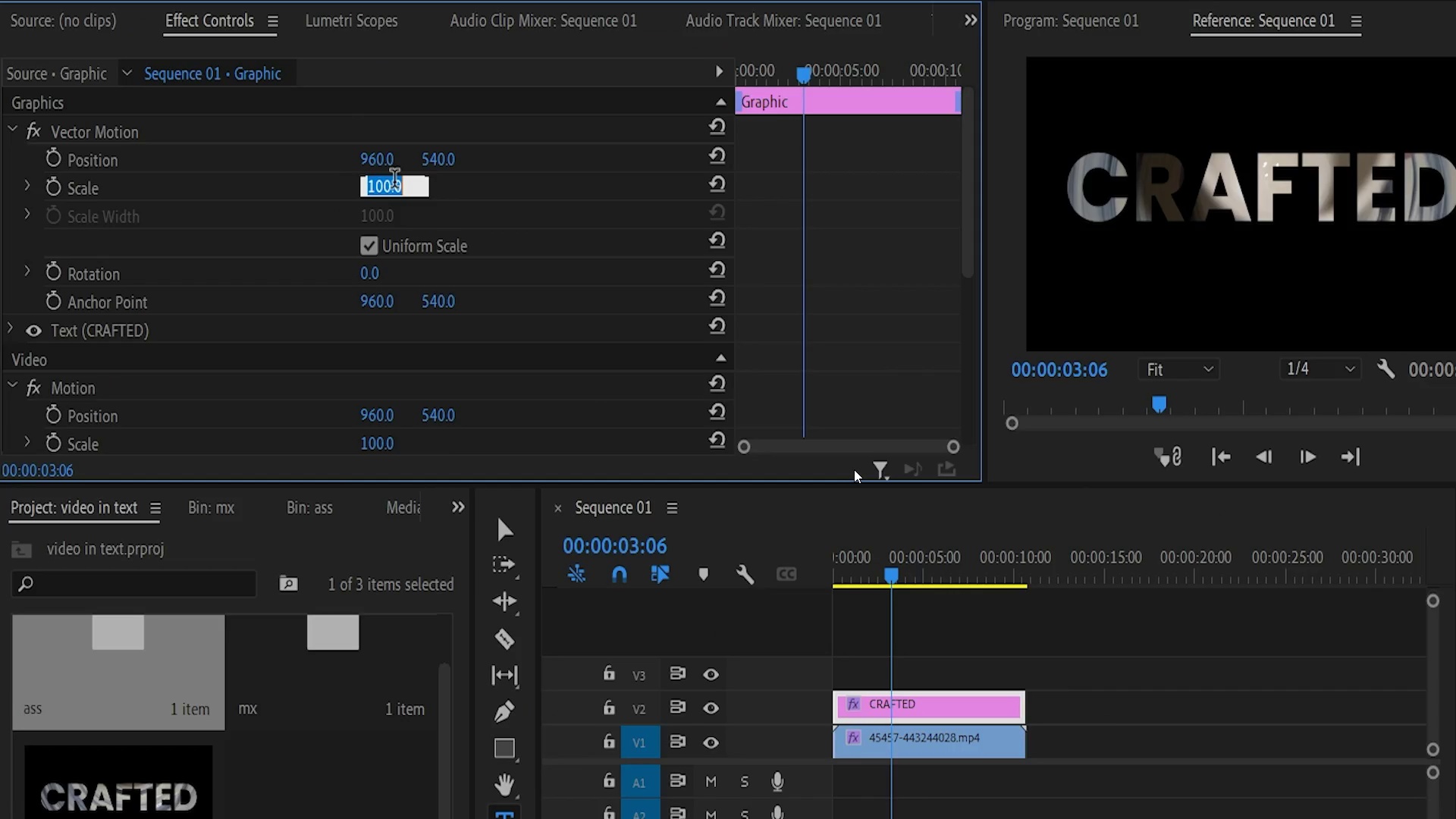 
key(Space)
 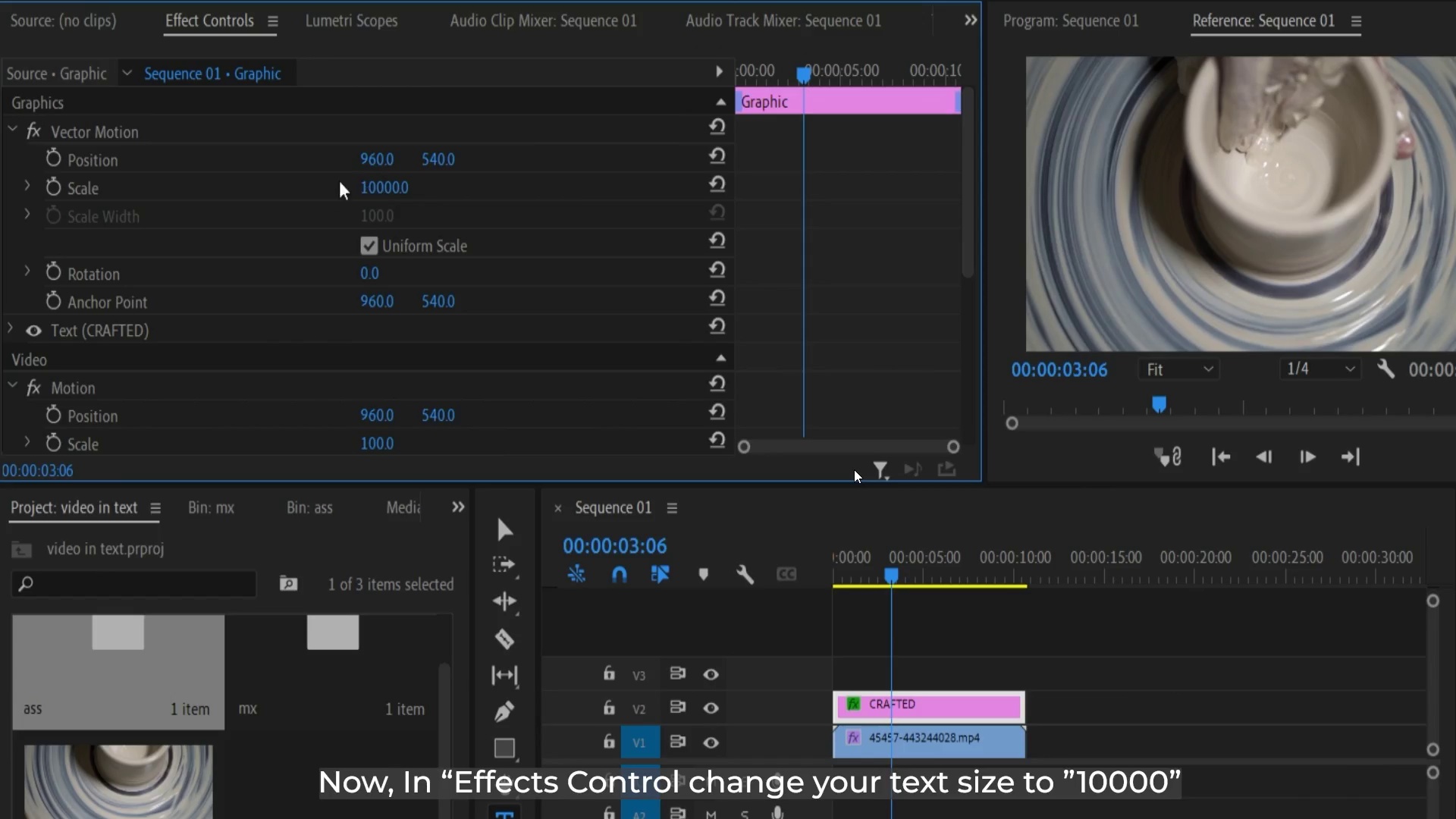 
key(Space)
 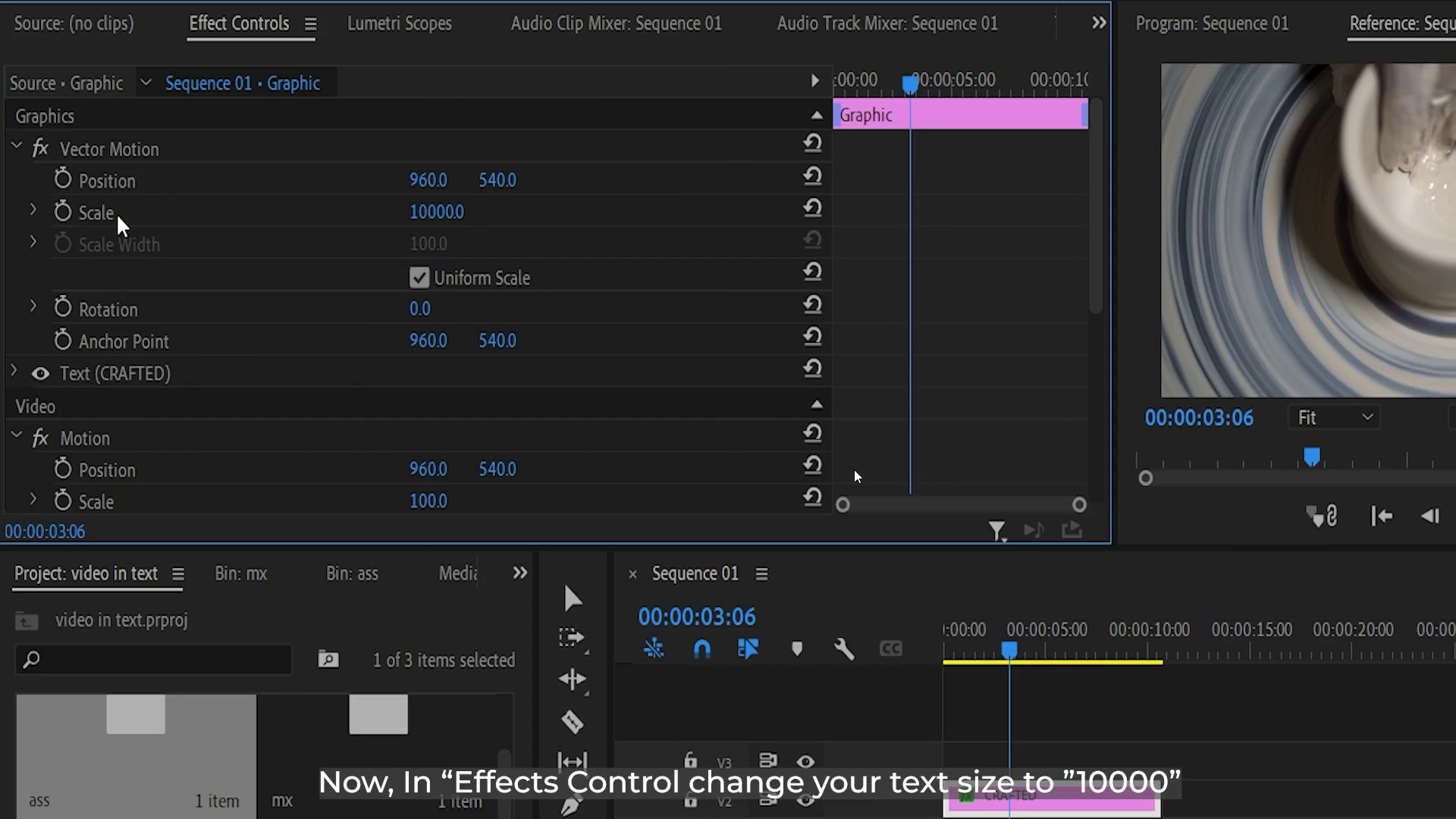 
key(Space)
 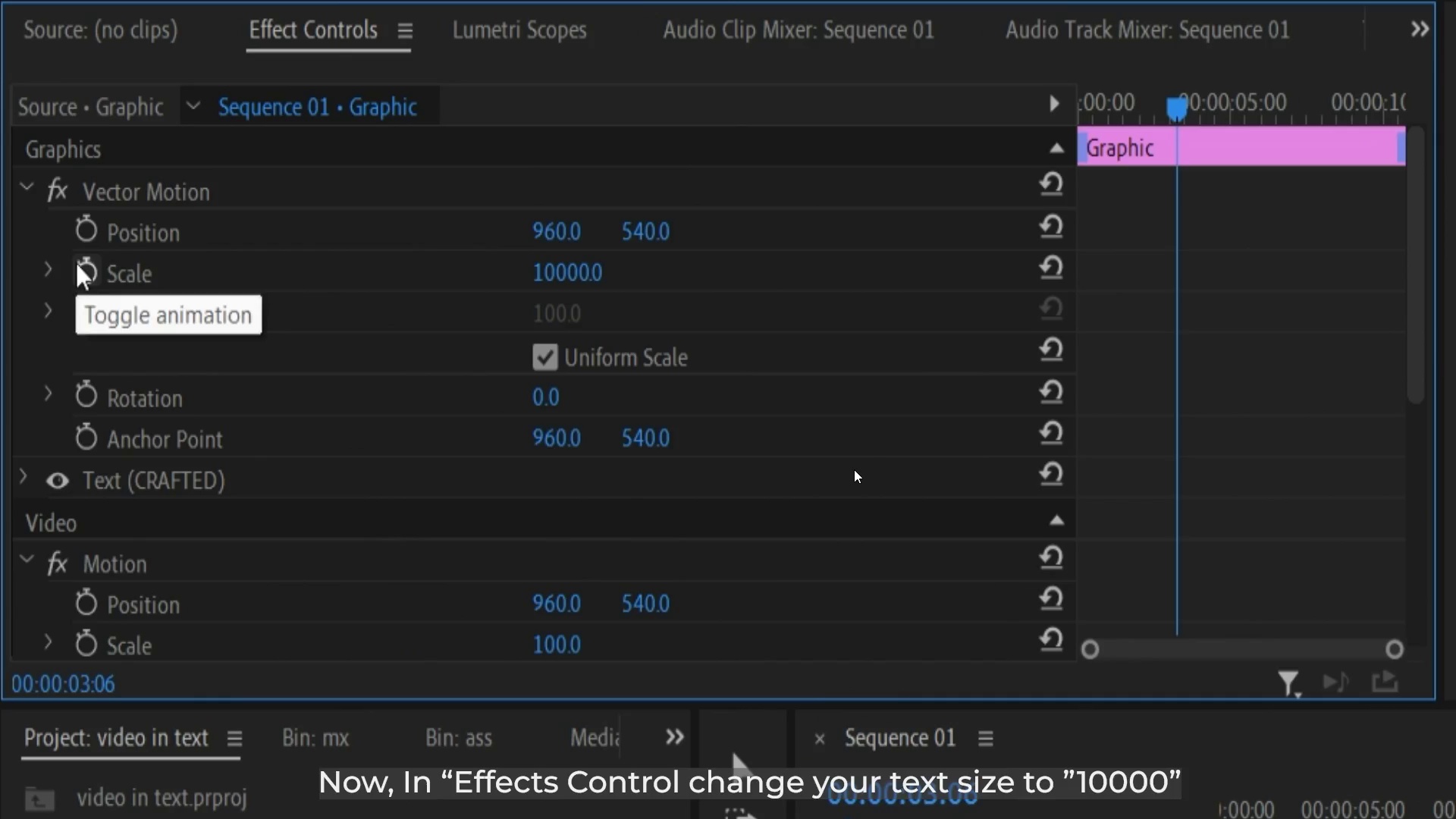 
key(Space)
 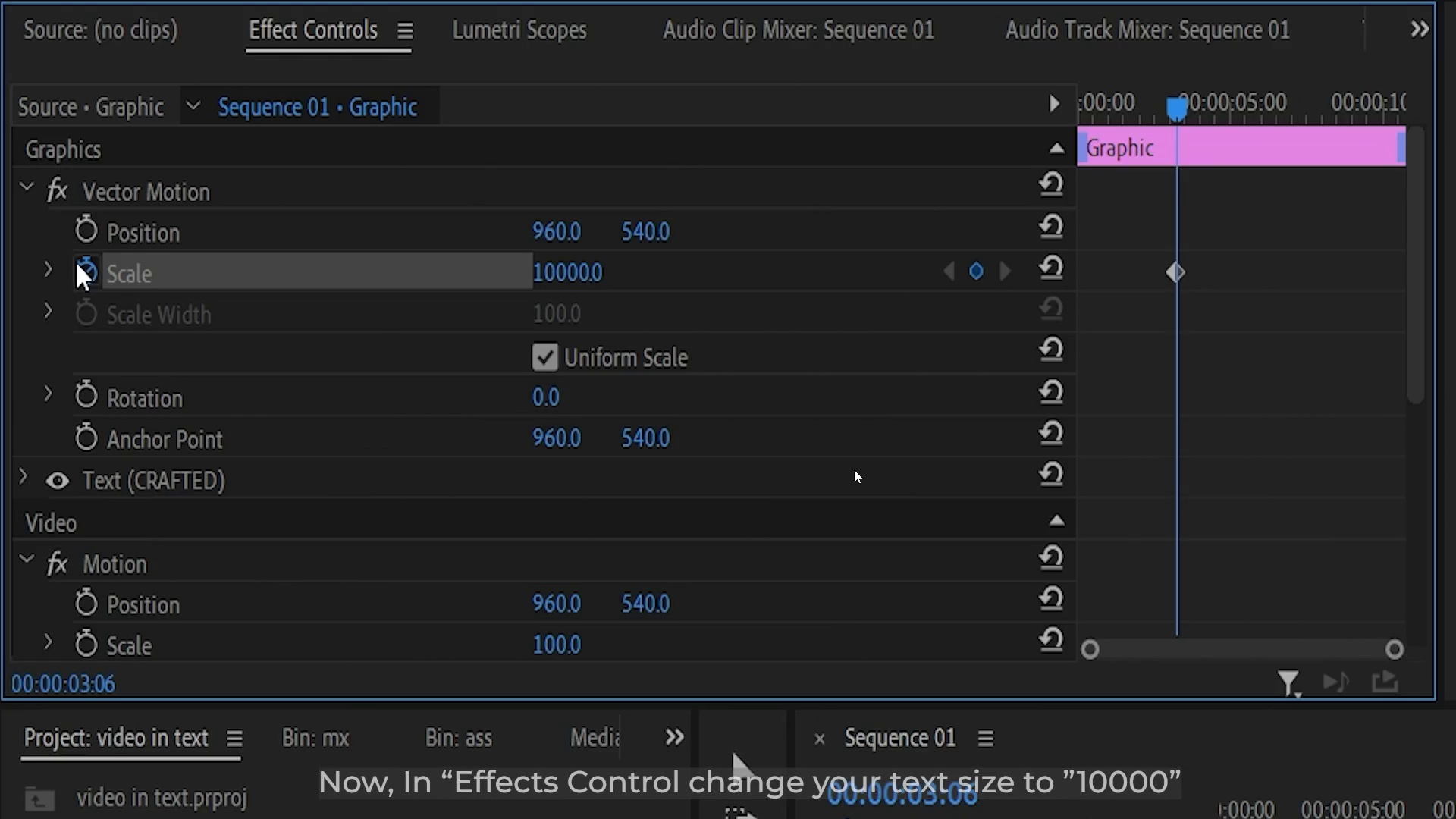 
key(Control+Backquote)
 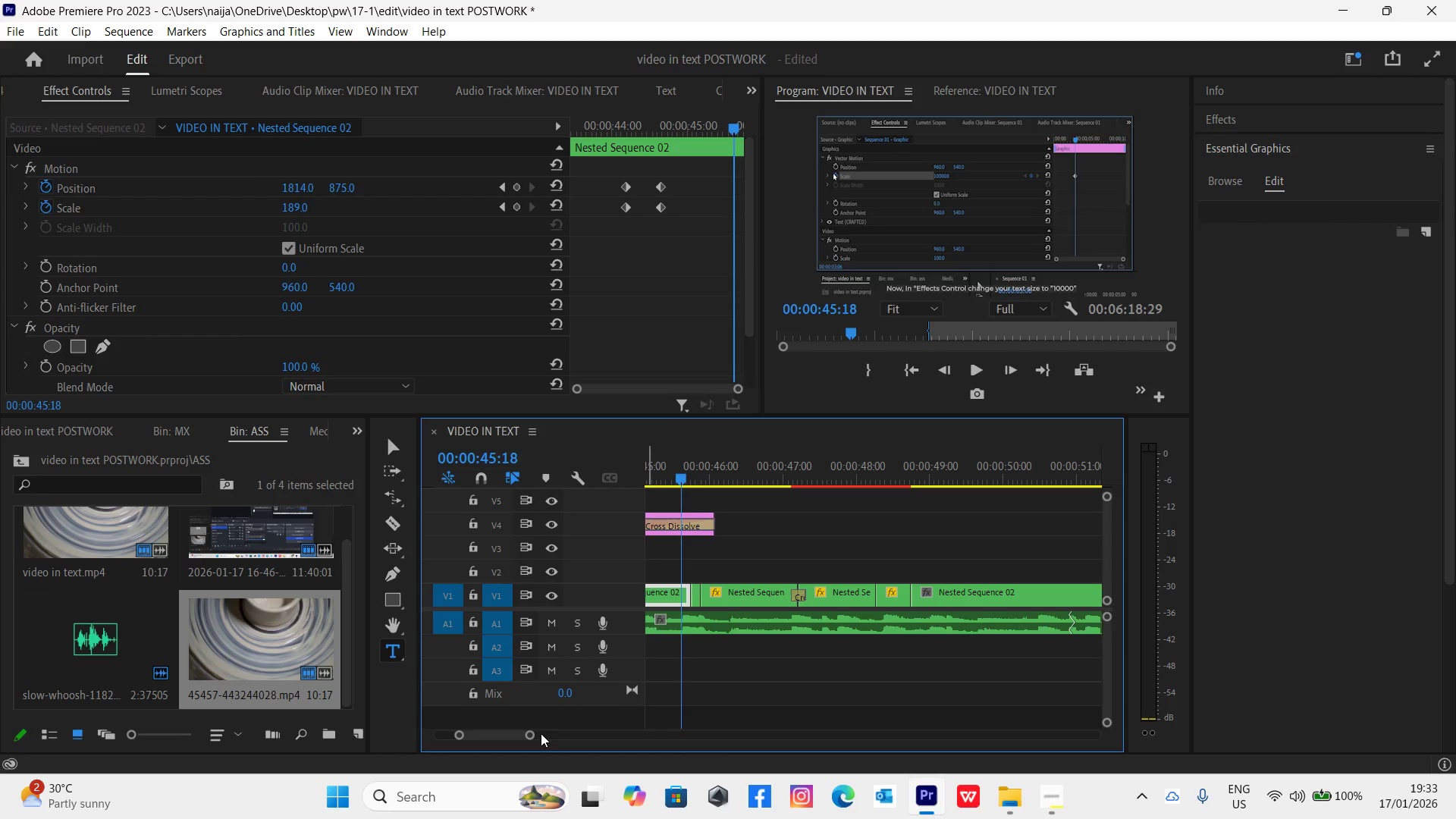 
left_click_drag(start_coordinate=[533, 733], to_coordinate=[539, 737])
 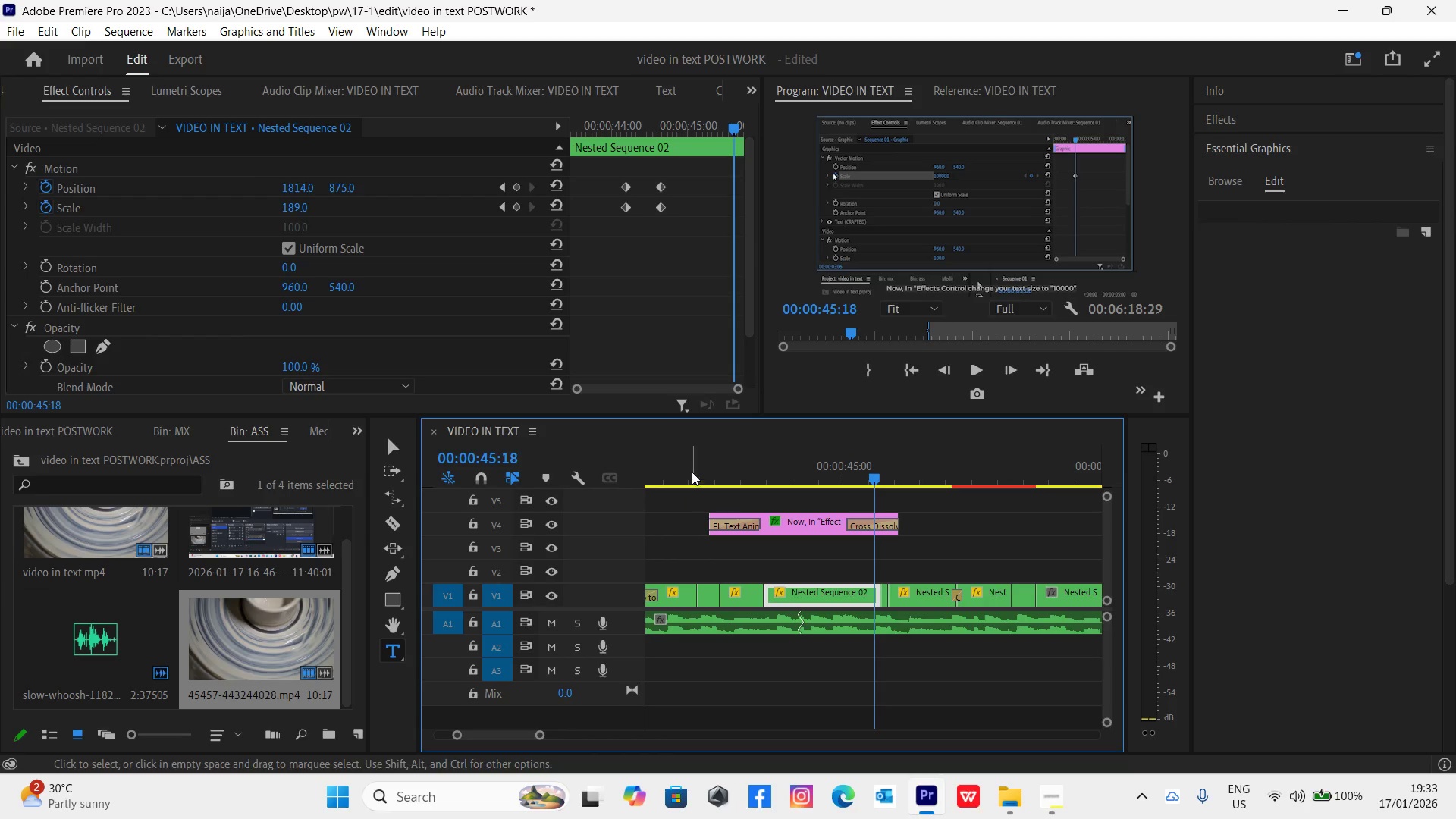 
left_click_drag(start_coordinate=[692, 466], to_coordinate=[686, 466])
 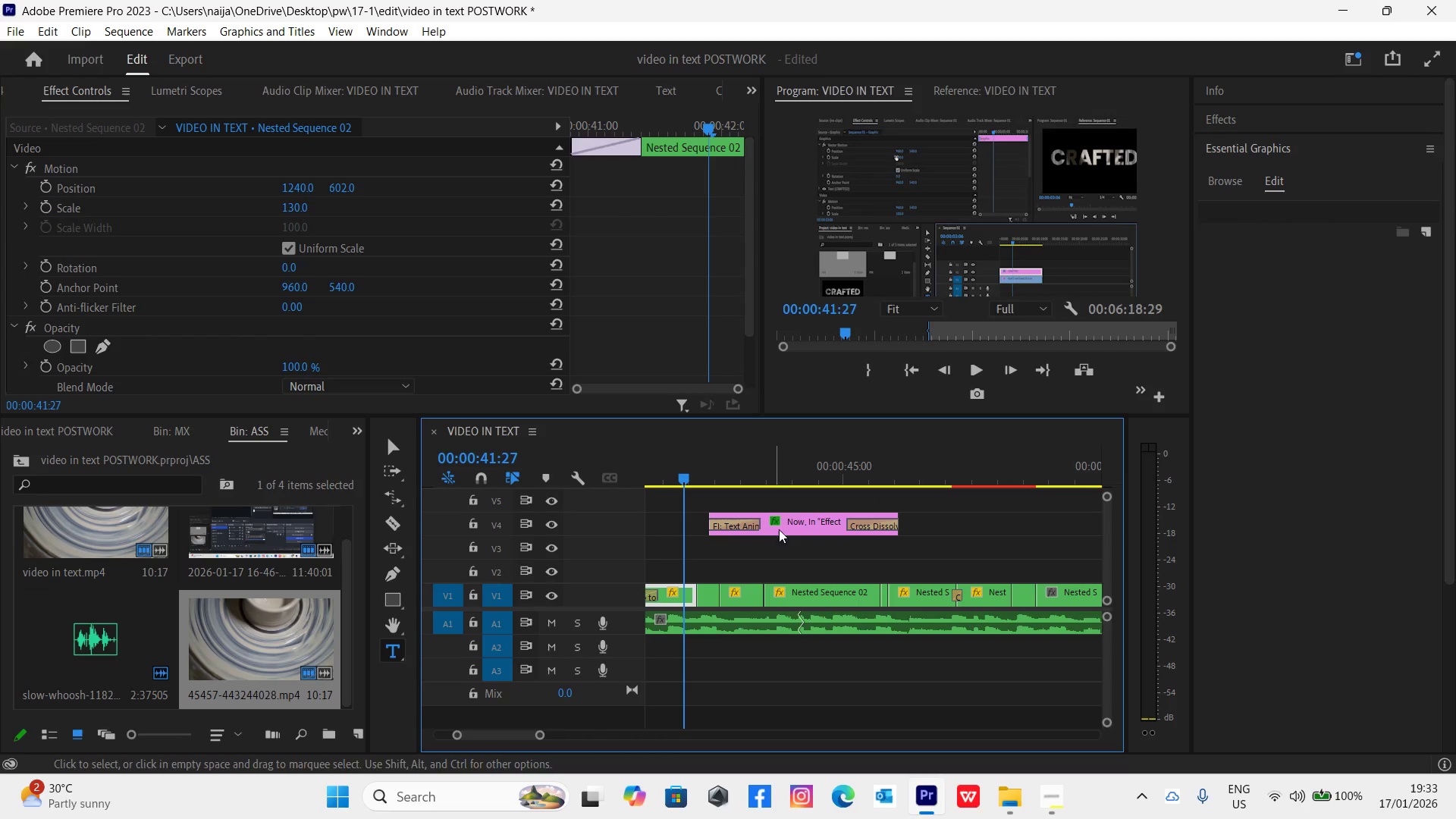 
left_click_drag(start_coordinate=[797, 518], to_coordinate=[753, 524])
 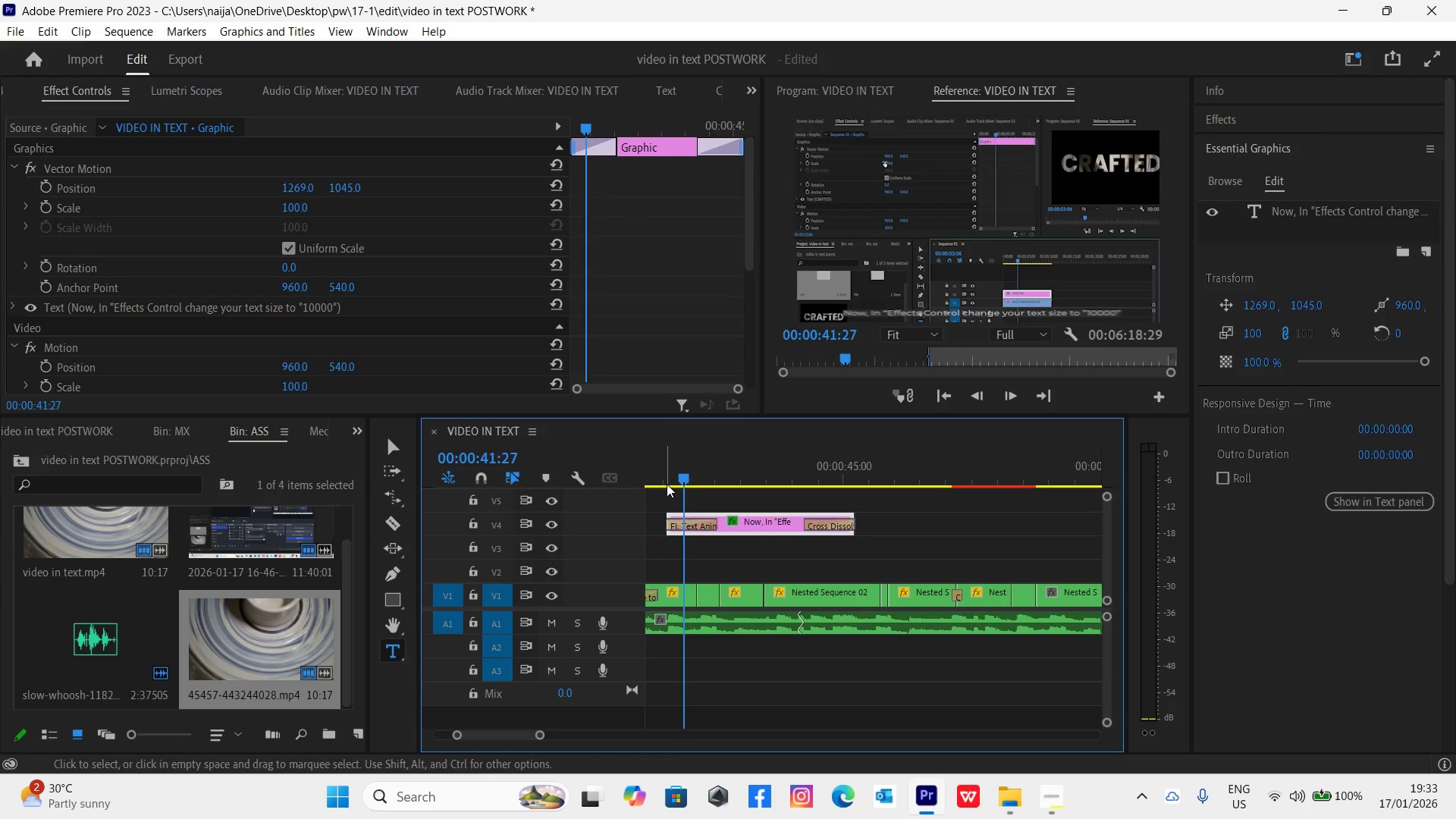 
left_click([659, 472])
 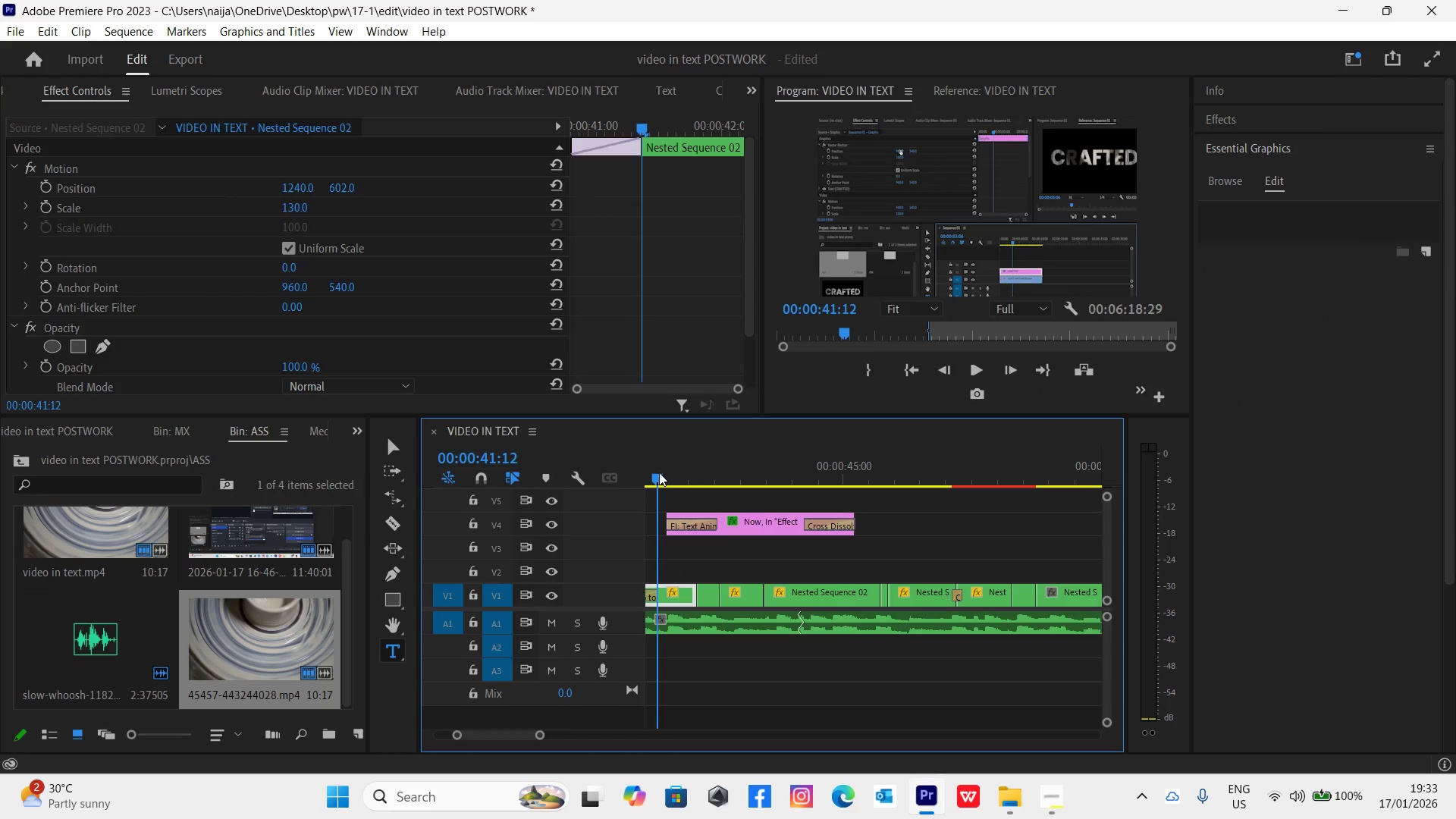 
key(Space)
 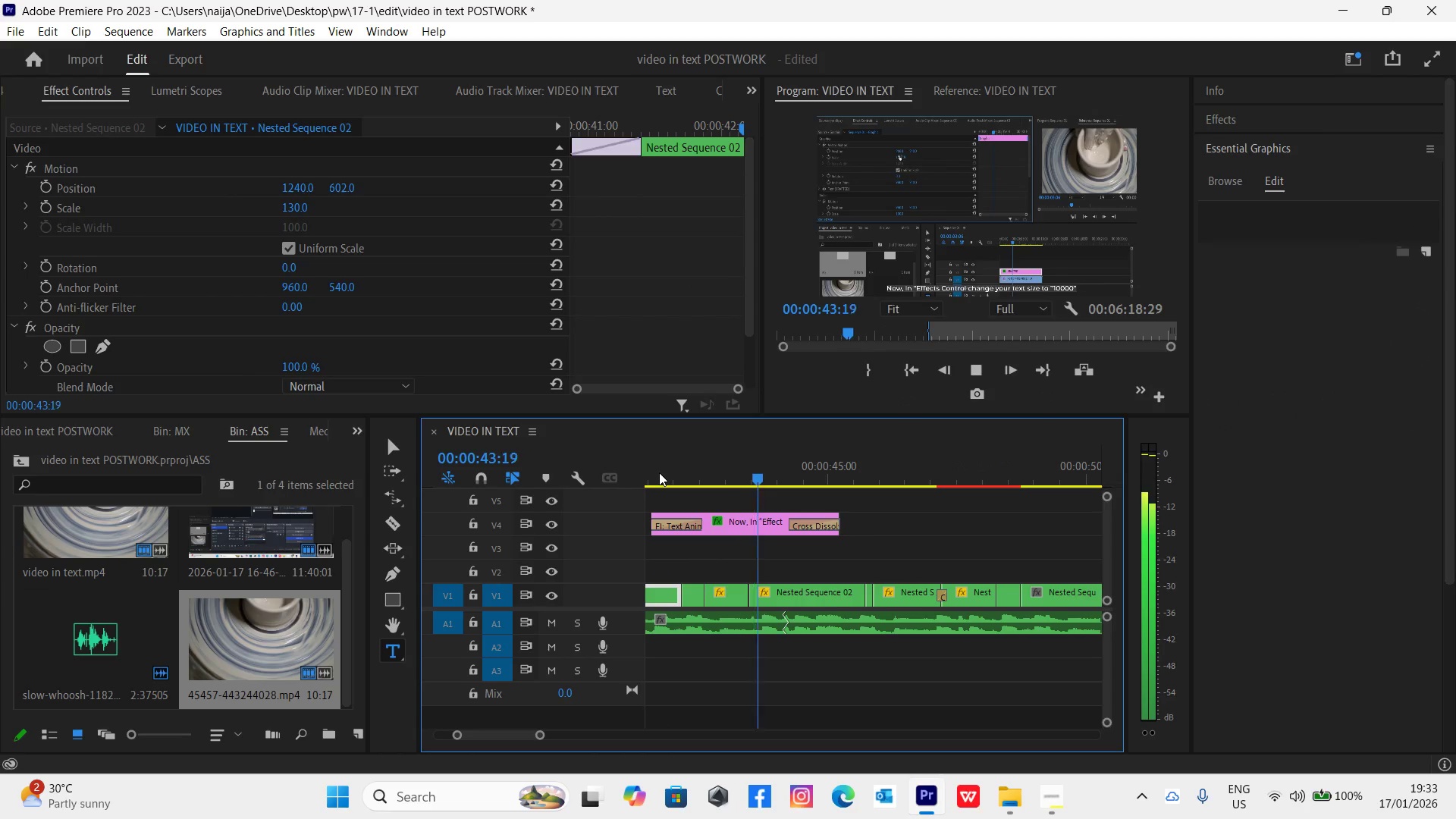 
key(Space)
 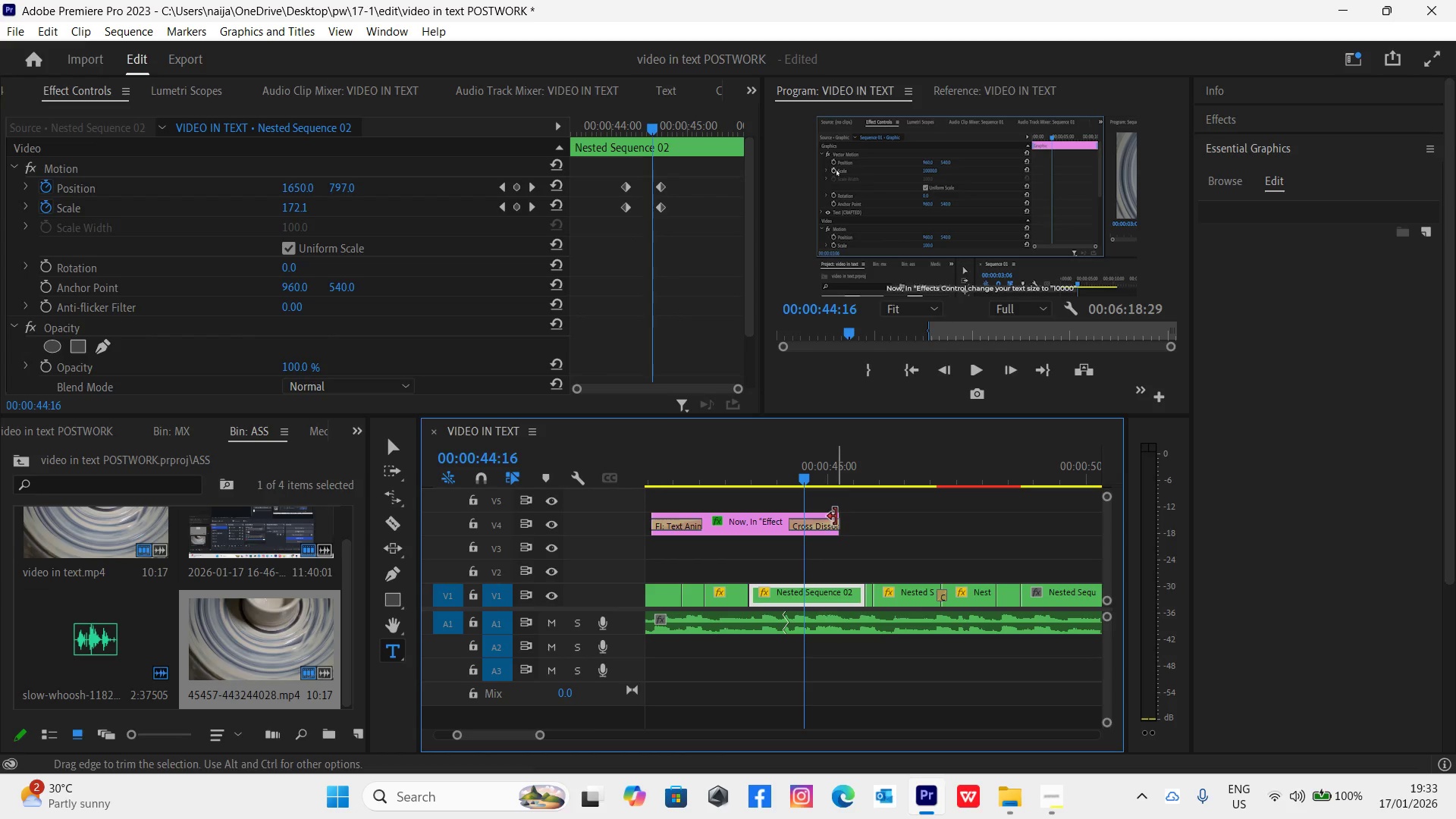 
left_click([825, 522])
 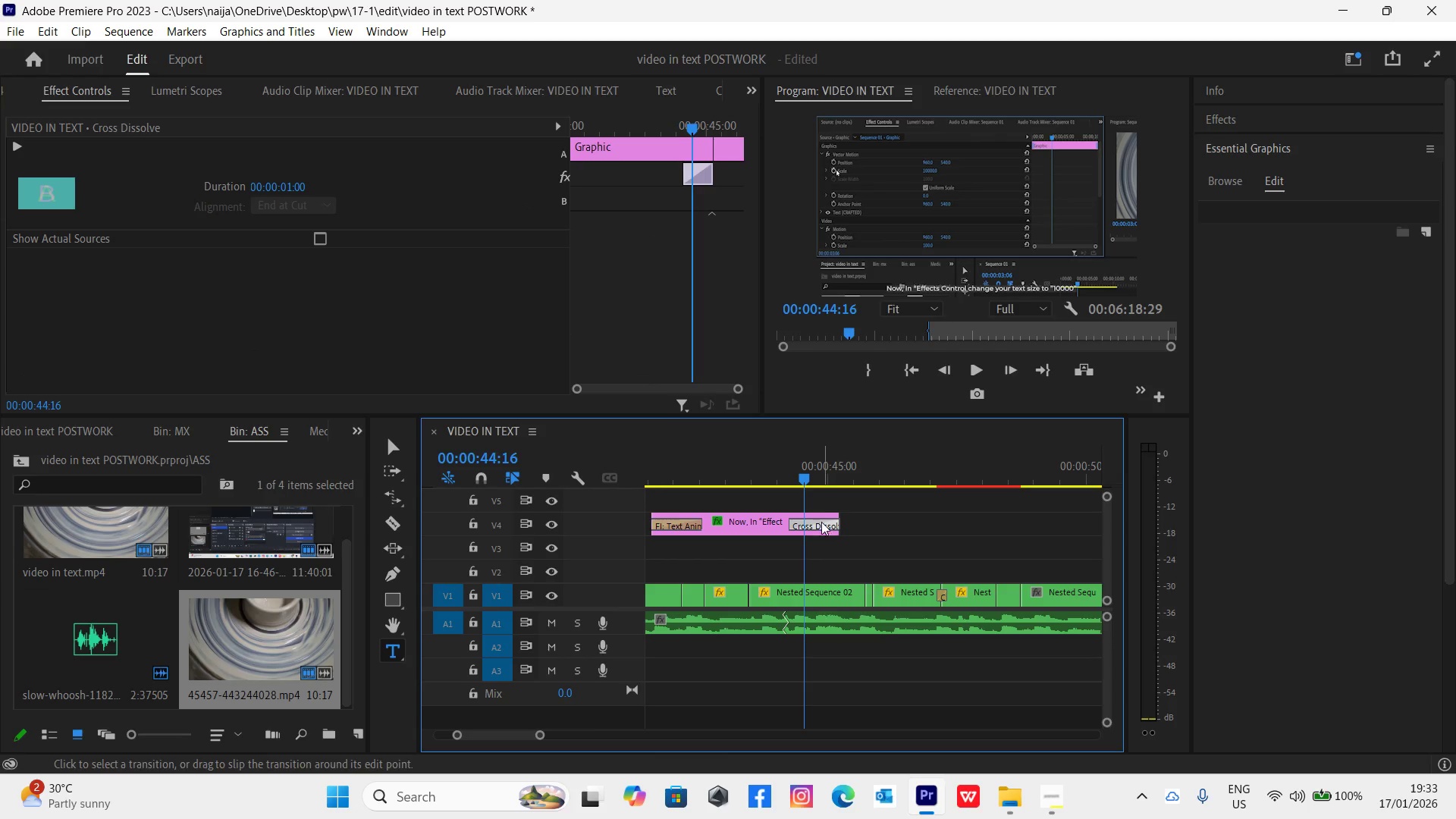 
key(Delete)
 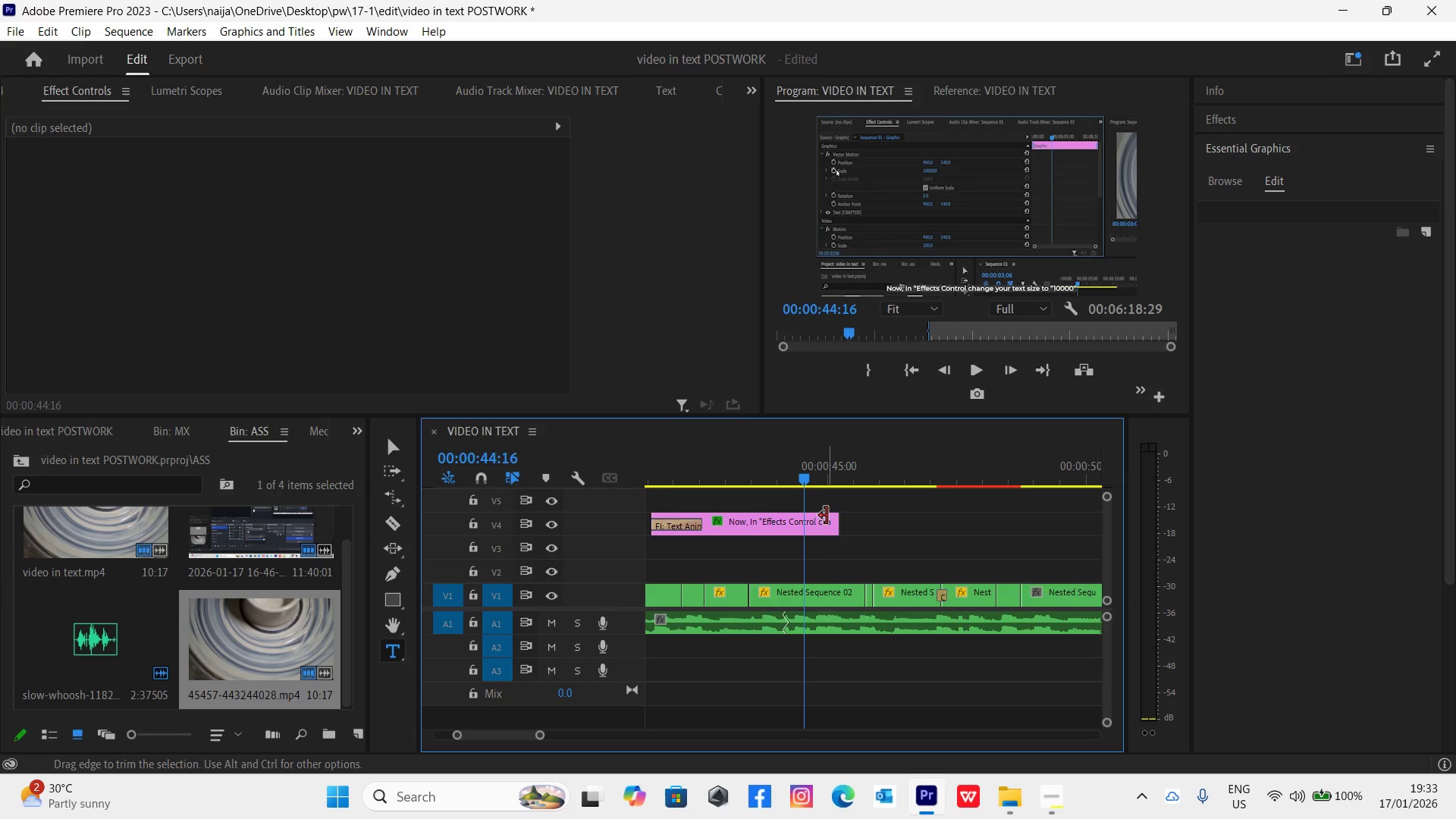 
left_click_drag(start_coordinate=[831, 519], to_coordinate=[797, 519])
 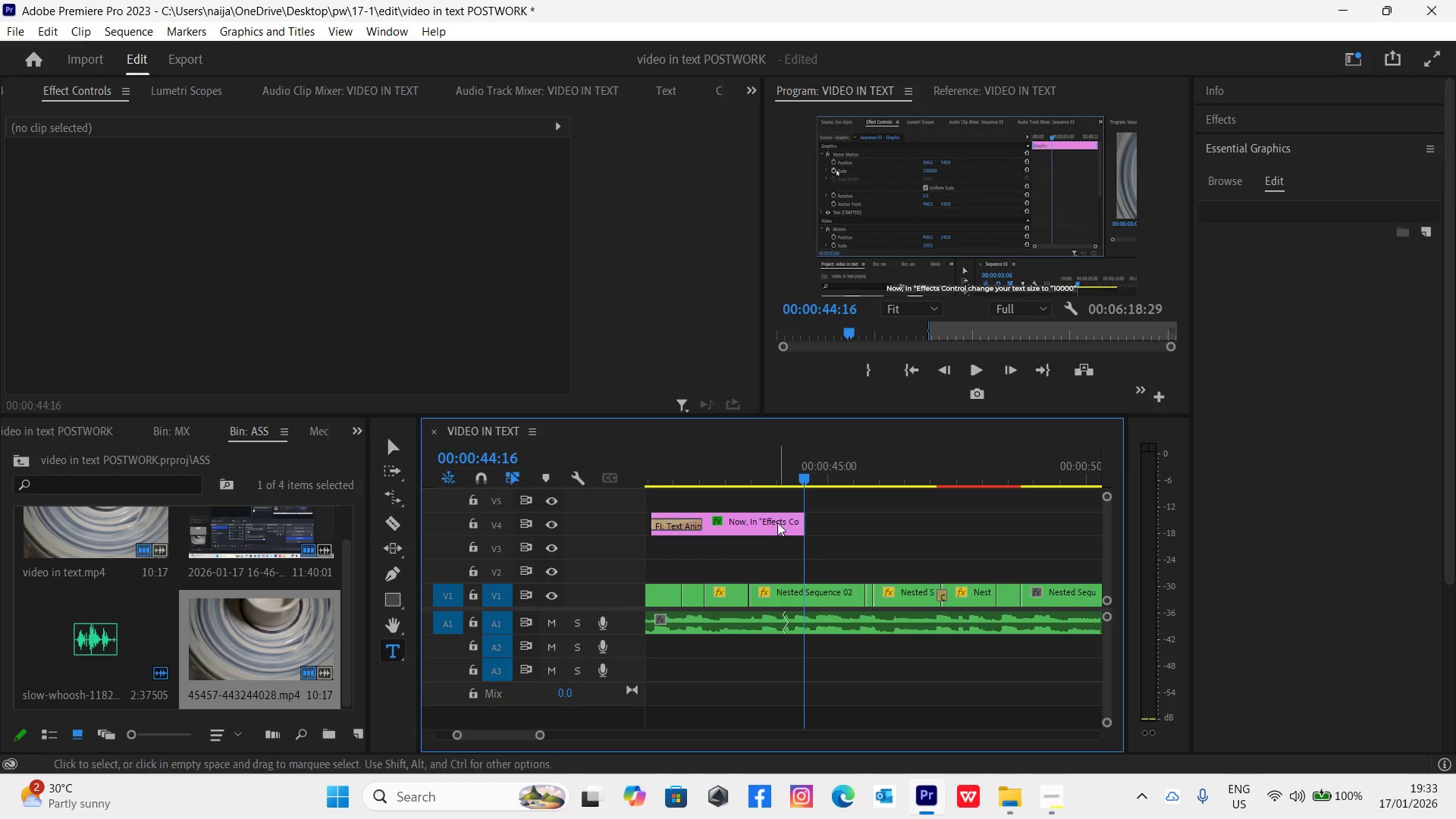 
left_click([777, 522])
 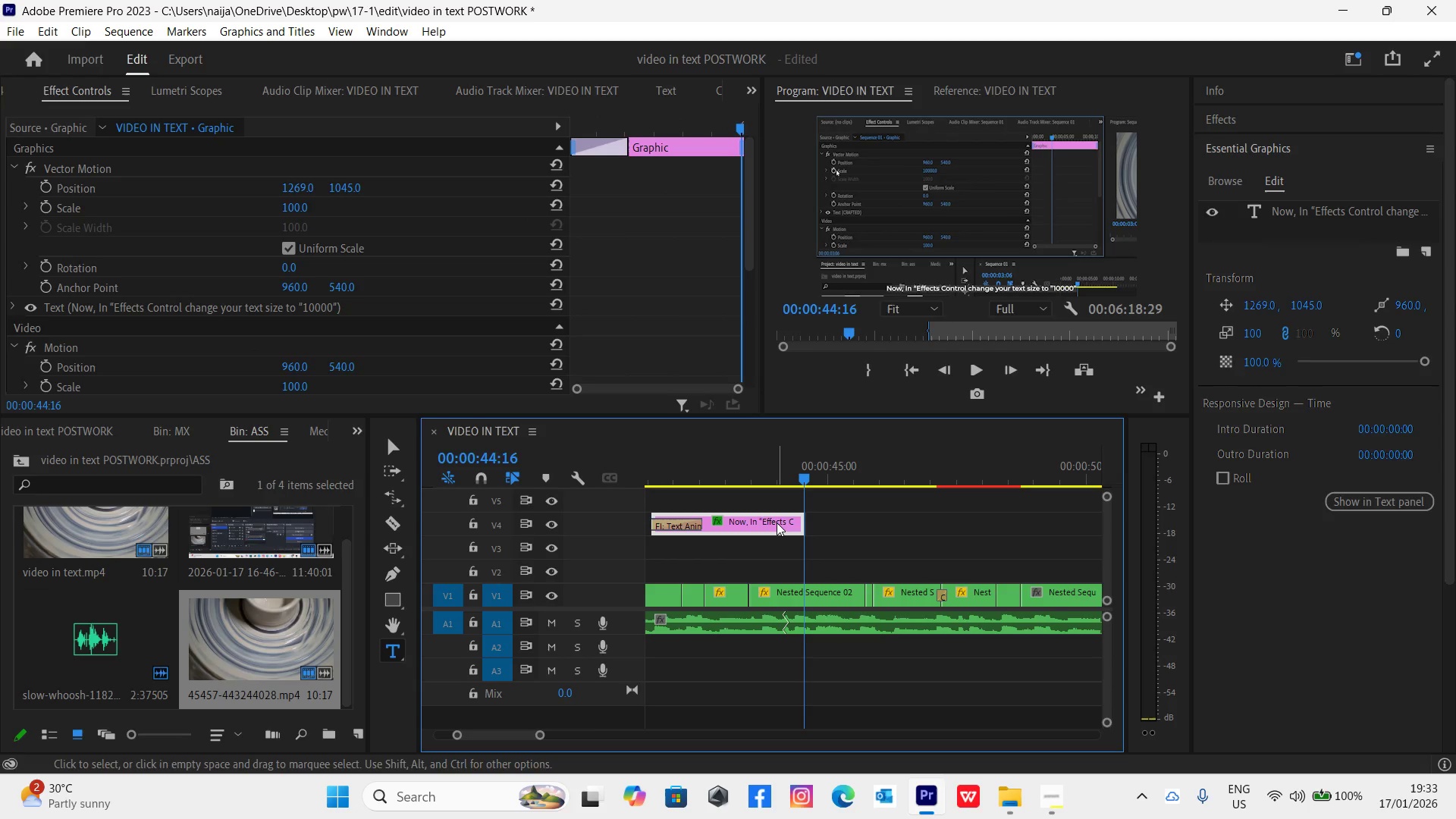 
hold_key(key=AltLeft, duration=1.52)
left_click_drag(start_coordinate=[777, 522], to_coordinate=[930, 525])
 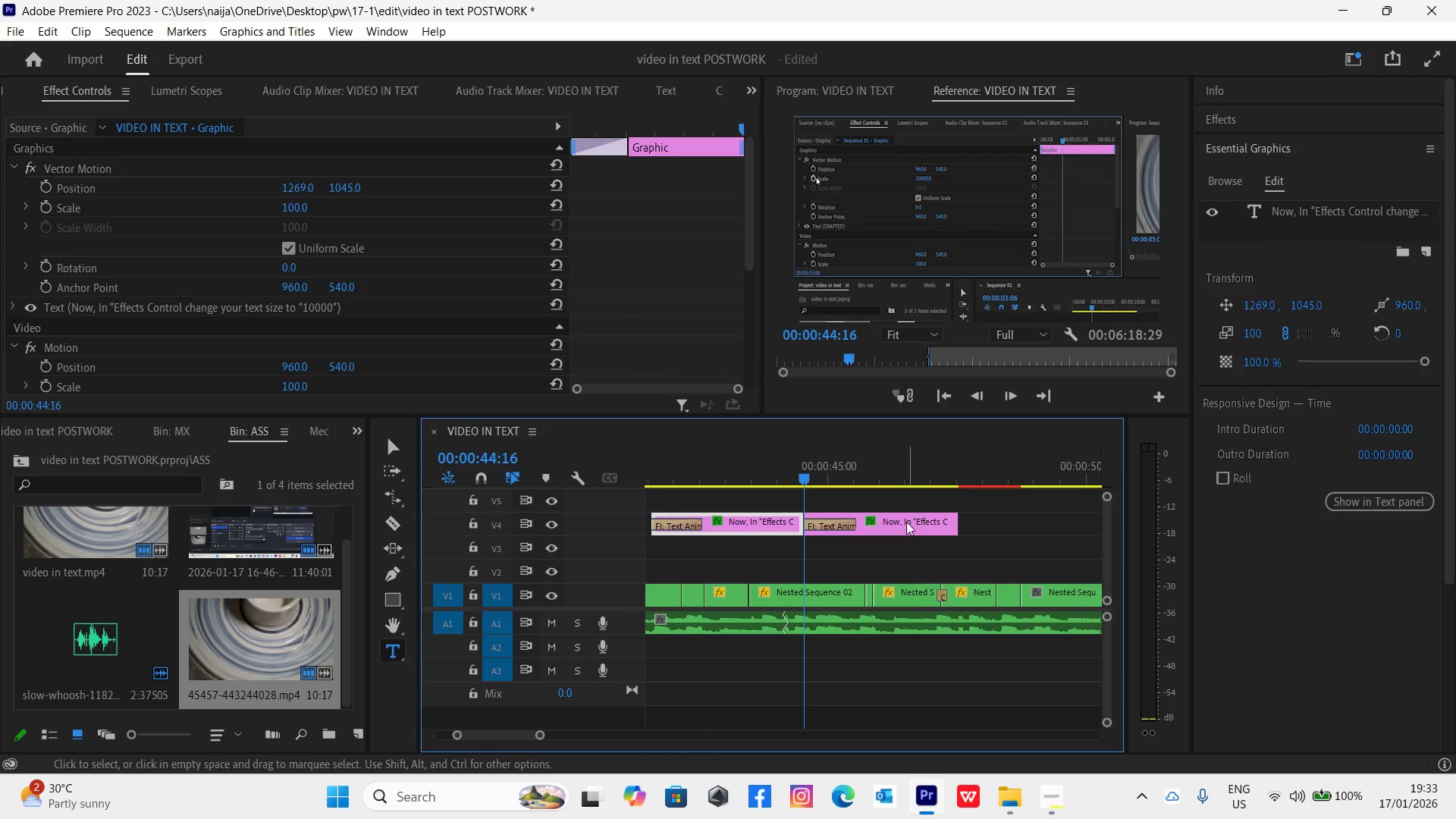 
hold_key(key=AltLeft, duration=0.95)
 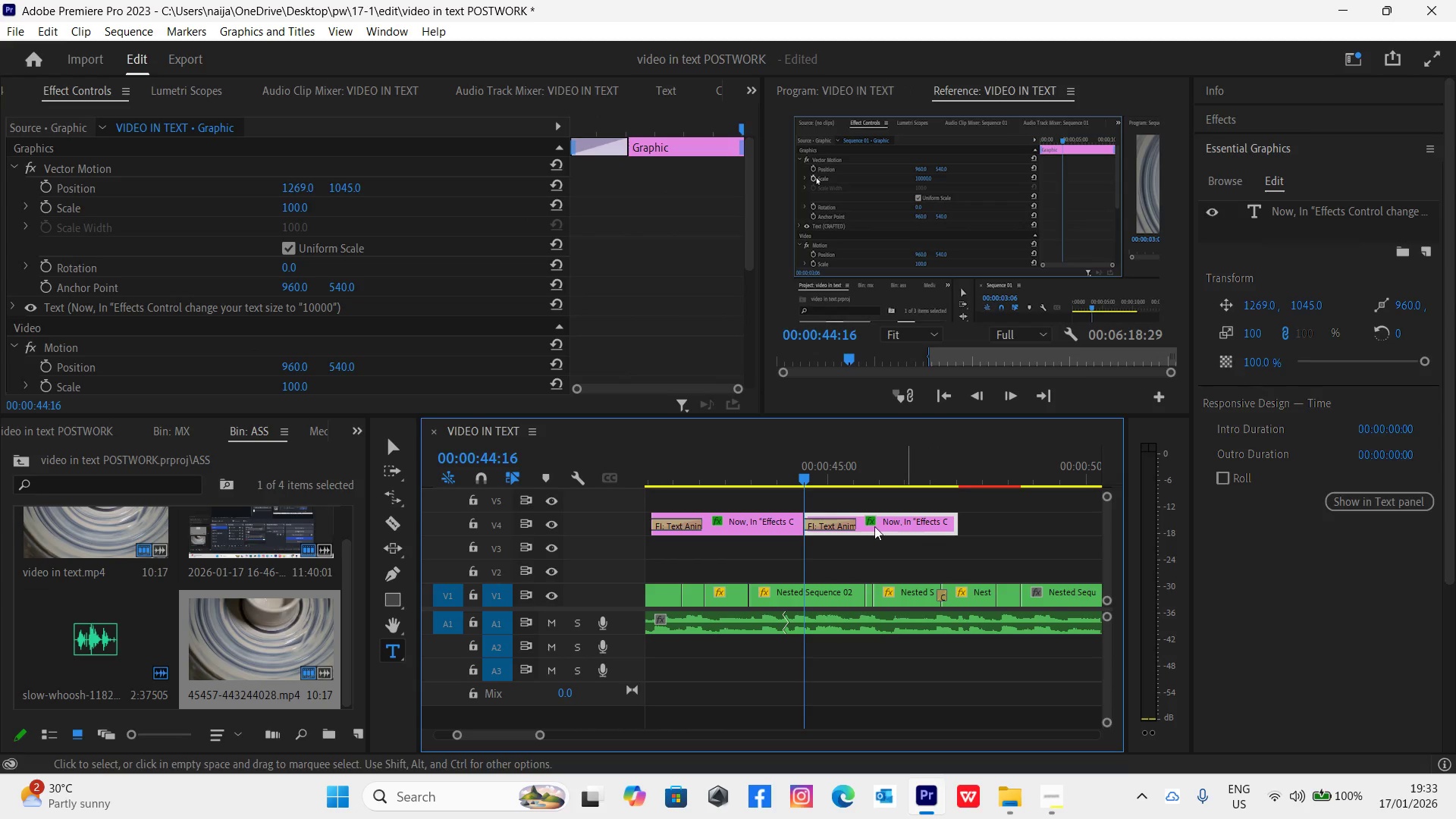 
left_click([848, 523])
 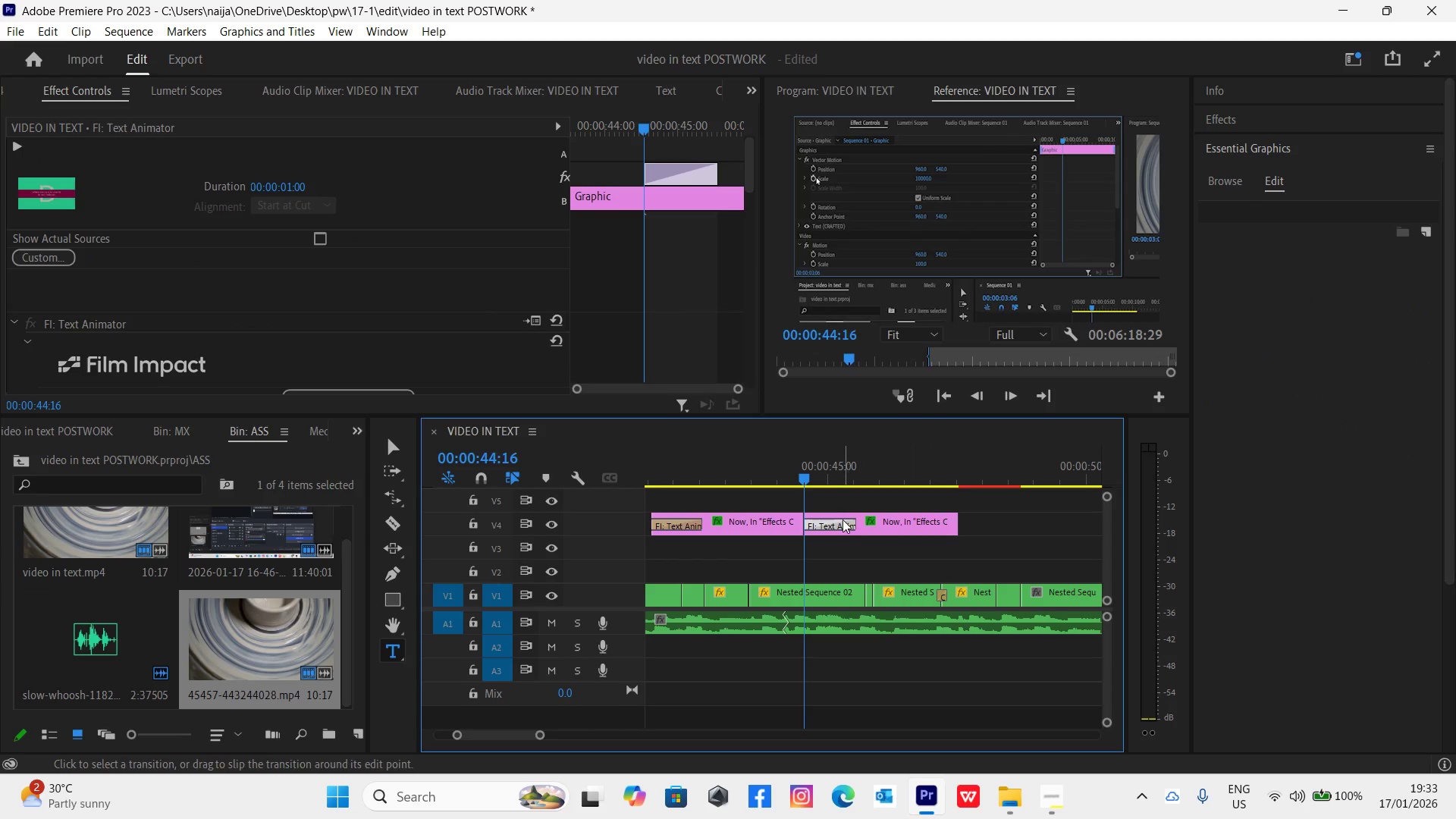 
left_click([842, 519])
 